 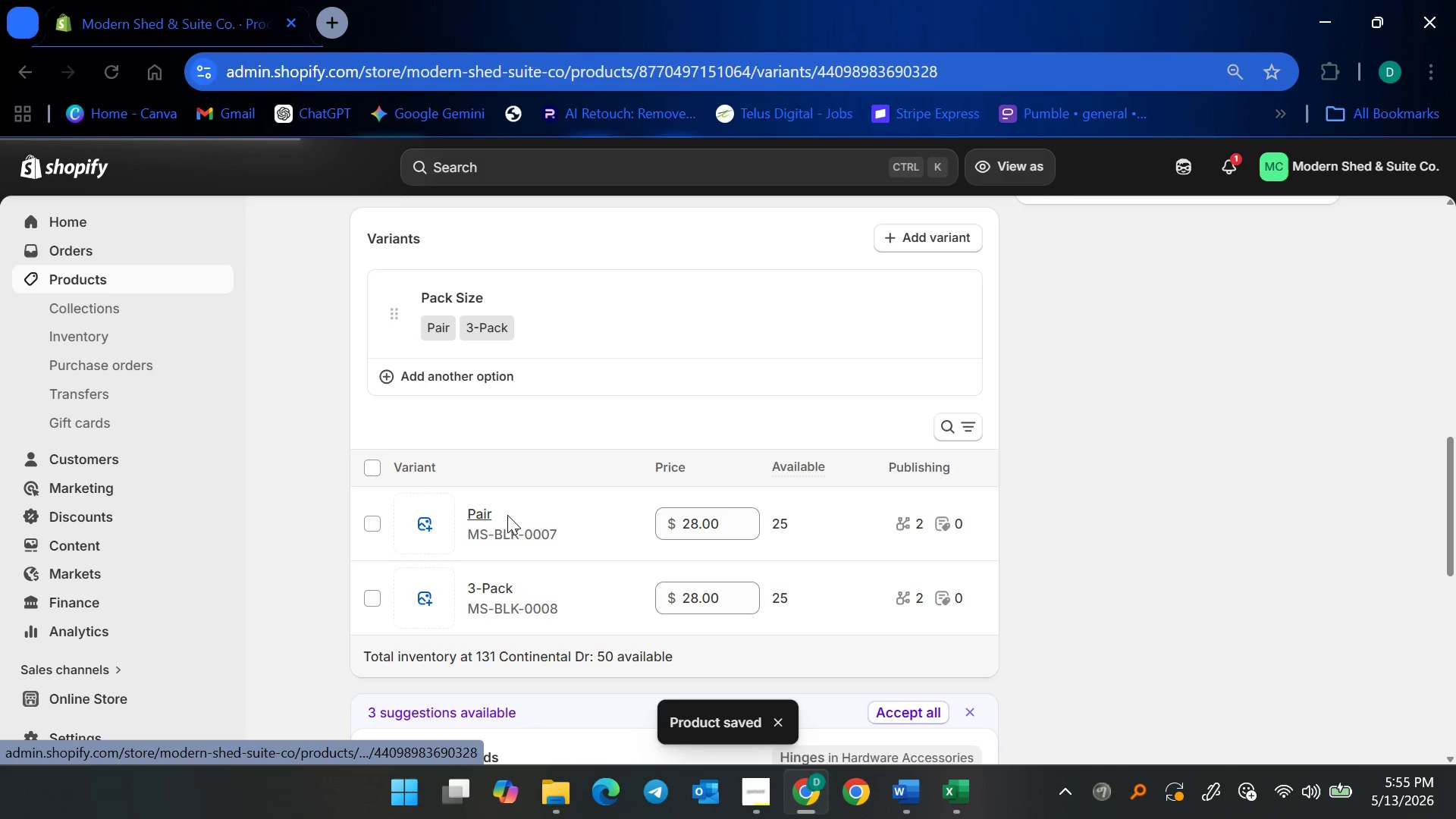 
scroll: coordinate [912, 575], scroll_direction: down, amount: 5.0
 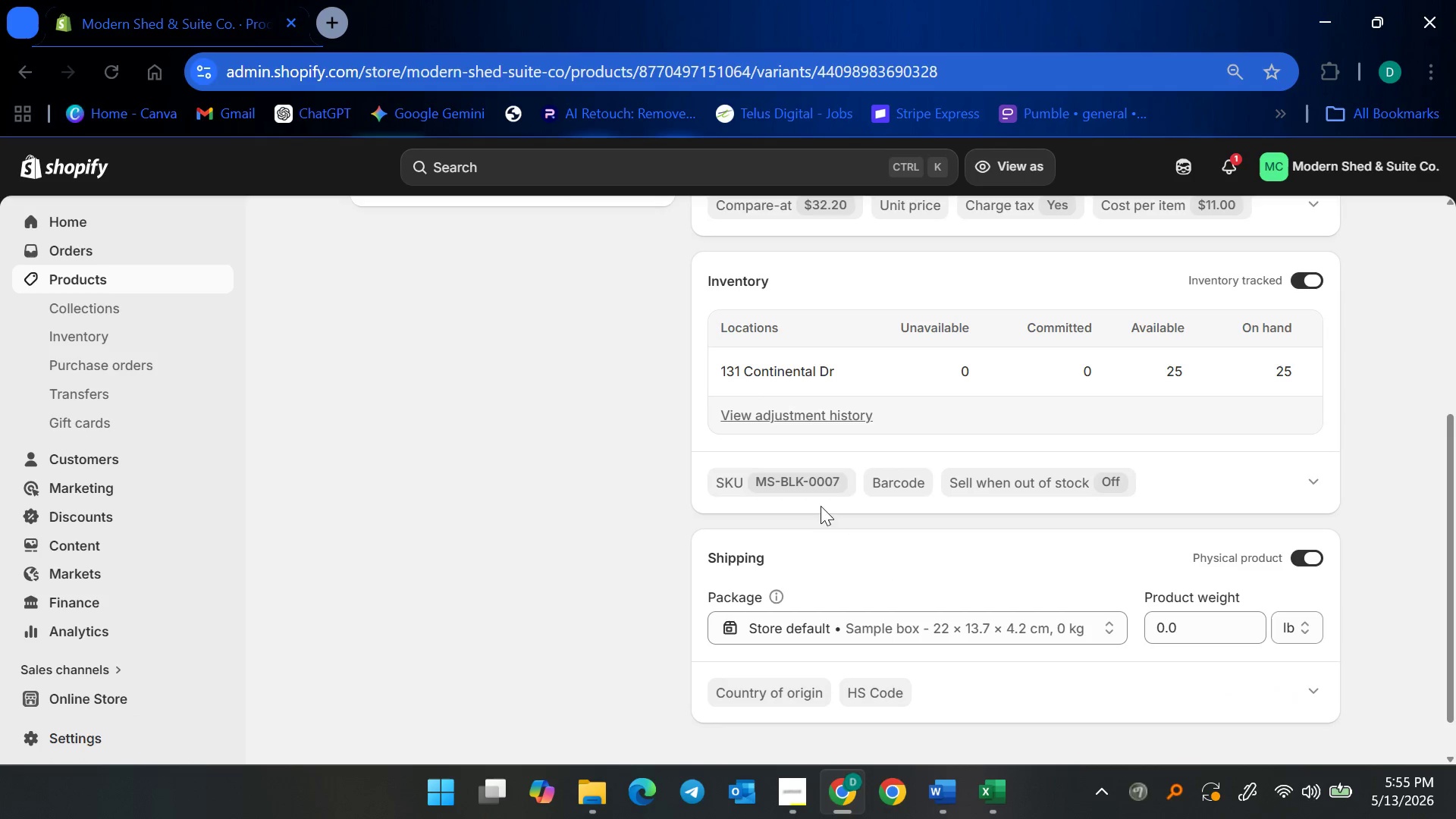 
left_click([813, 483])
 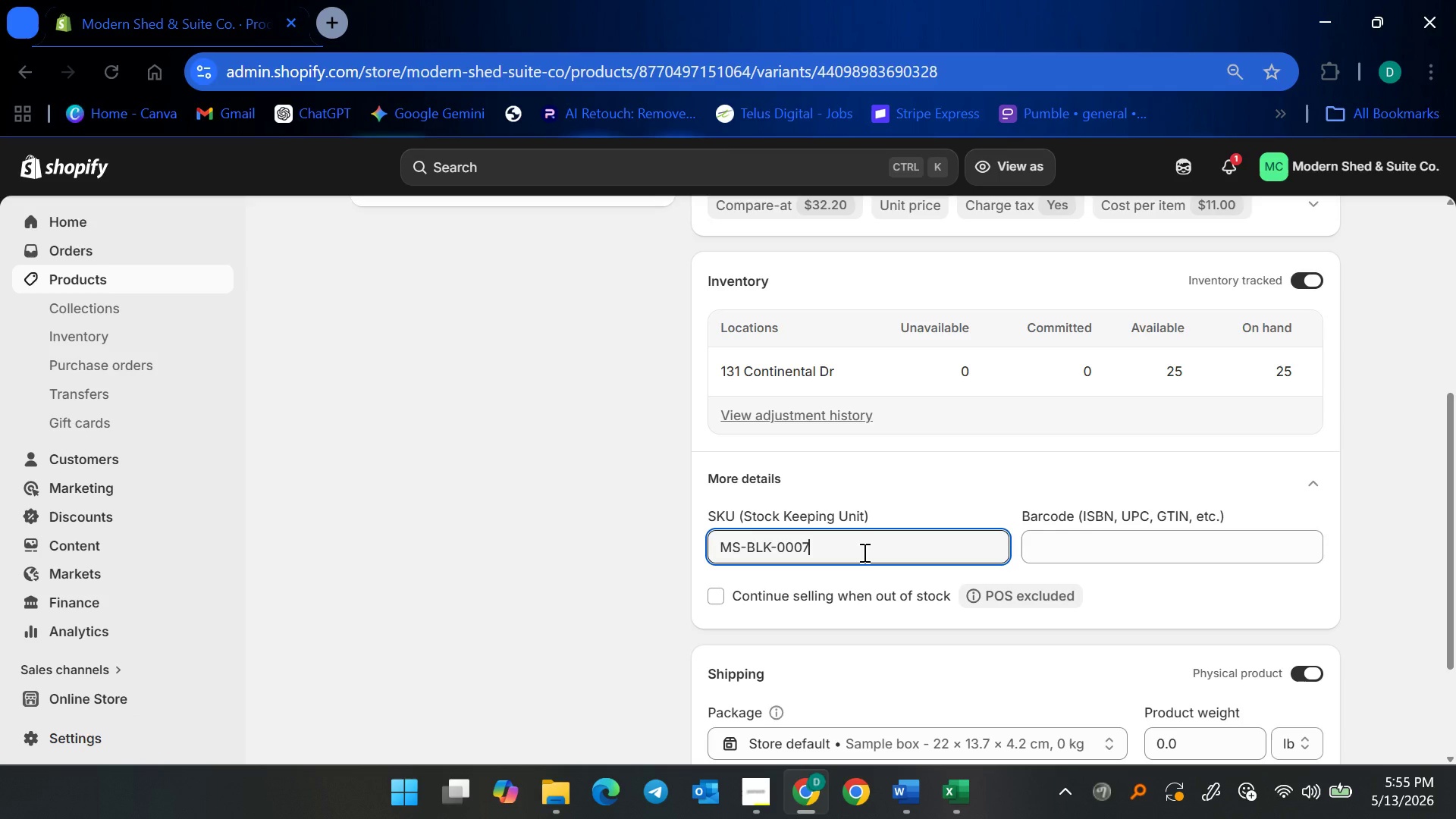 
type(-PR)
 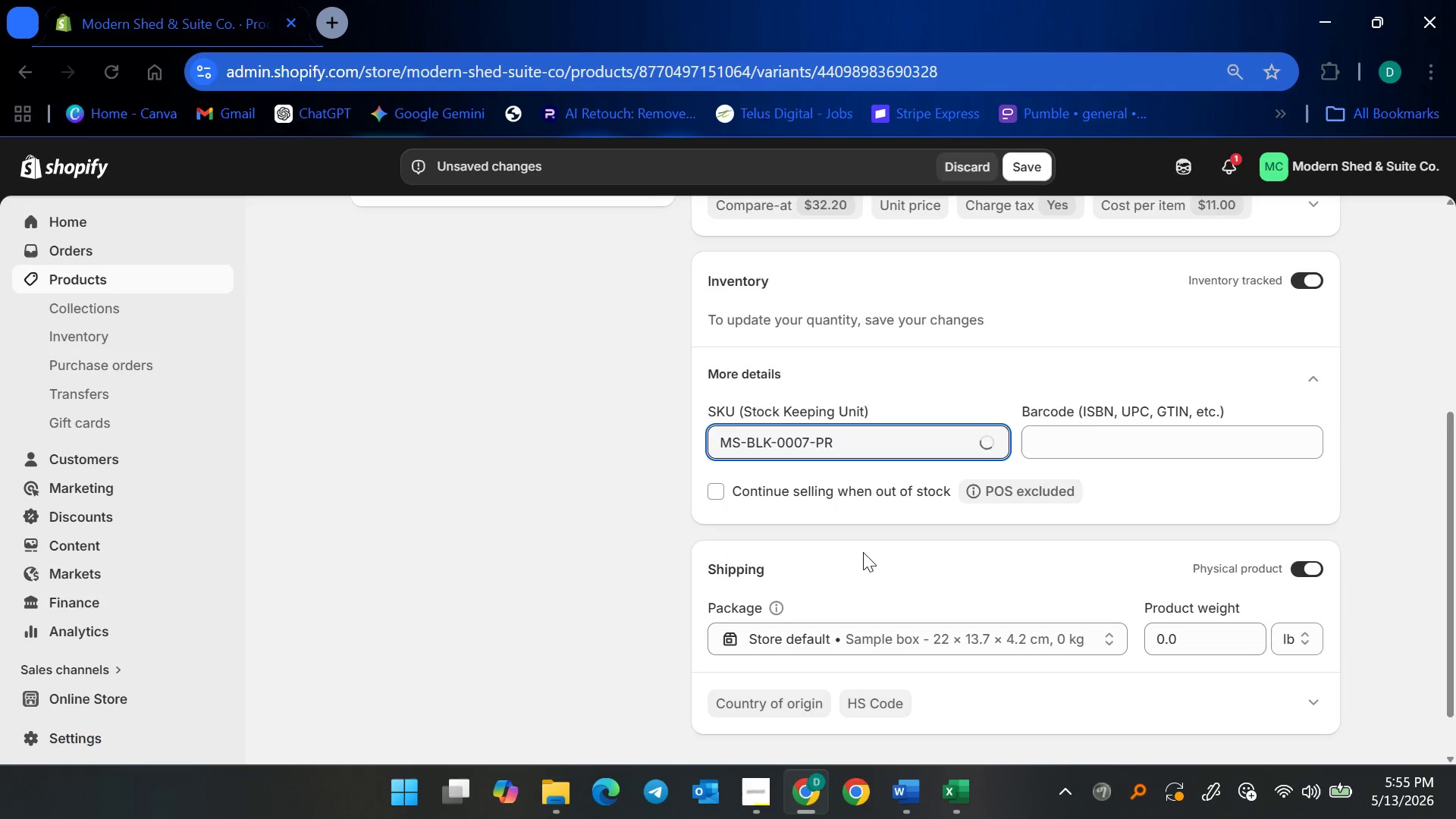 
left_click([1310, 375])
 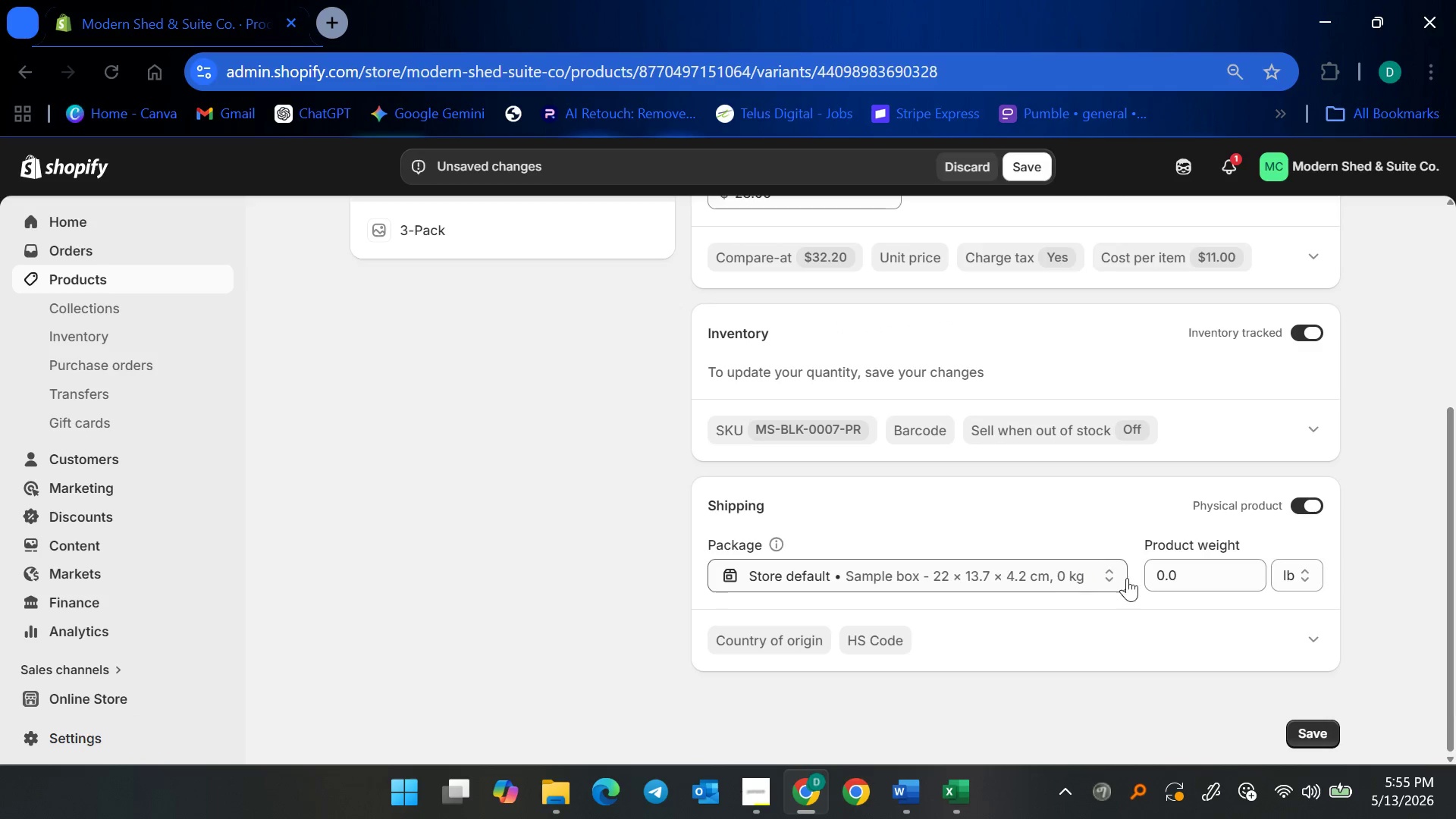 
left_click([1228, 579])
 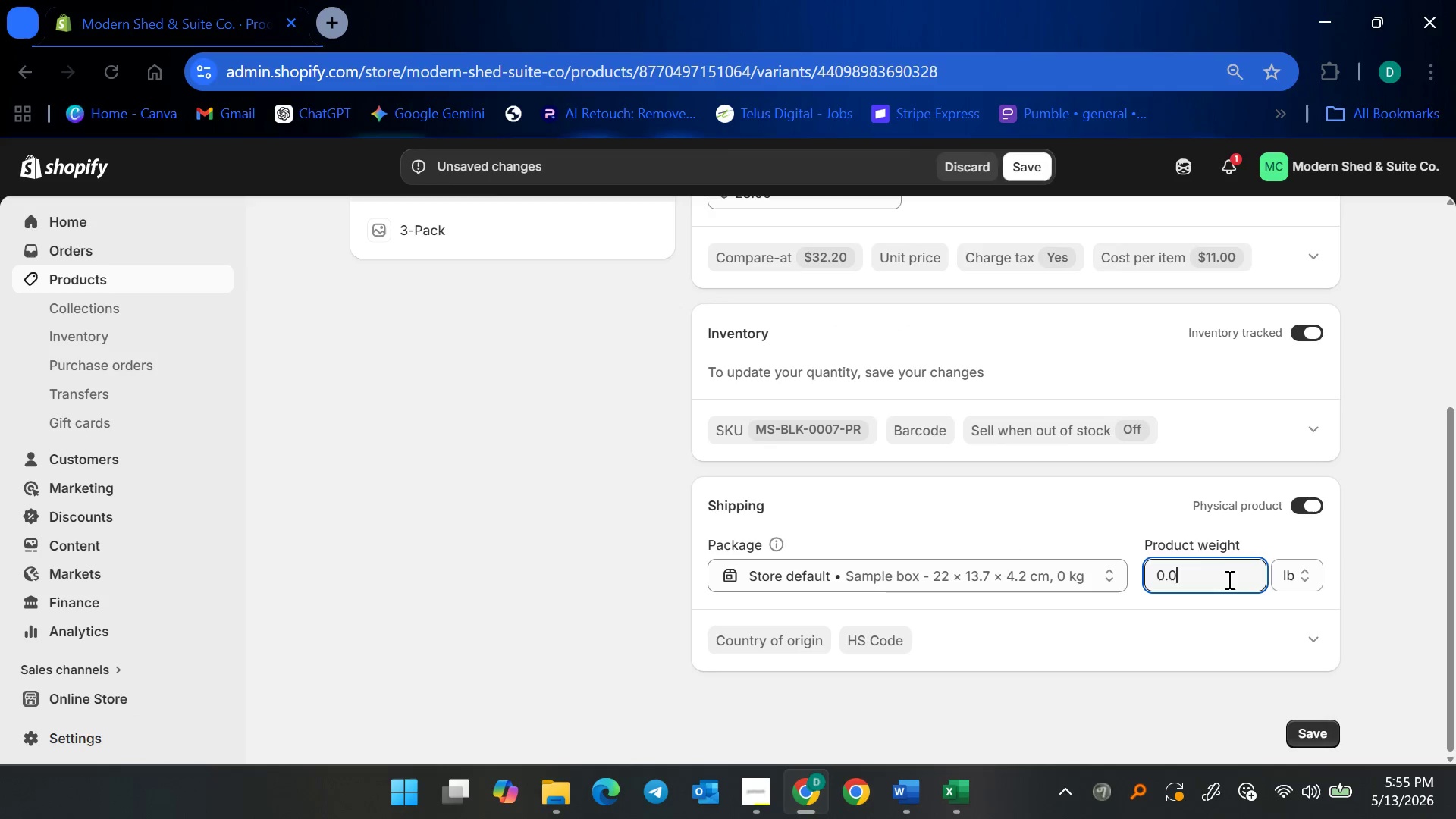 
key(Backspace)
 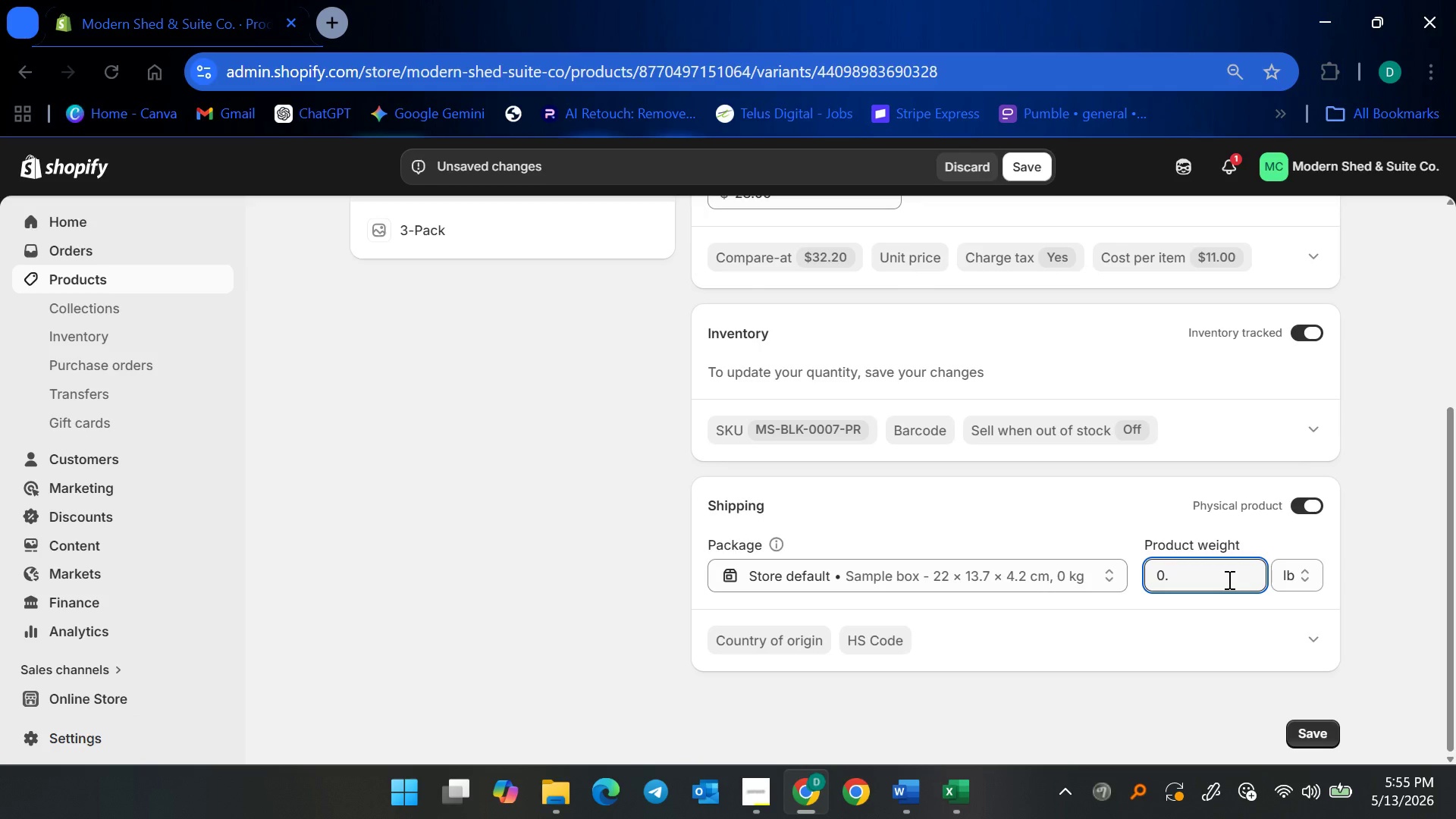 
key(Backspace)
 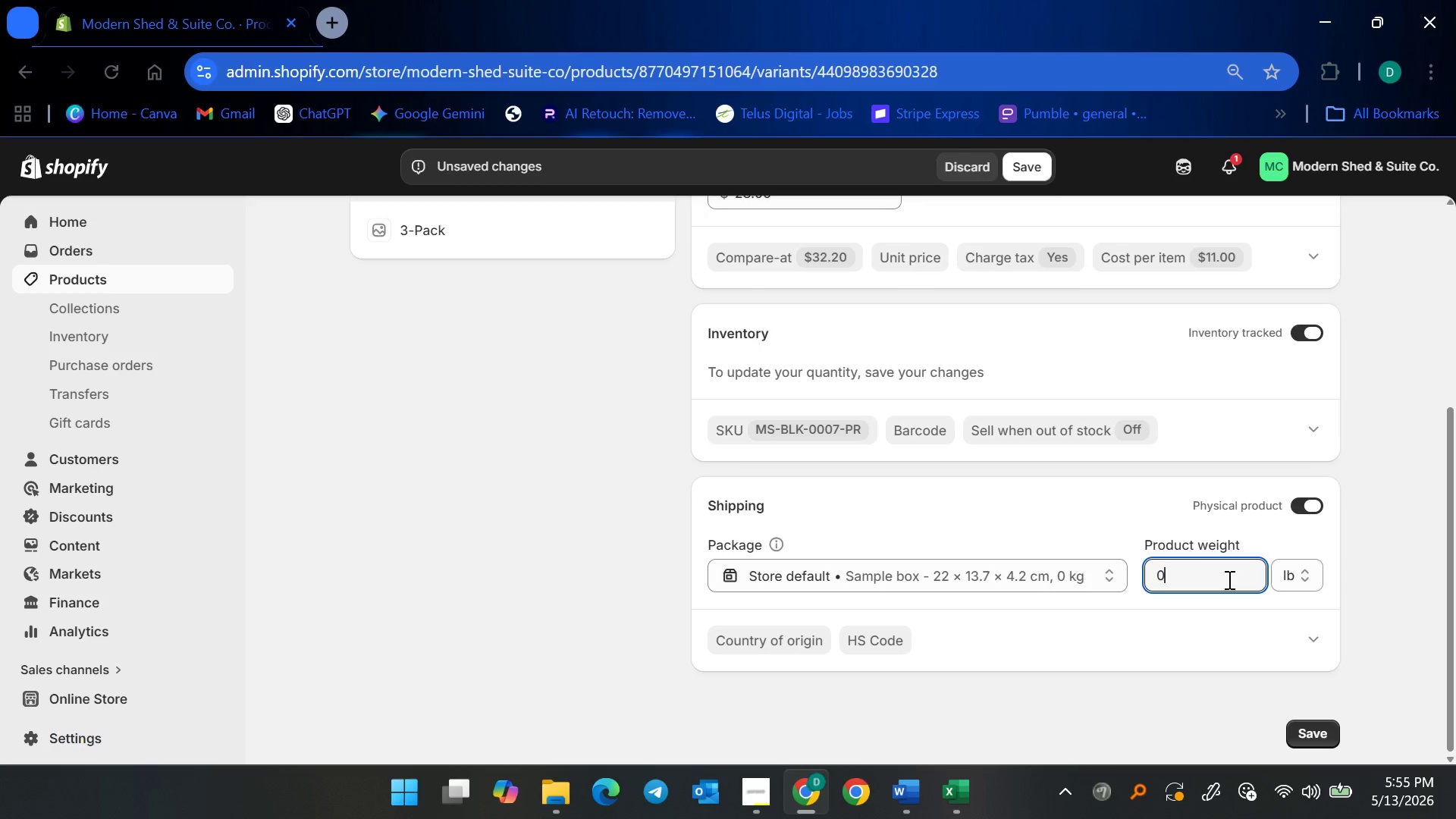 
key(Backspace)
 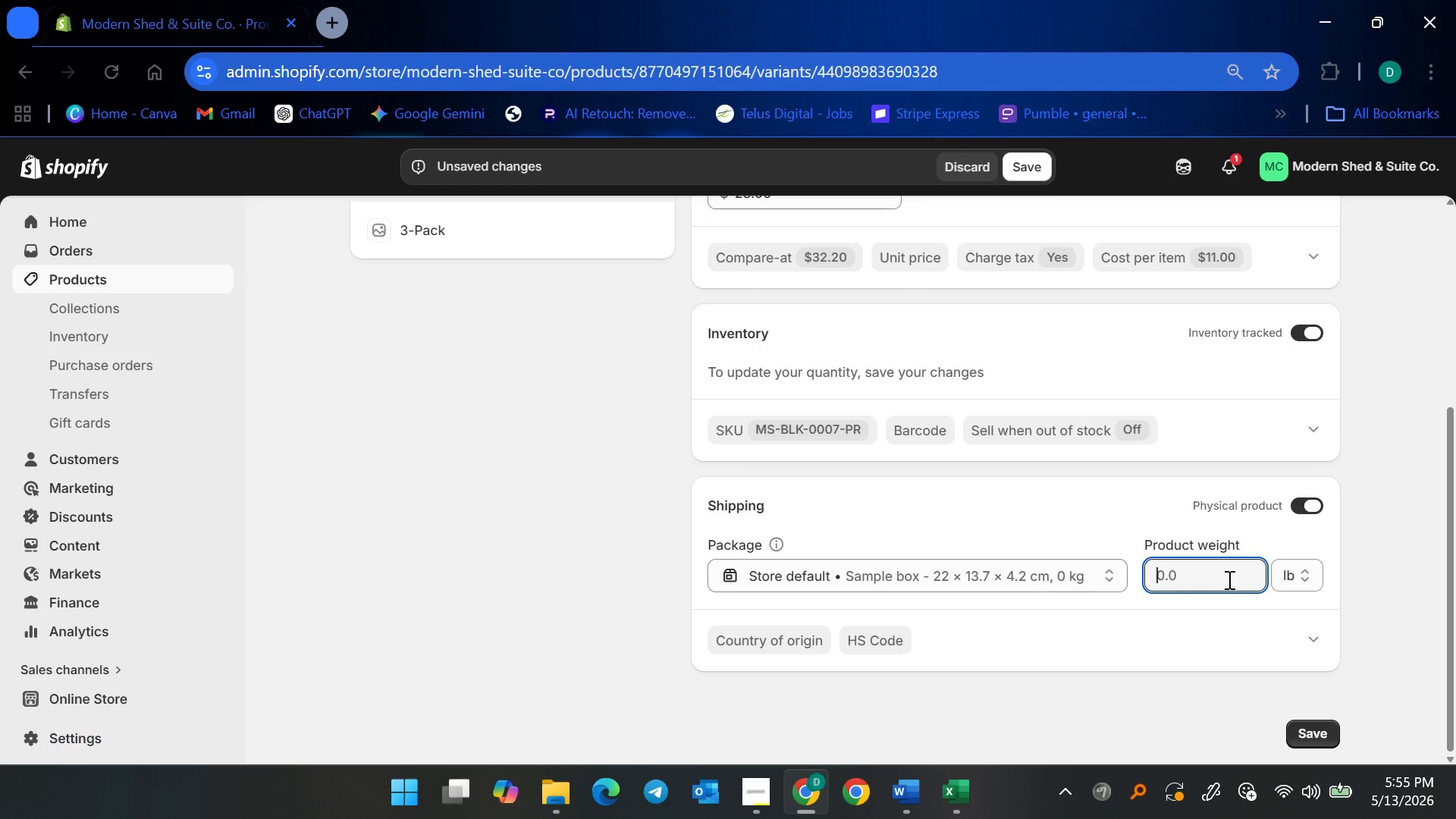 
key(1)
 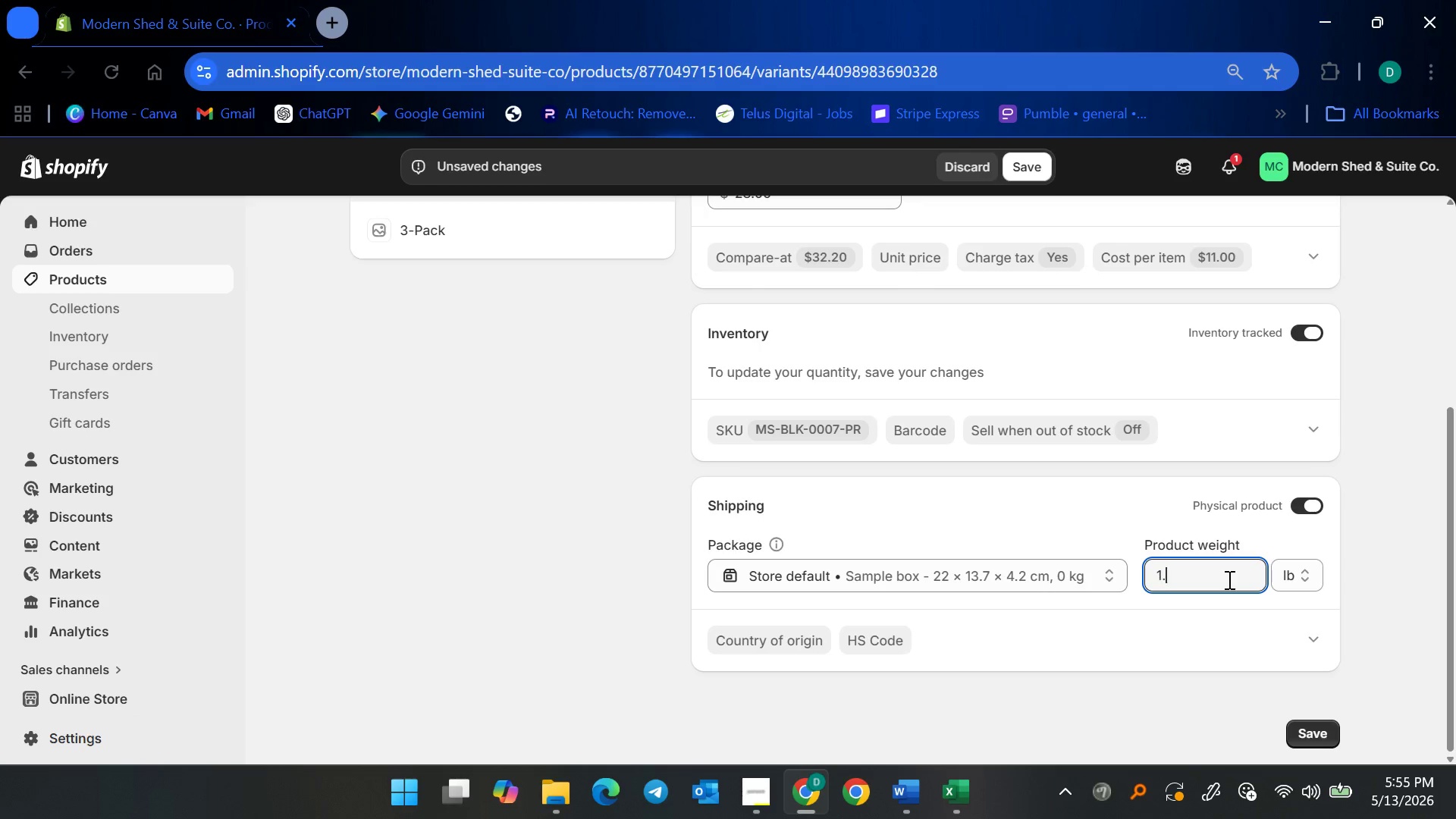 
key(Period)
 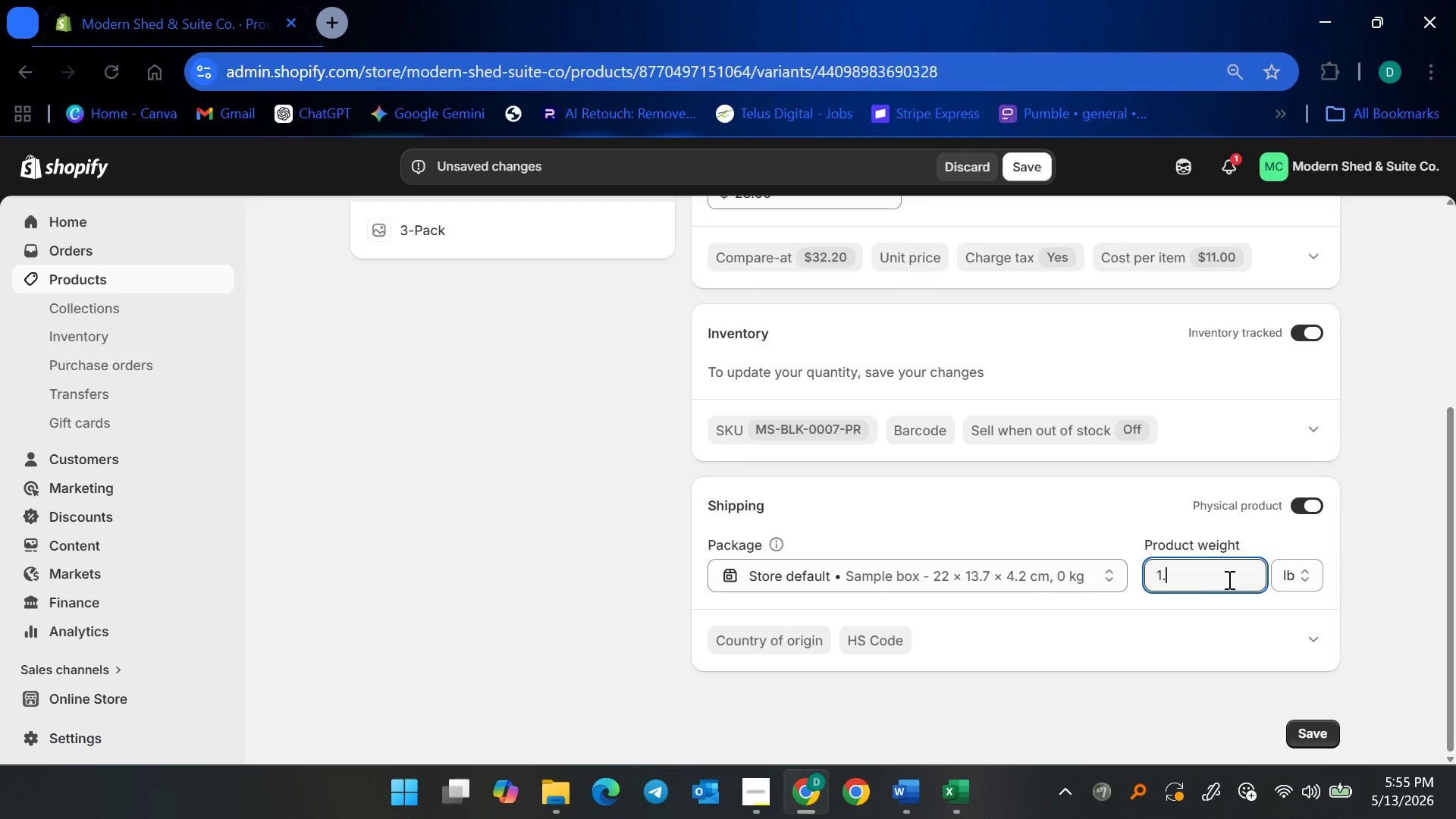 
key(1)
 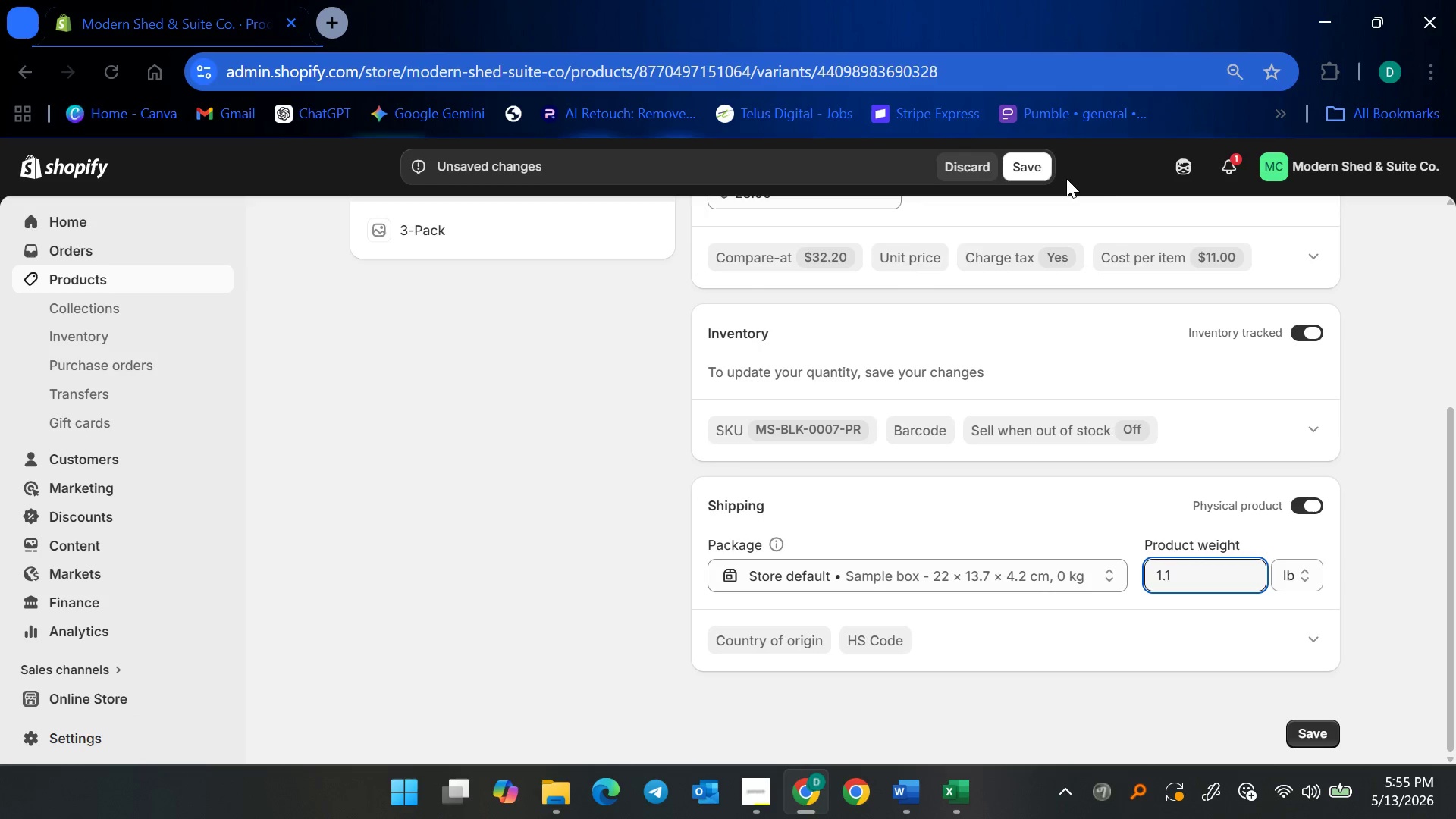 
left_click([1041, 167])
 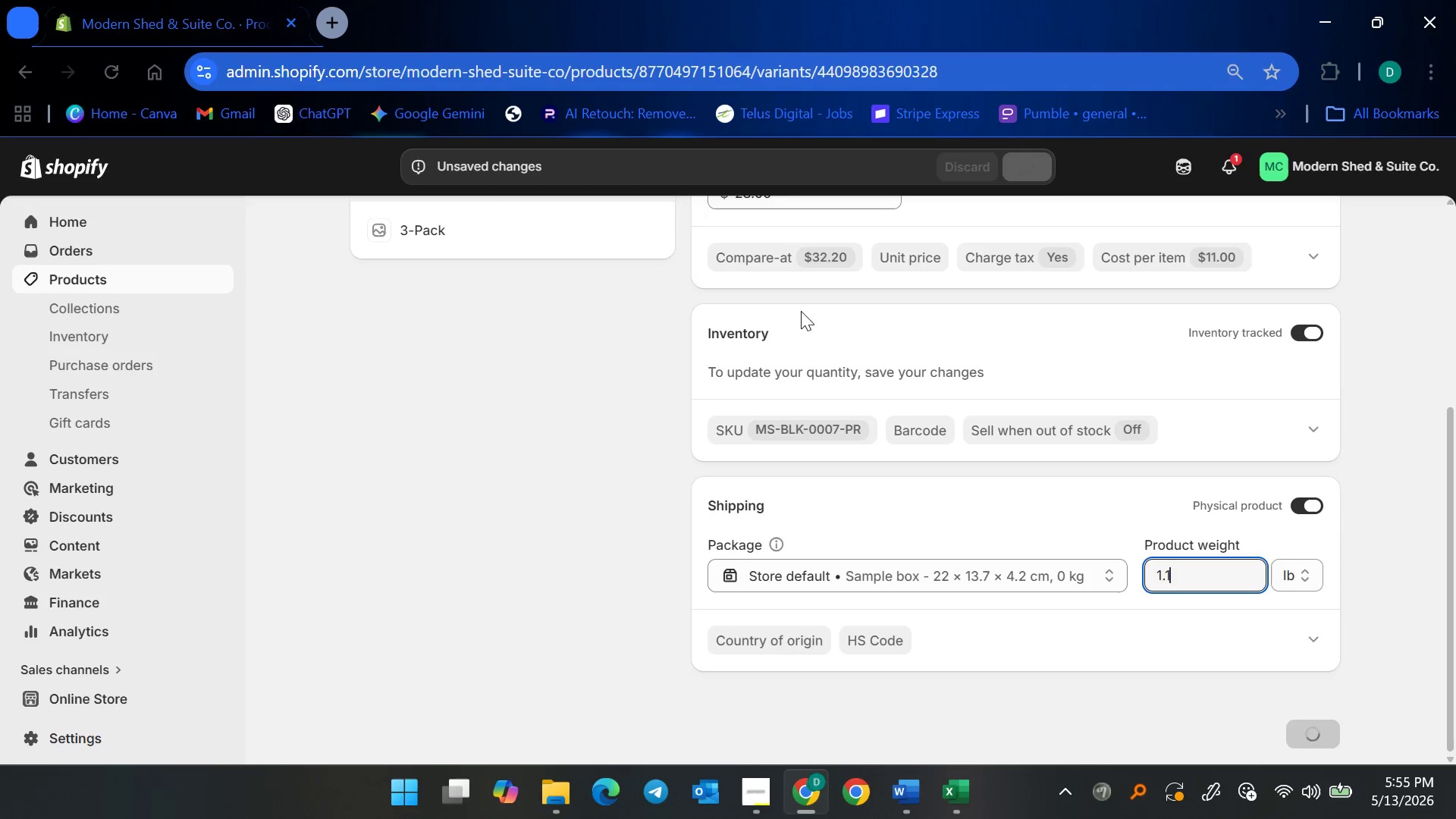 
scroll: coordinate [801, 311], scroll_direction: up, amount: 2.0
 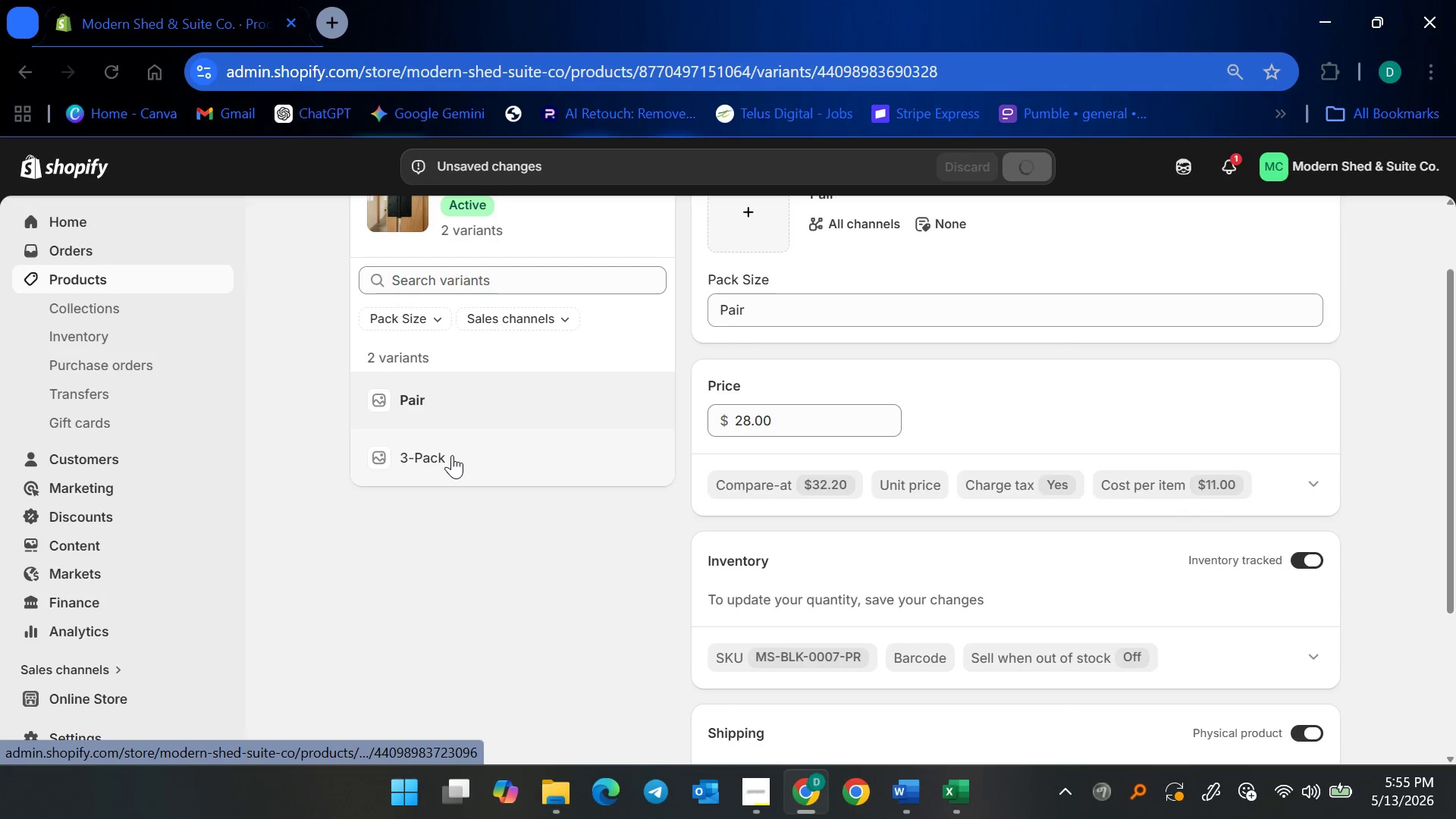 
left_click([452, 455])
 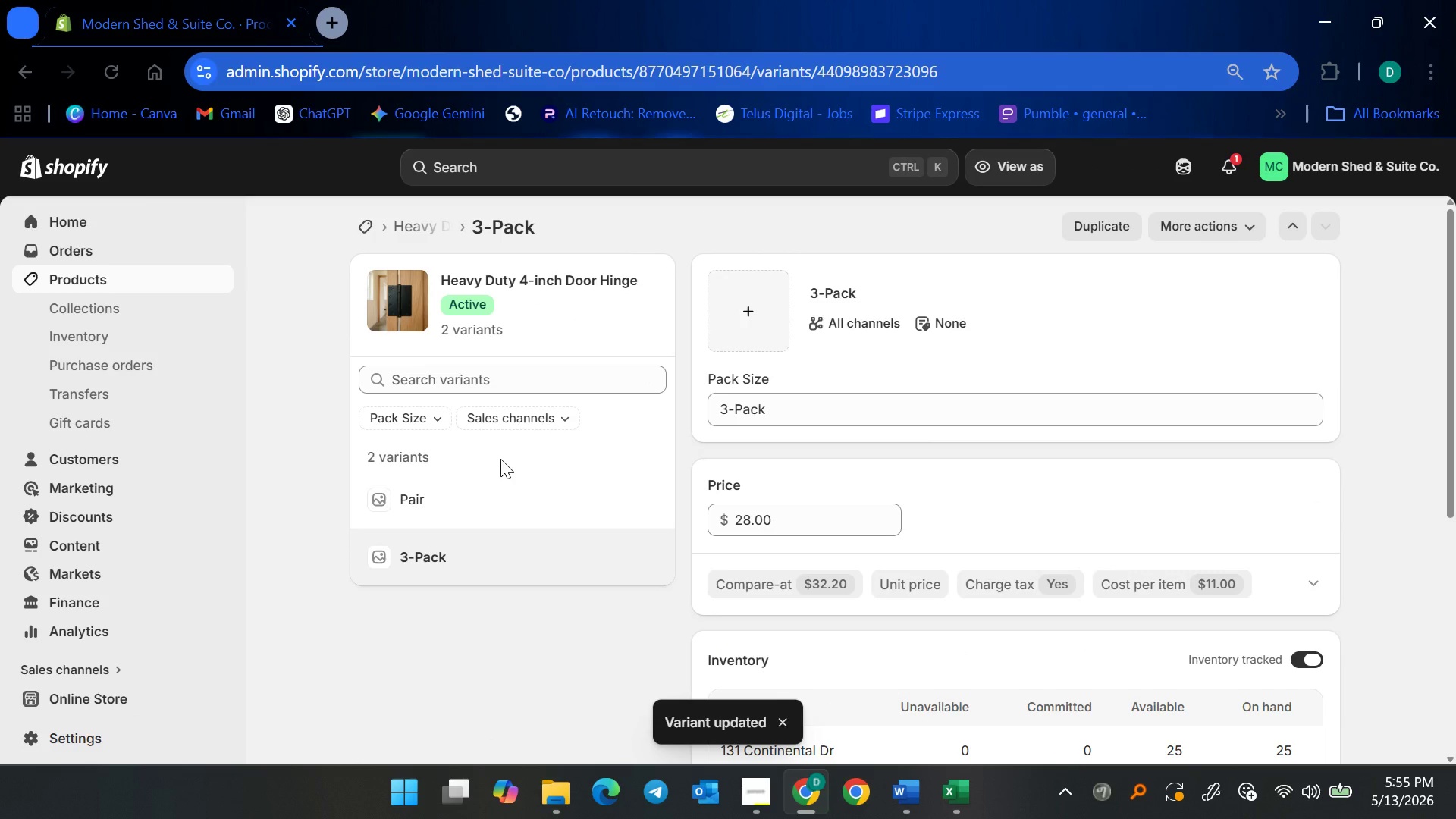 
scroll: coordinate [796, 504], scroll_direction: down, amount: 3.0
 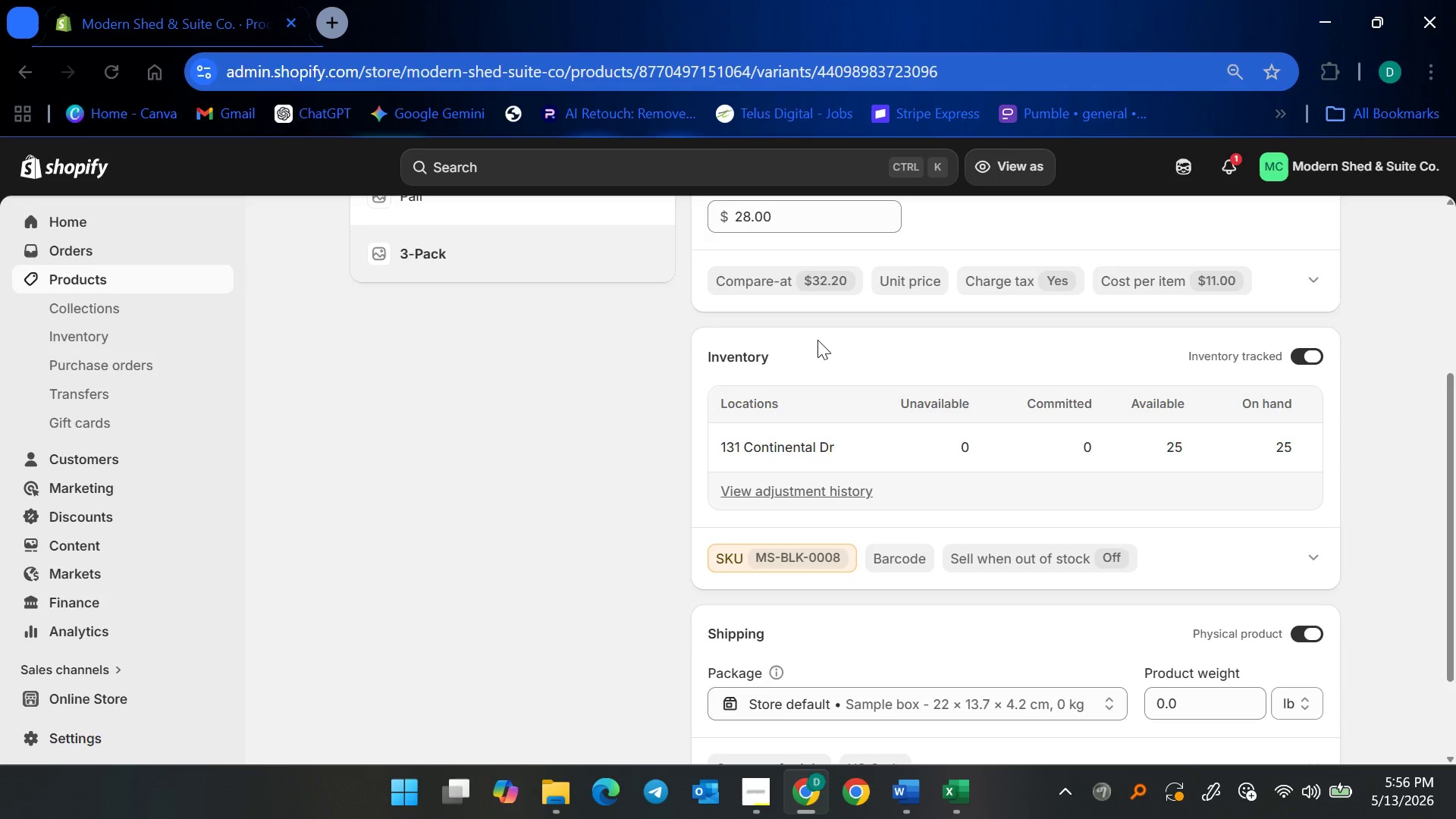 
wait(5.51)
 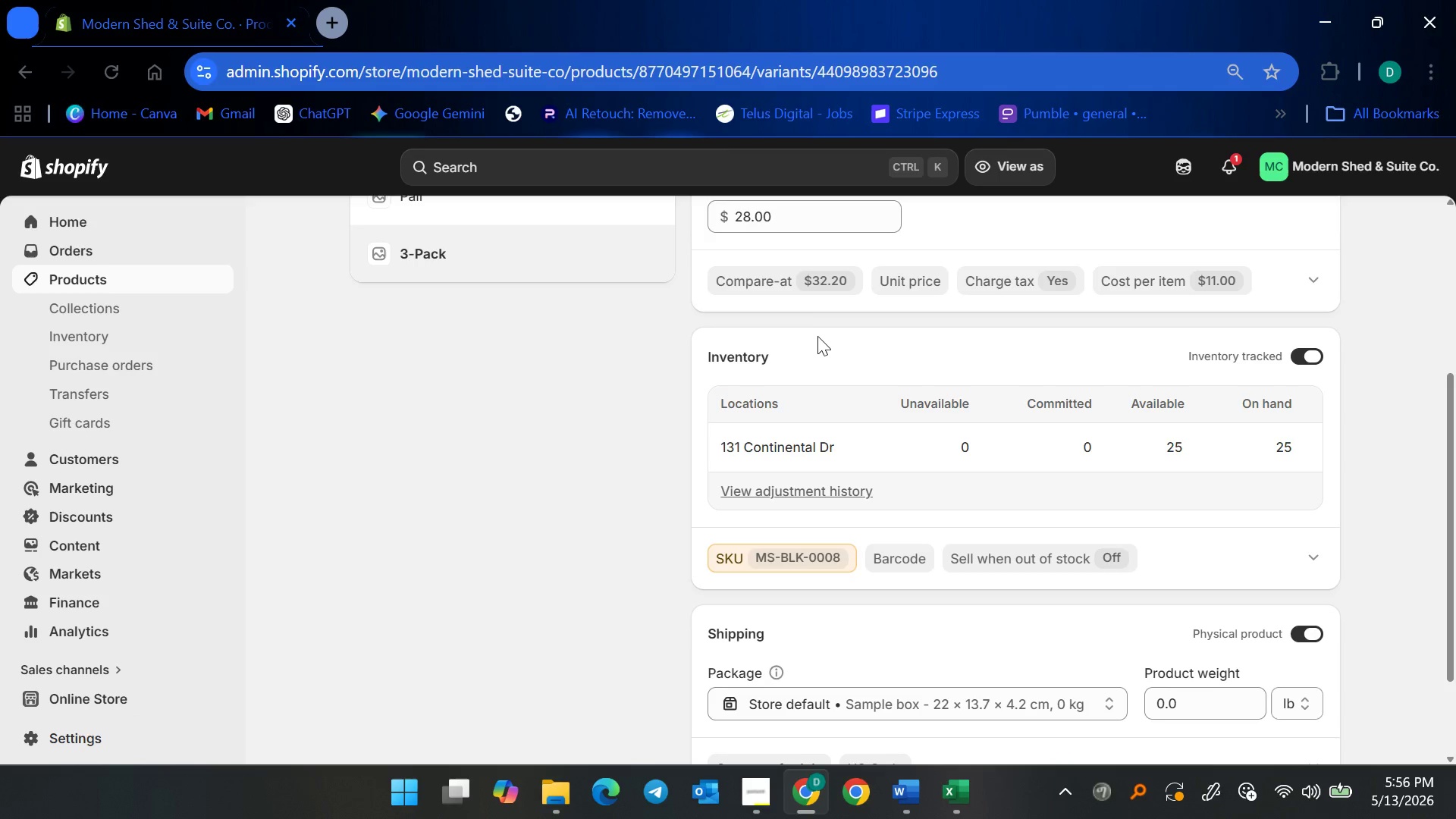 
scroll: coordinate [777, 314], scroll_direction: up, amount: 1.0
 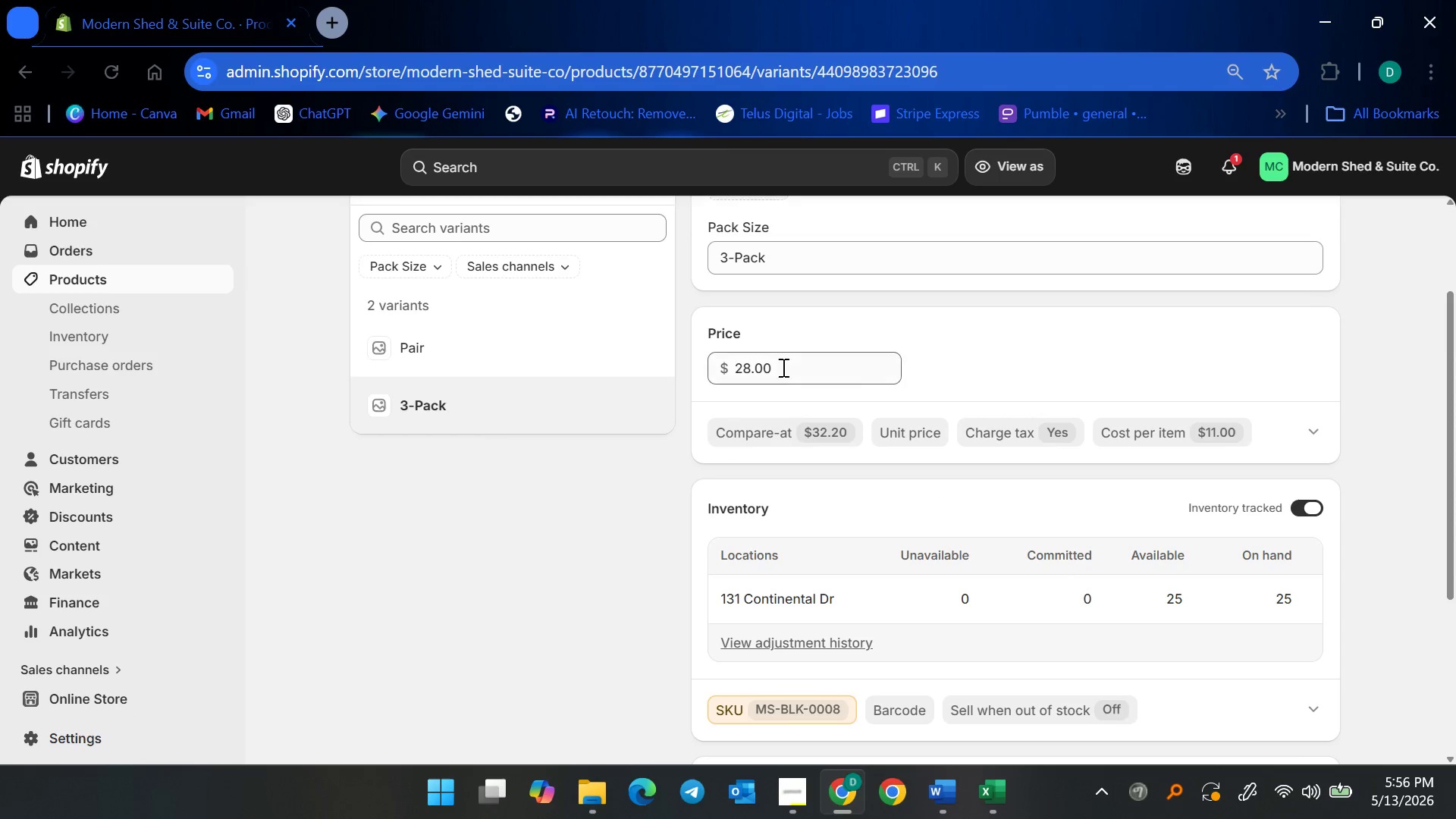 
left_click_drag(start_coordinate=[782, 367], to_coordinate=[679, 362])
 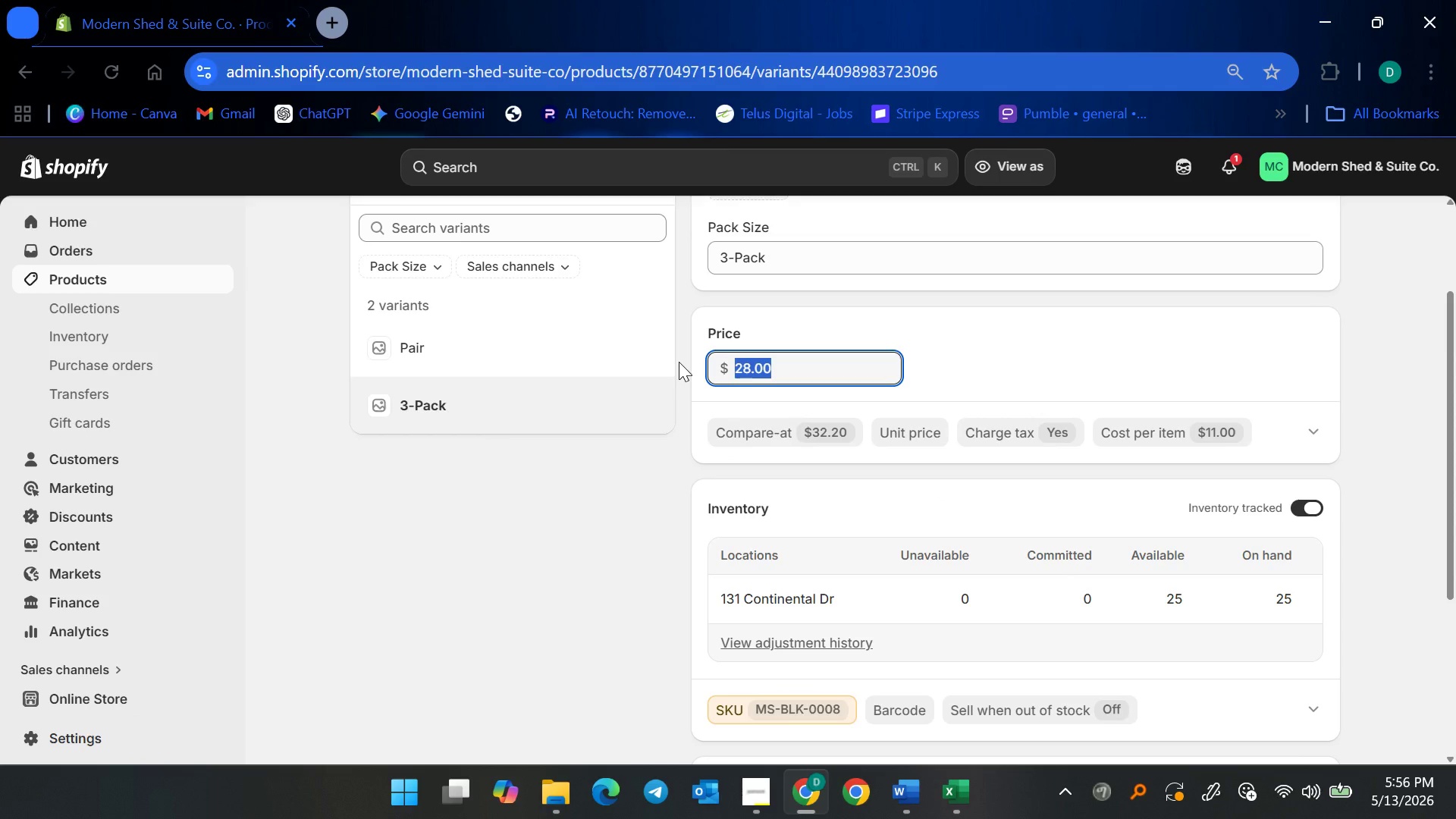 
type(40)
 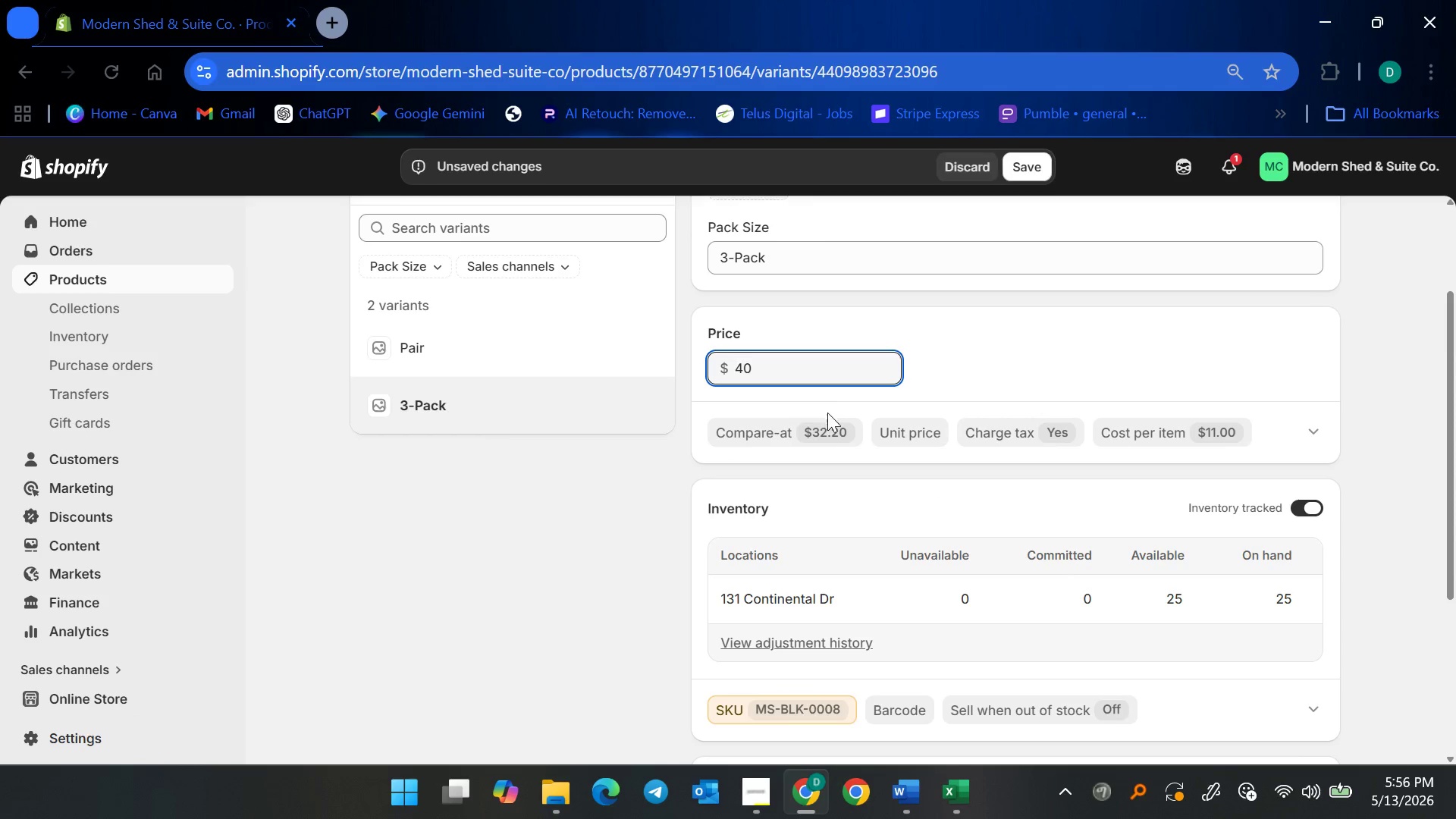 
left_click([825, 426])
 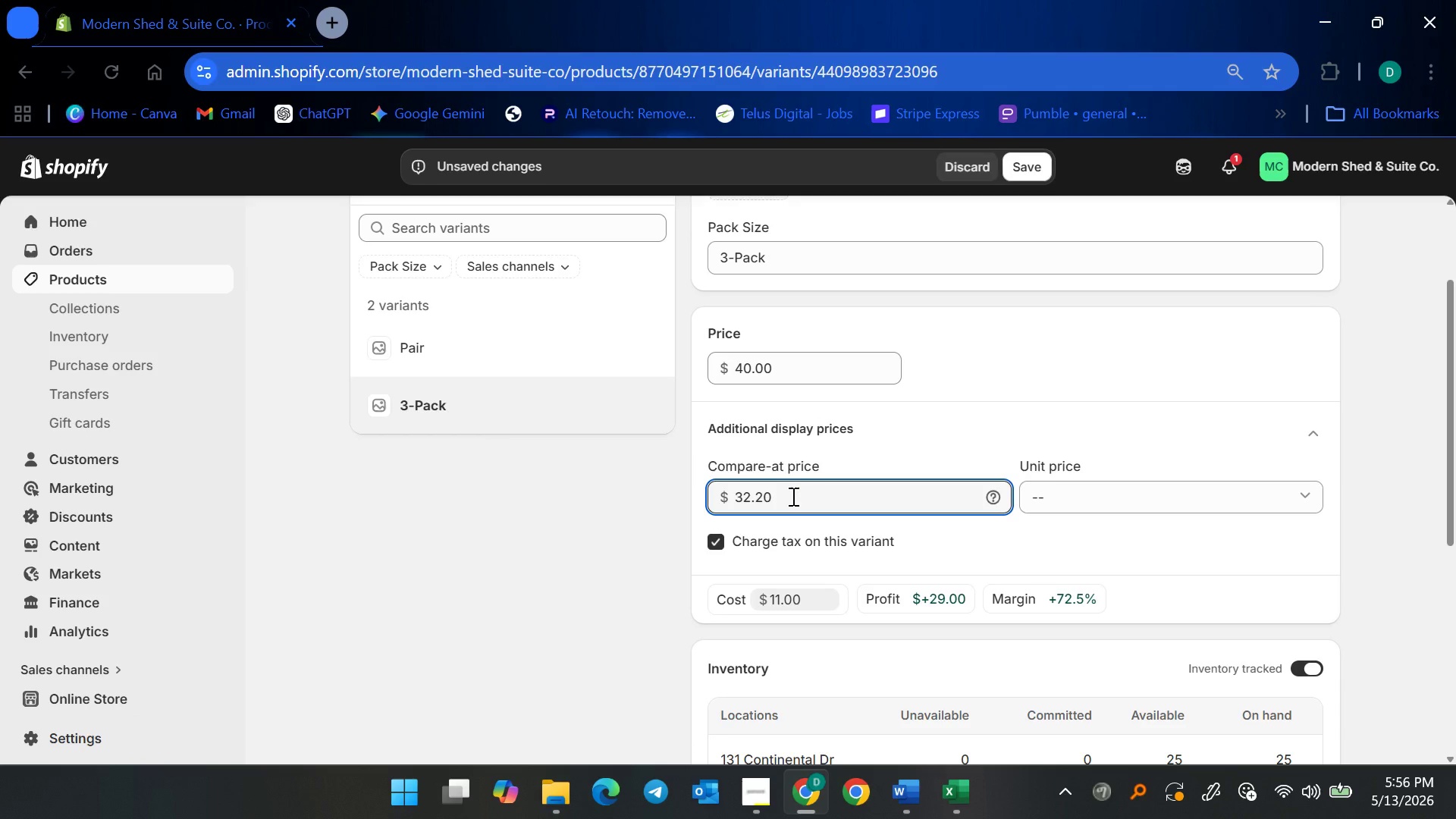 
key(Control+ControlLeft)
 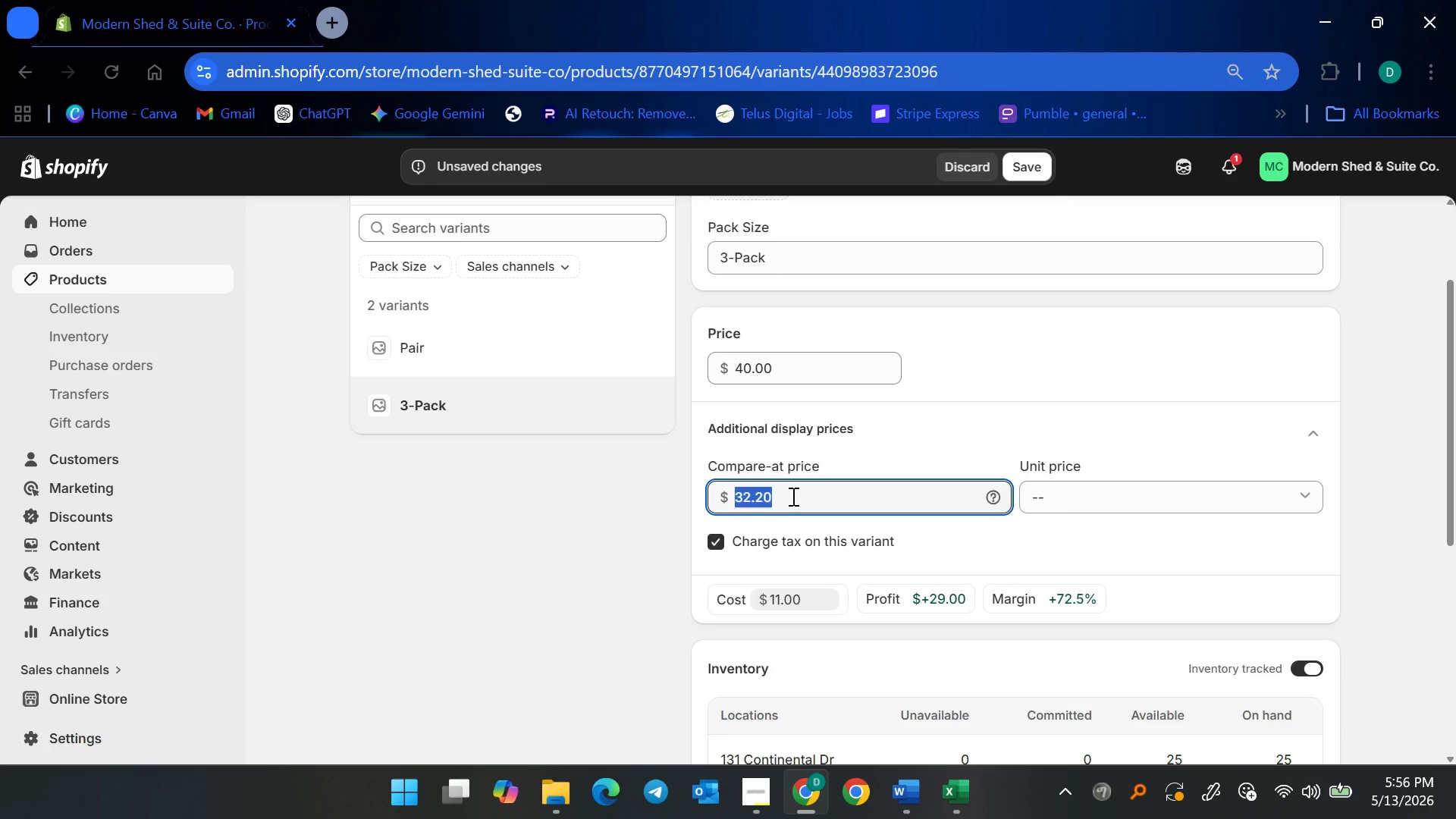 
key(Control+A)
 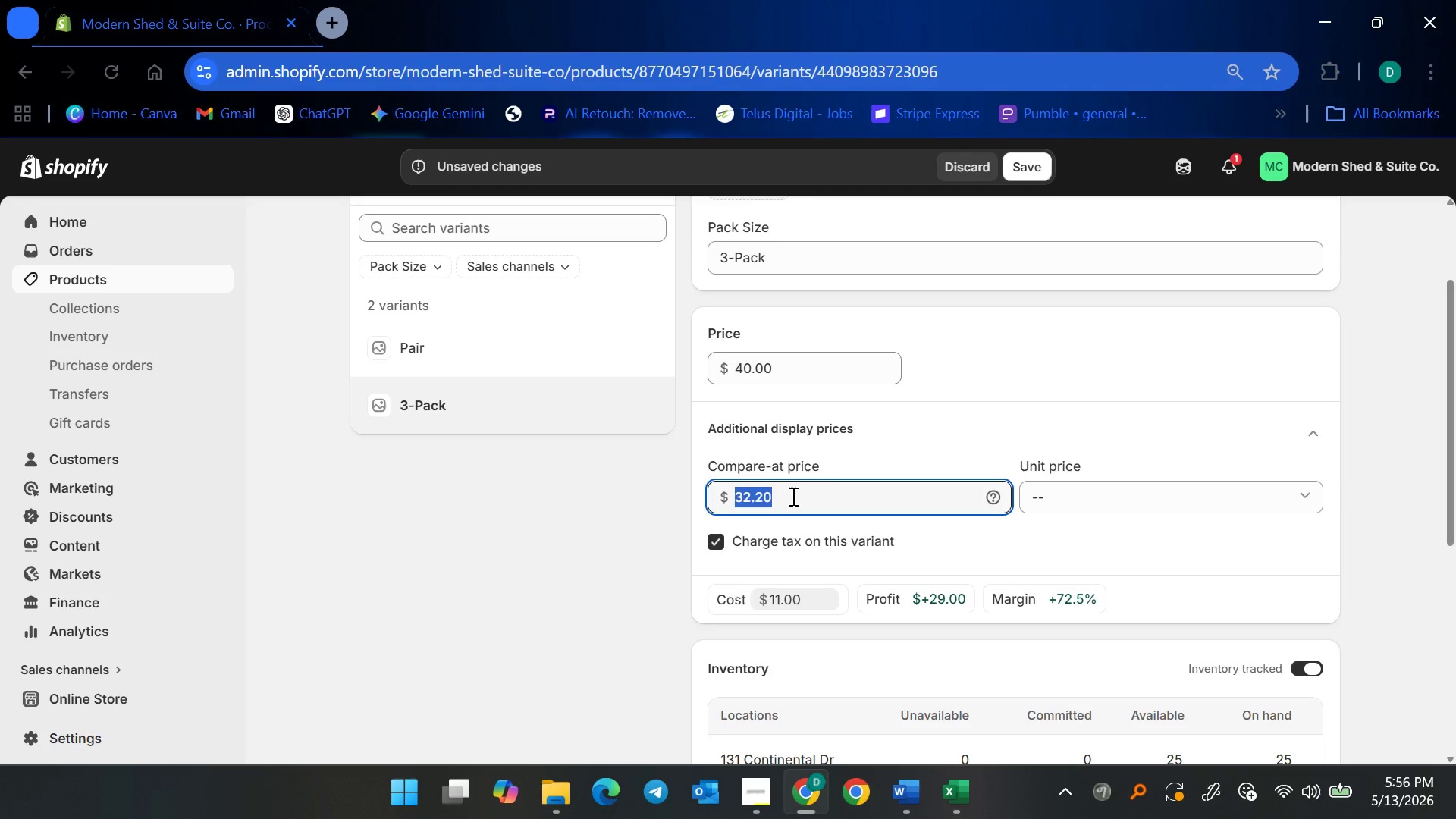 
type(46)
 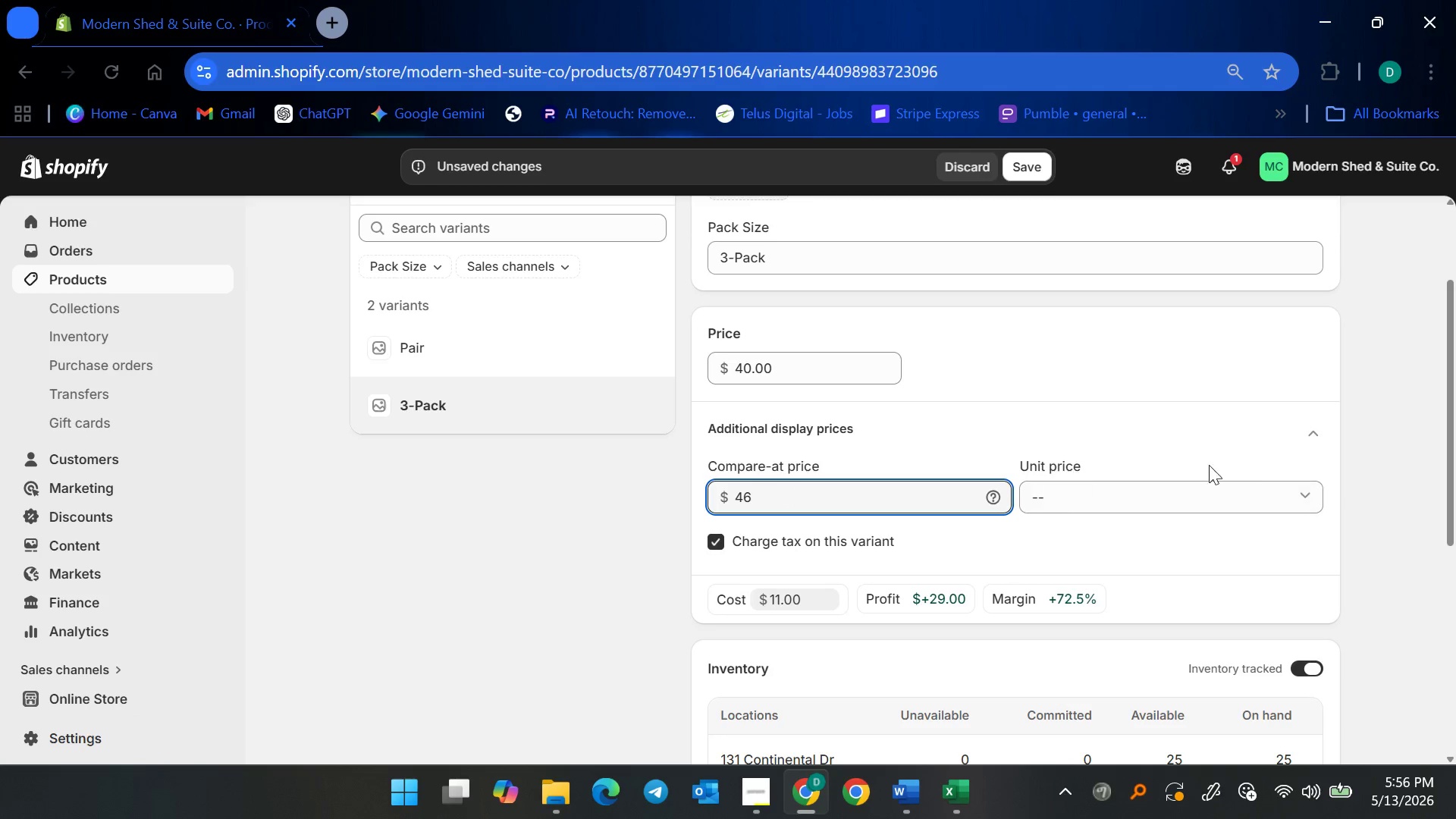 
left_click([1312, 428])
 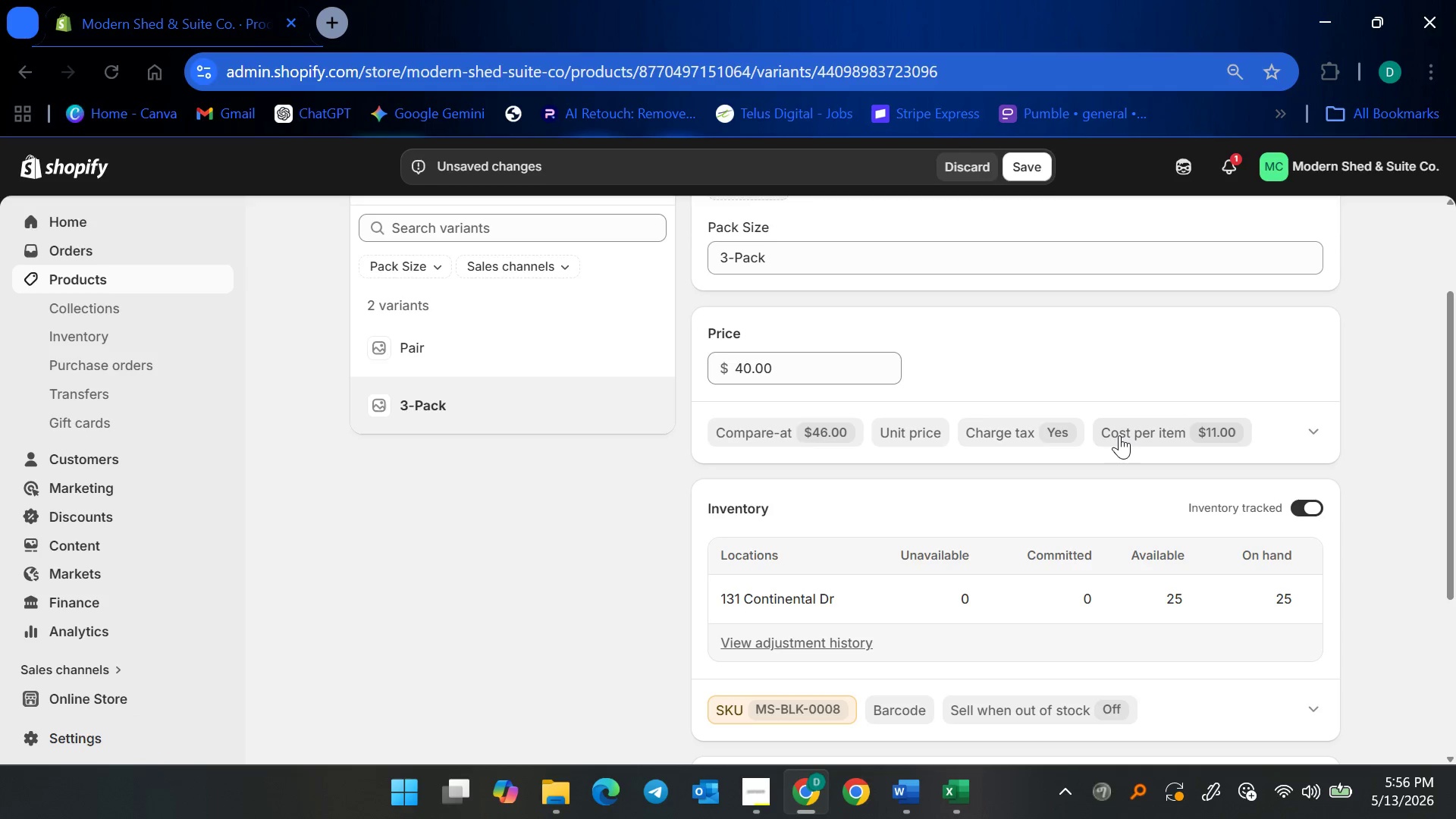 
left_click([1131, 428])
 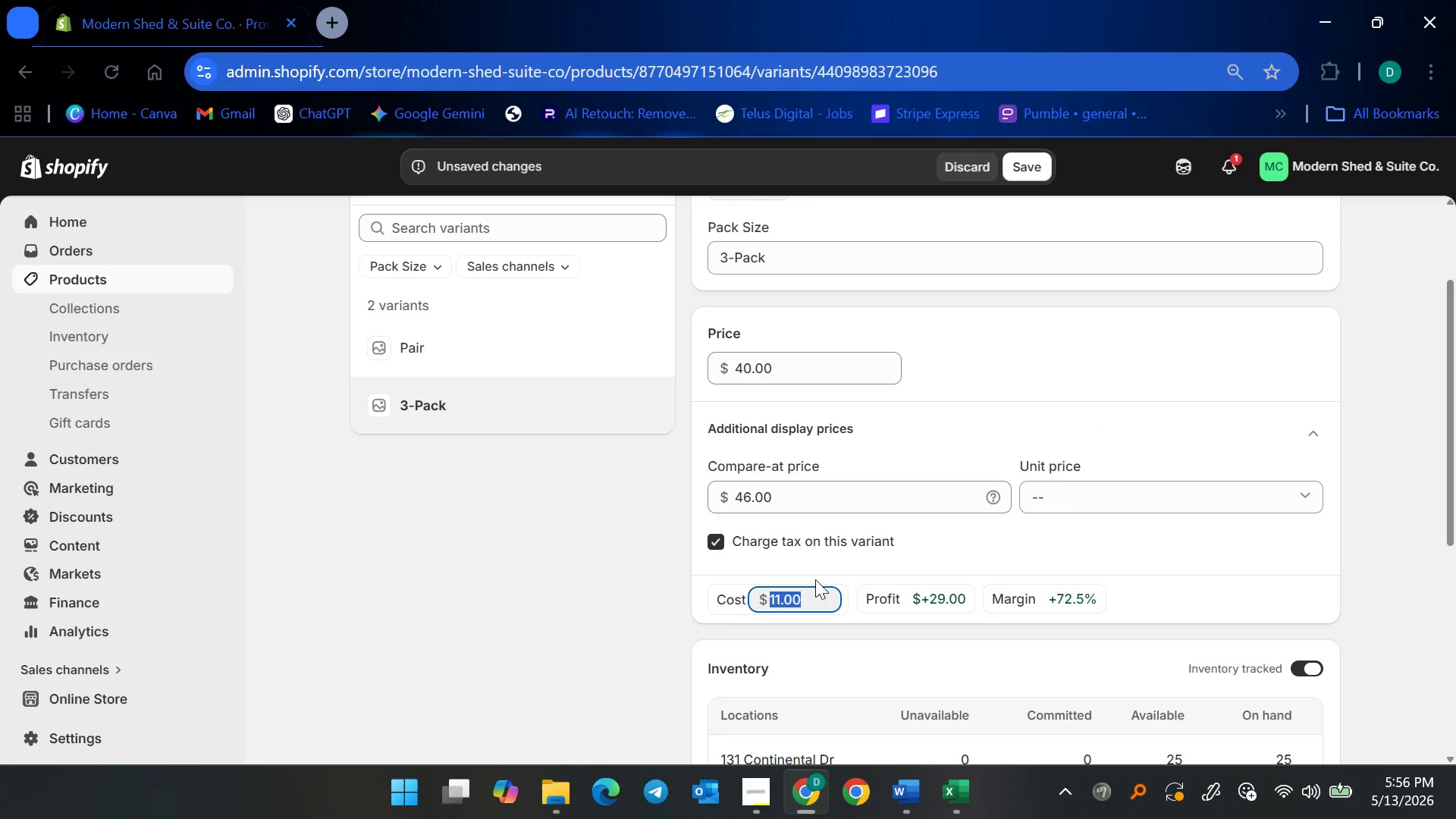 
type(16.50)
 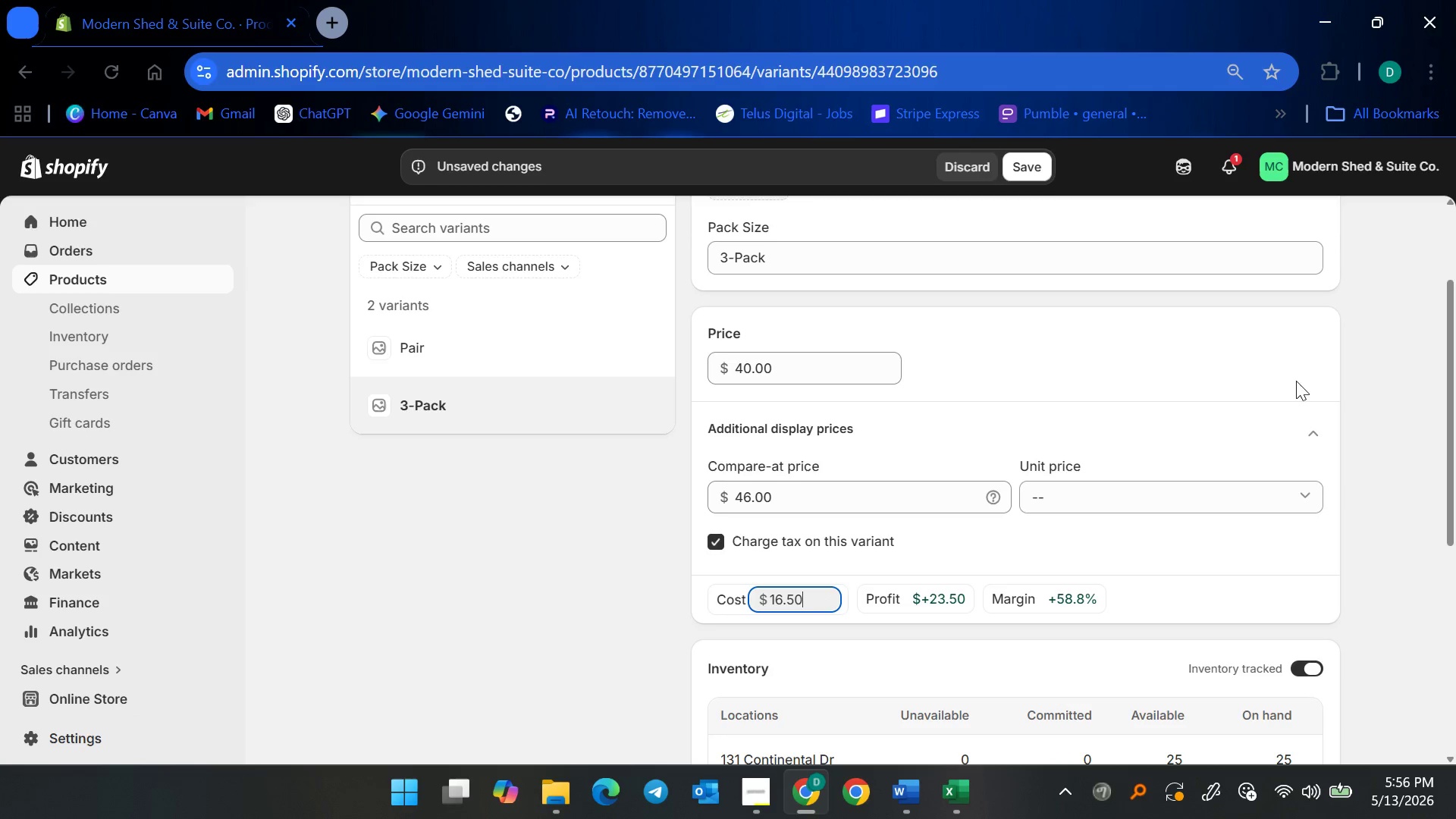 
left_click([1313, 437])
 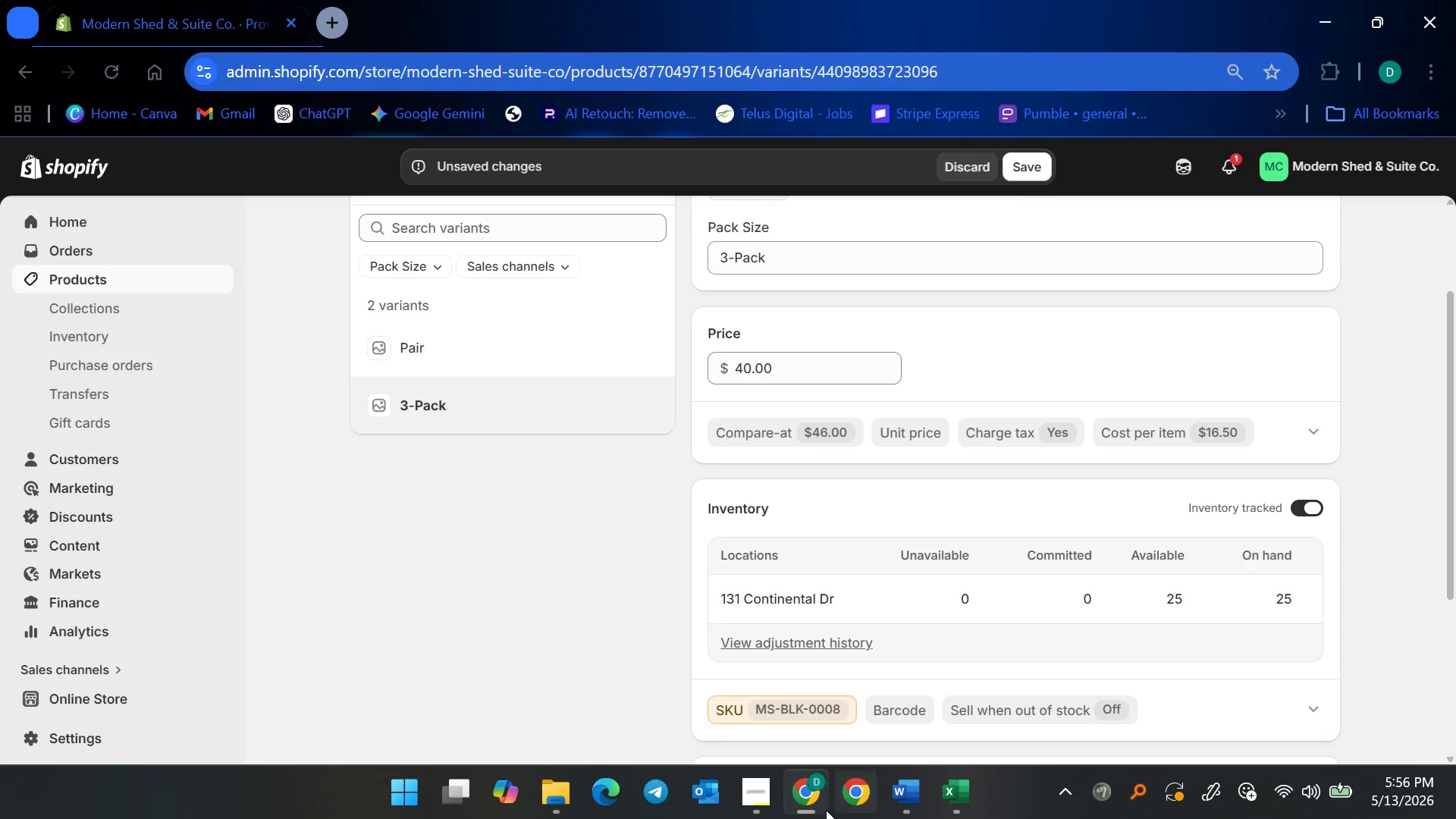 
left_click([833, 711])
 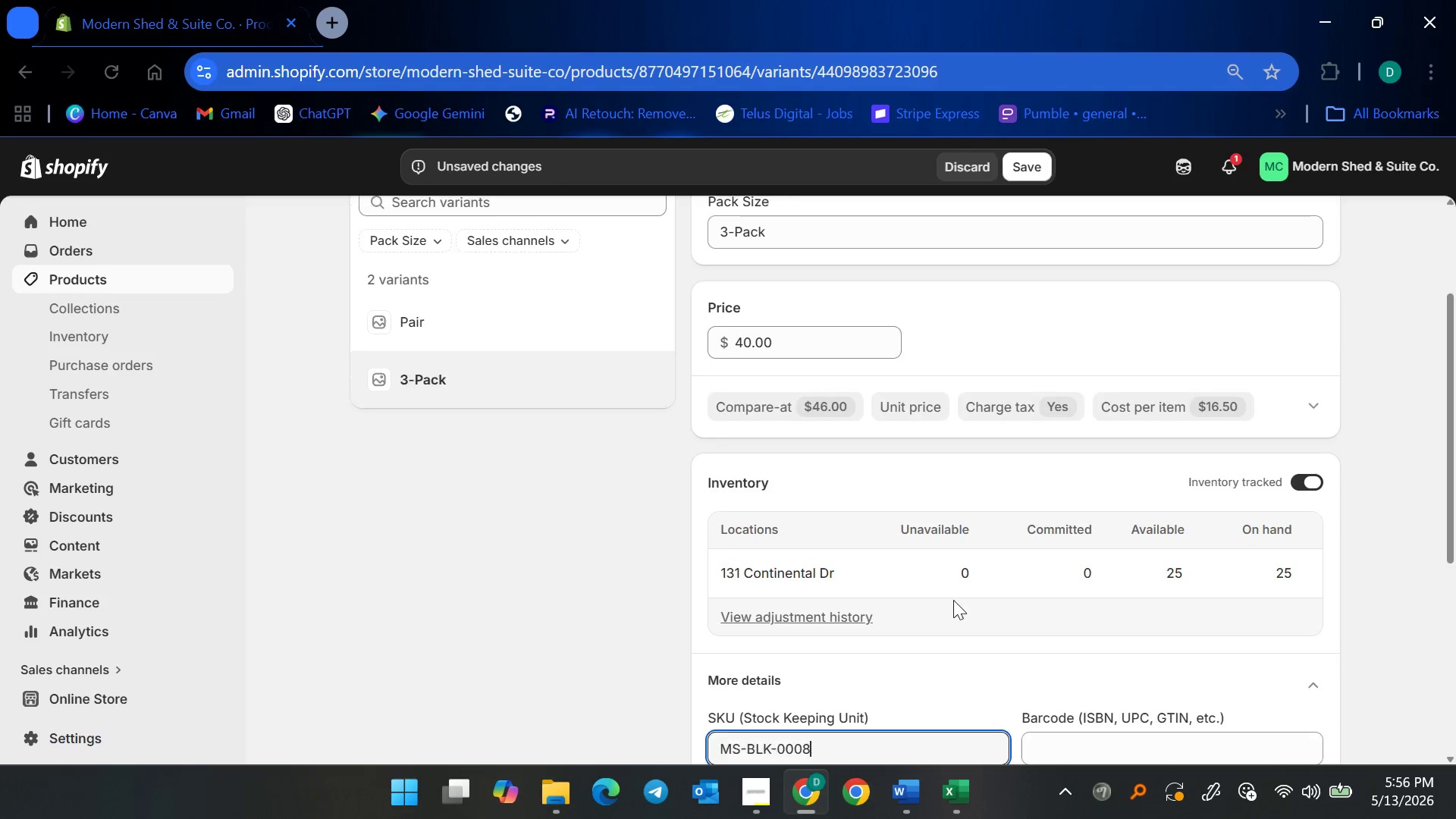 
scroll: coordinate [955, 600], scroll_direction: down, amount: 2.0
 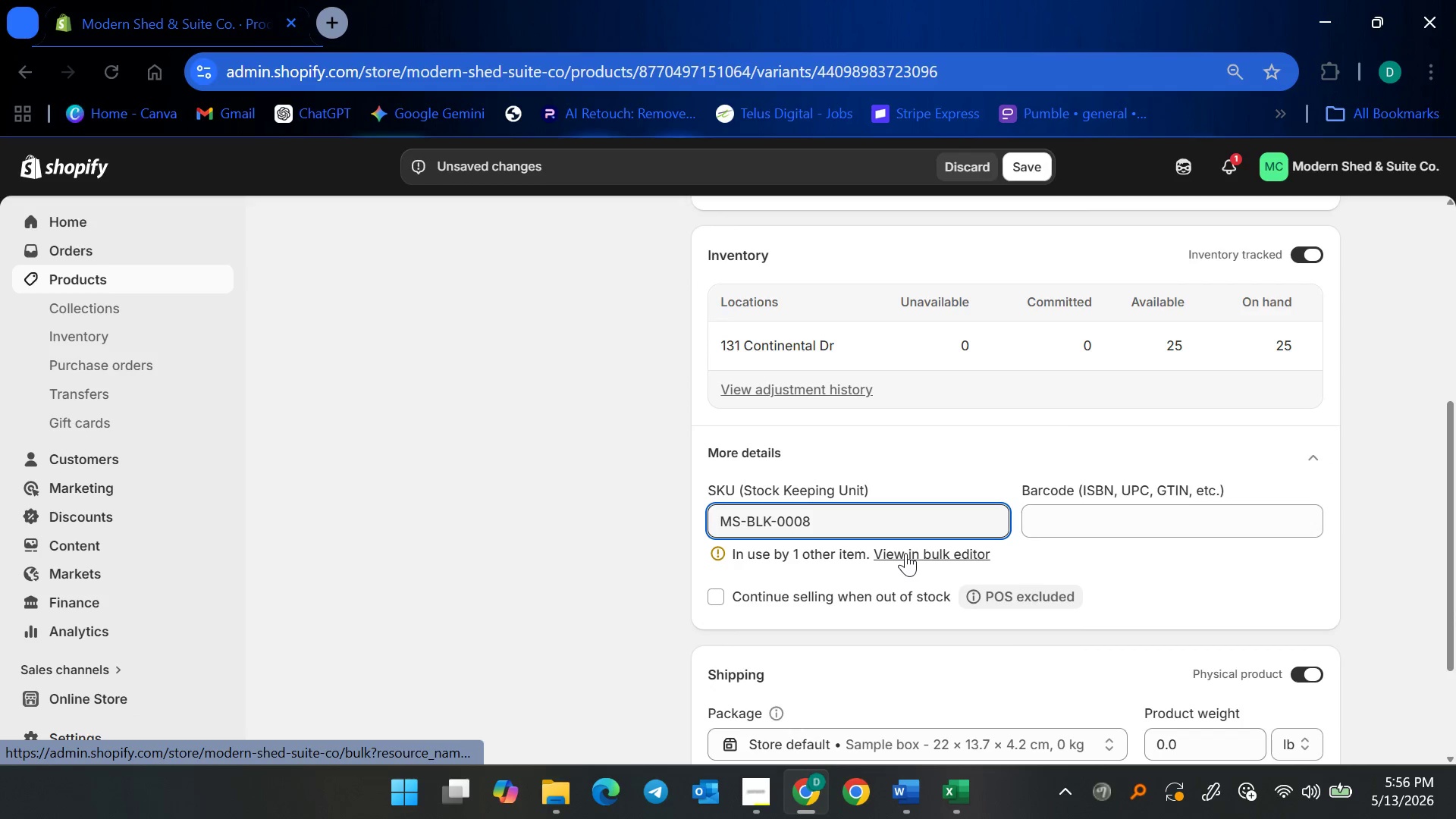 
key(Backspace)
type(7-3PK)
 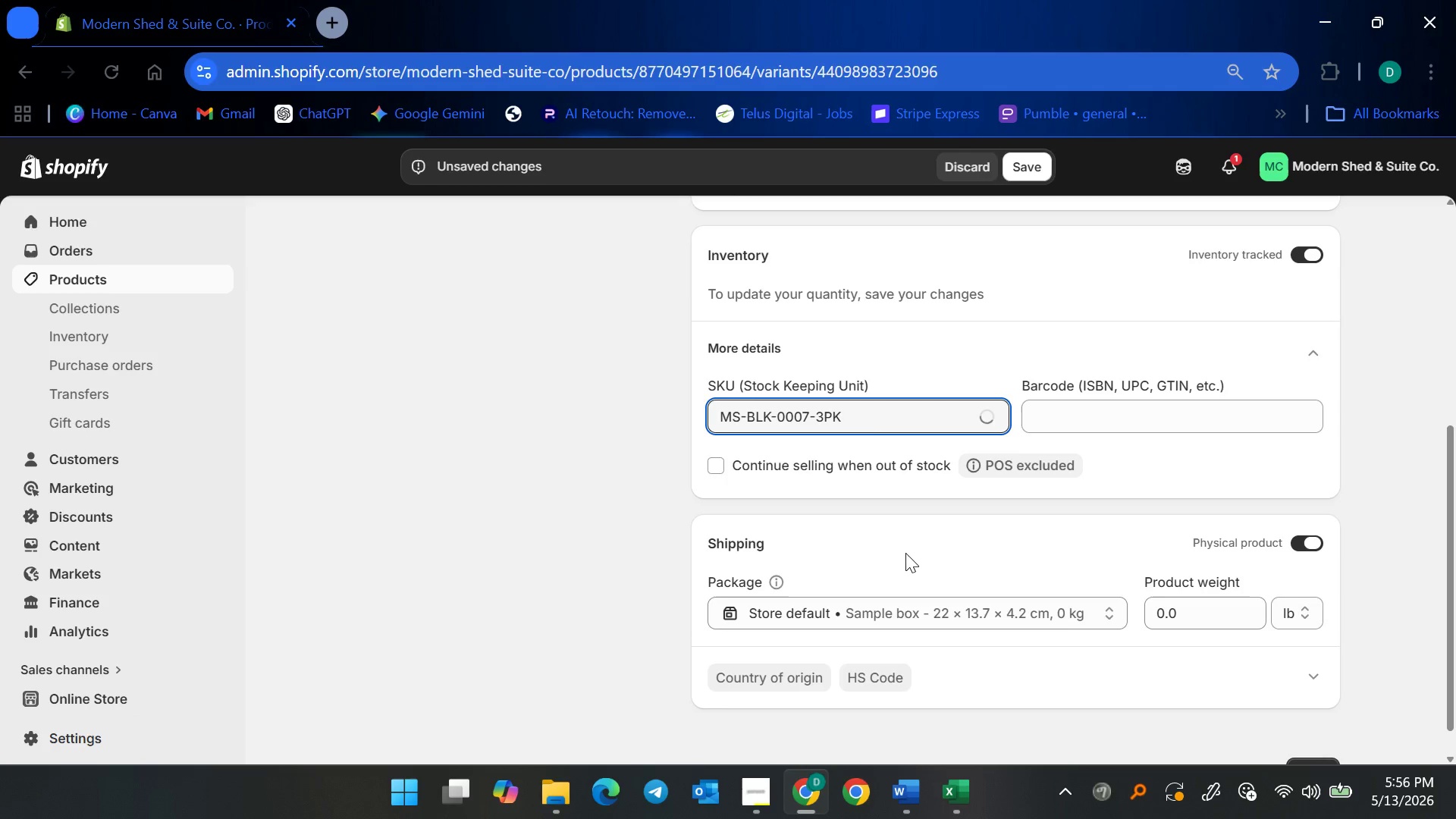 
left_click([1311, 349])
 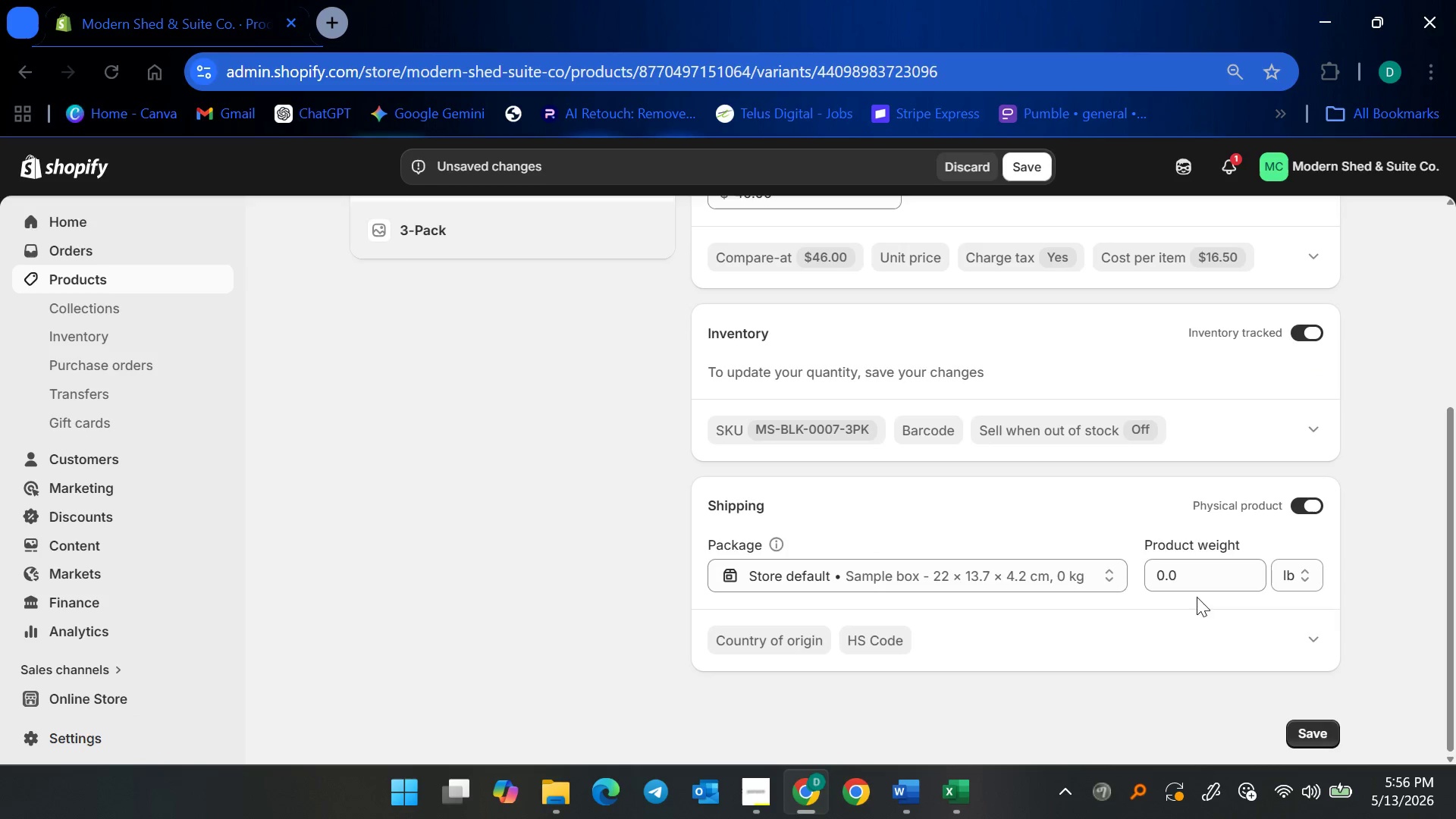 
left_click_drag(start_coordinate=[1202, 580], to_coordinate=[1139, 594])
 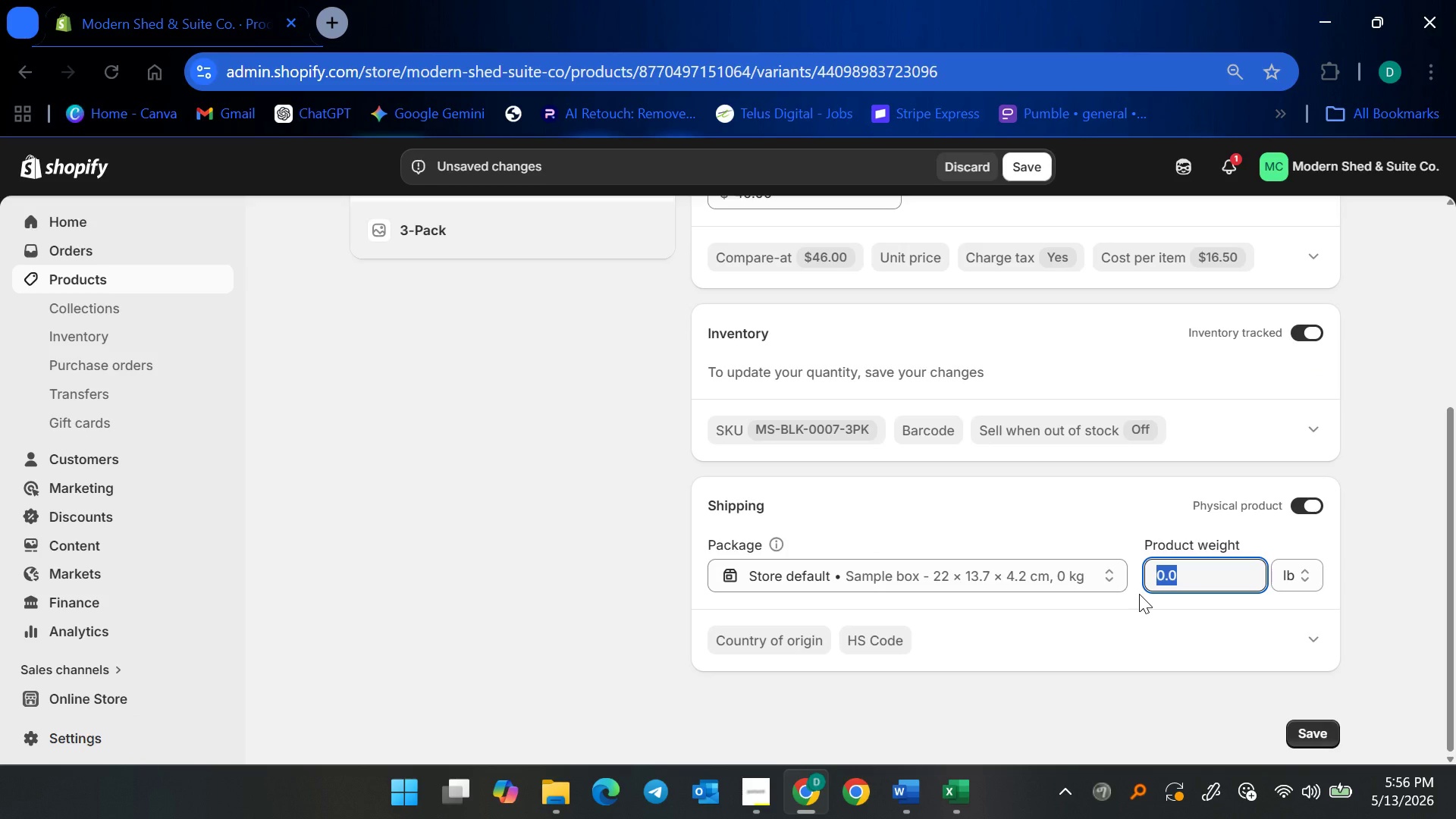 
key(1)
 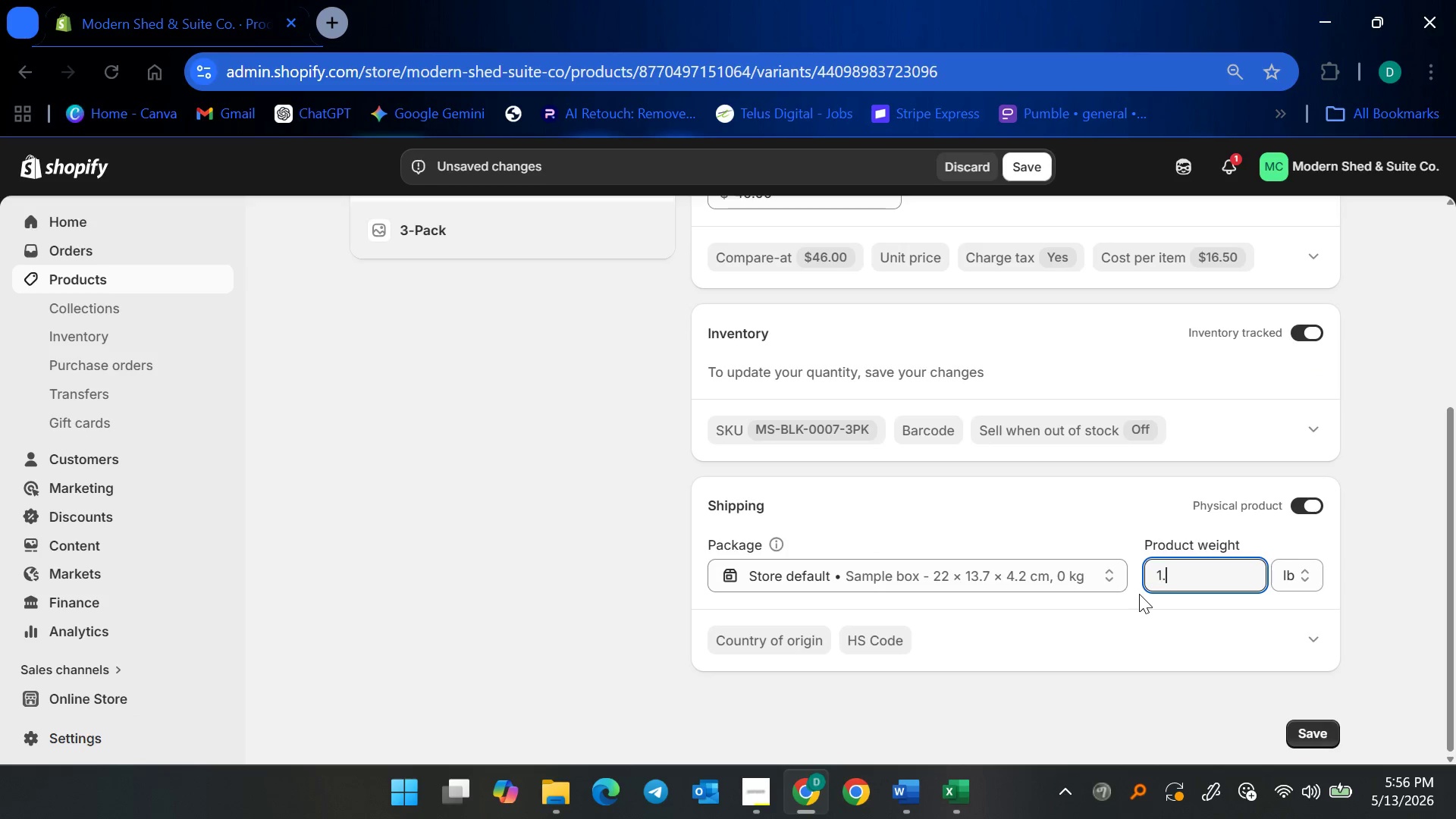 
key(Period)
 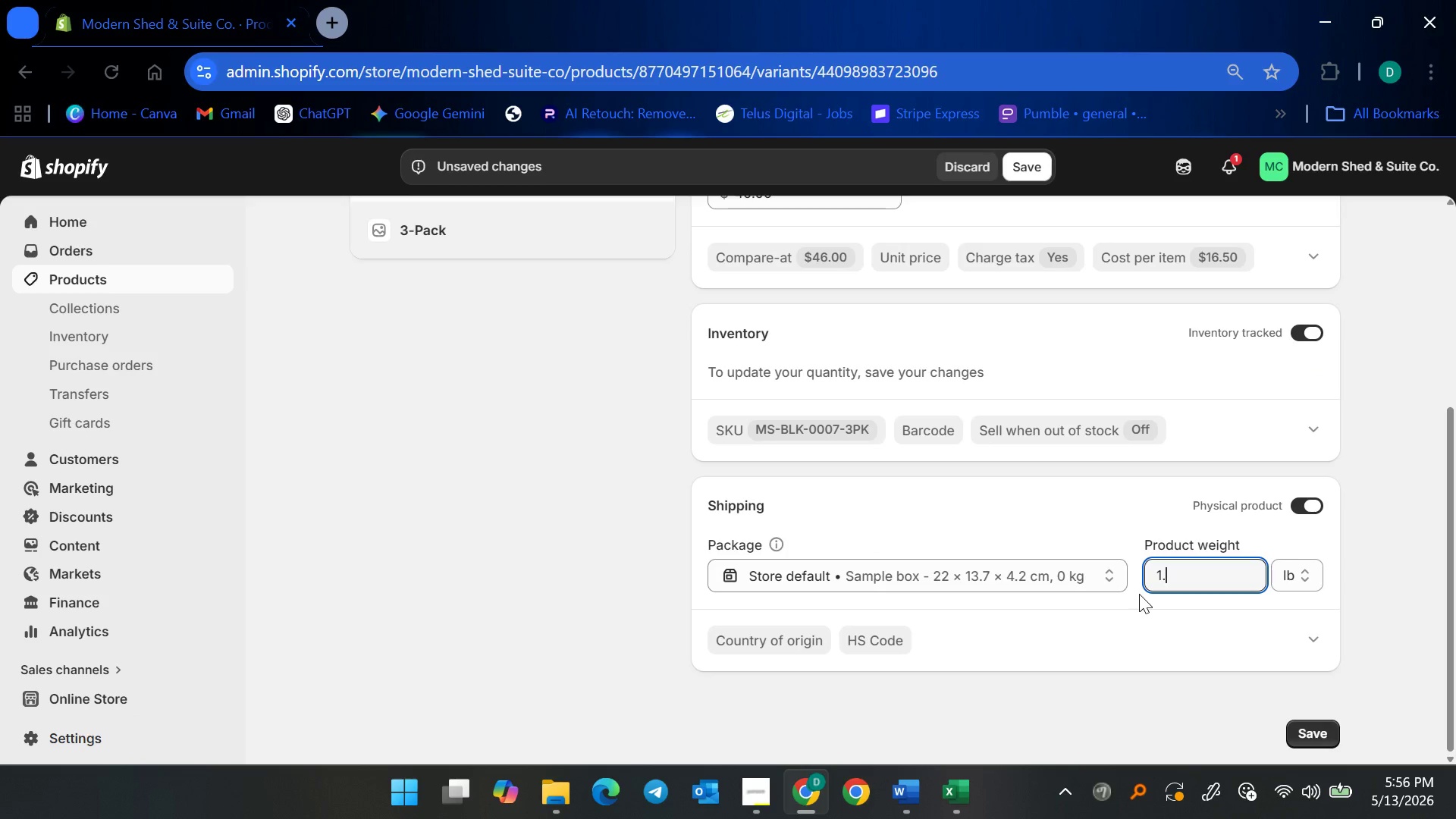 
key(6)
 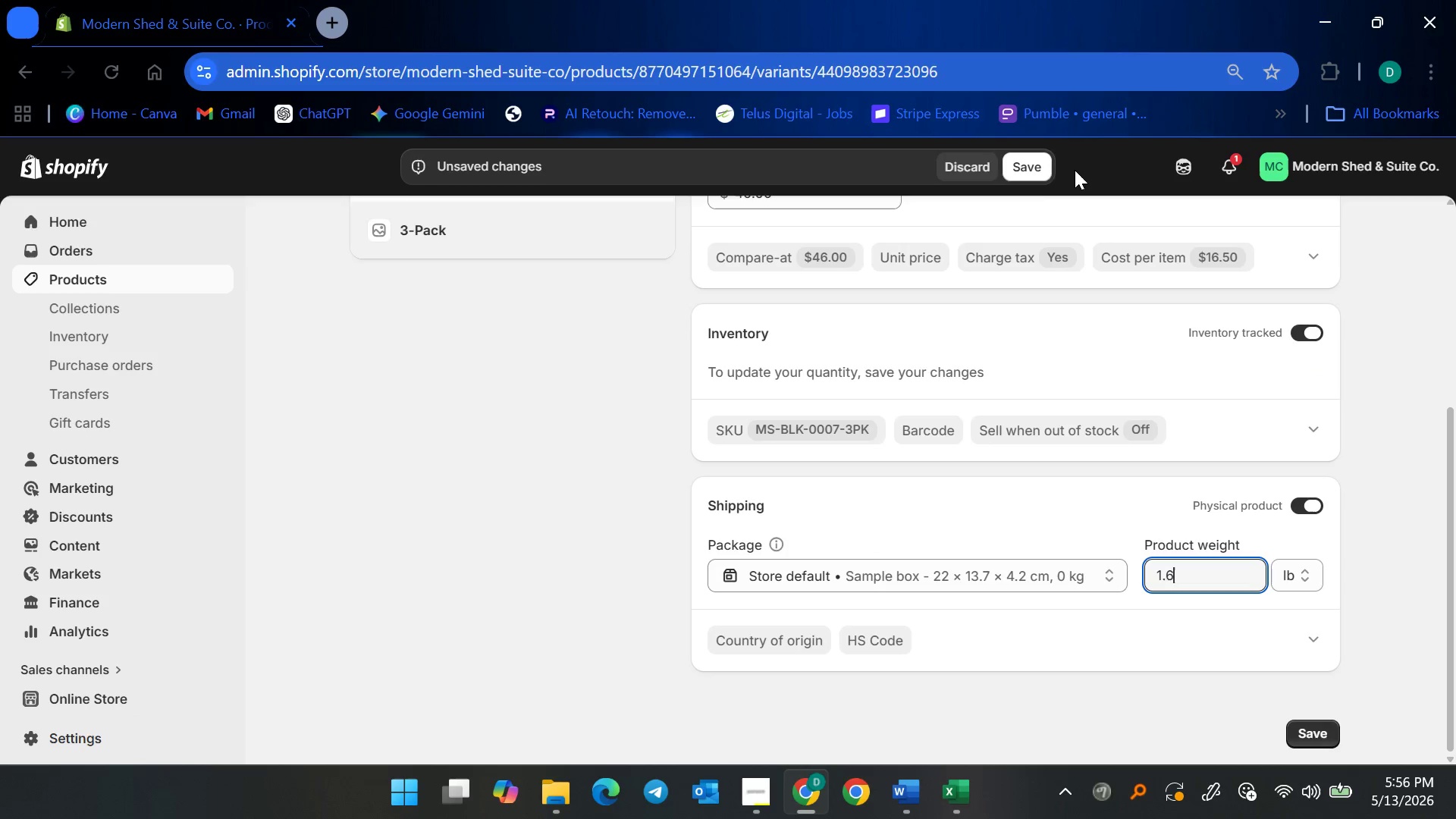 
left_click([1026, 164])
 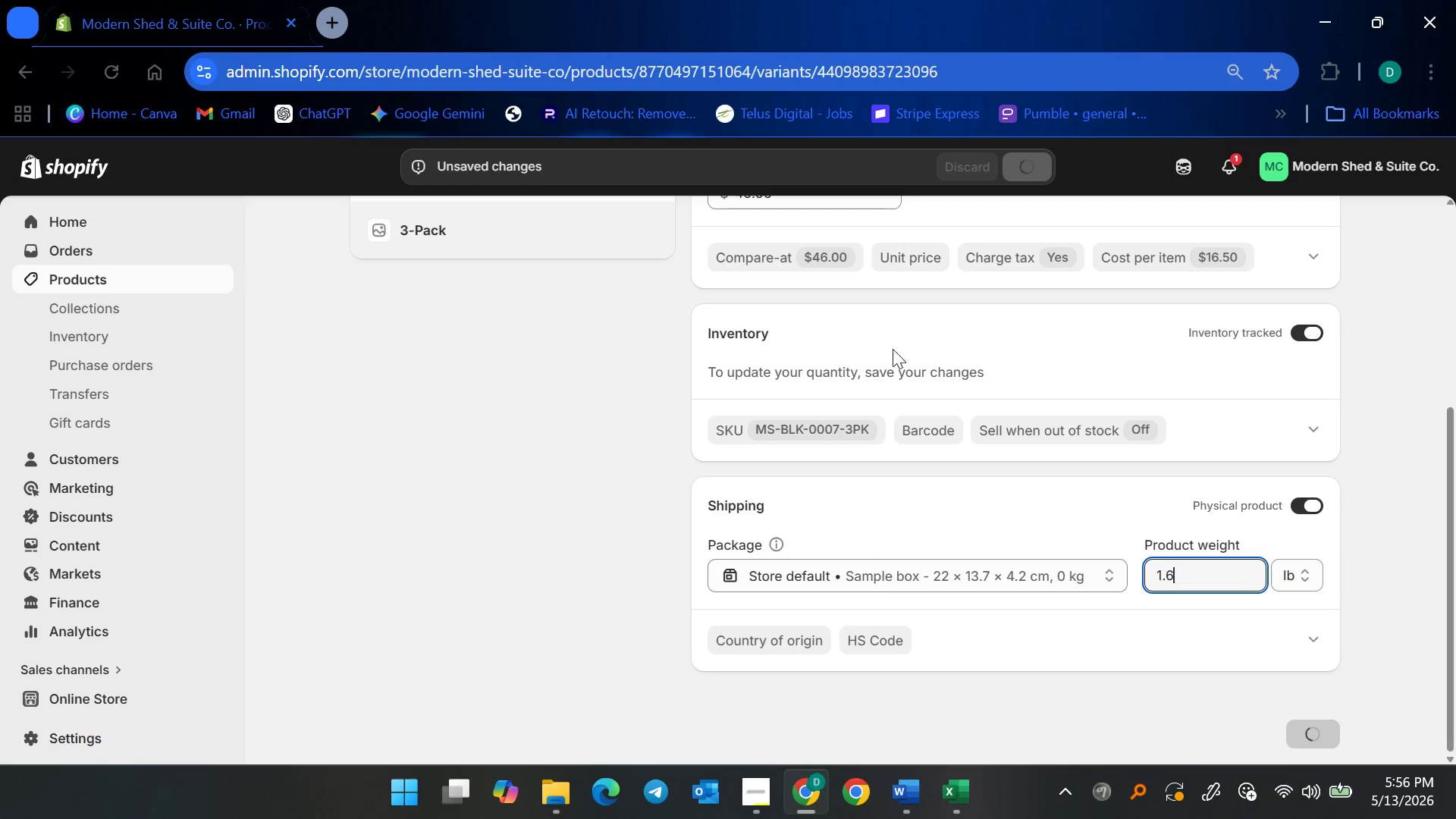 
scroll: coordinate [880, 450], scroll_direction: up, amount: 3.0
 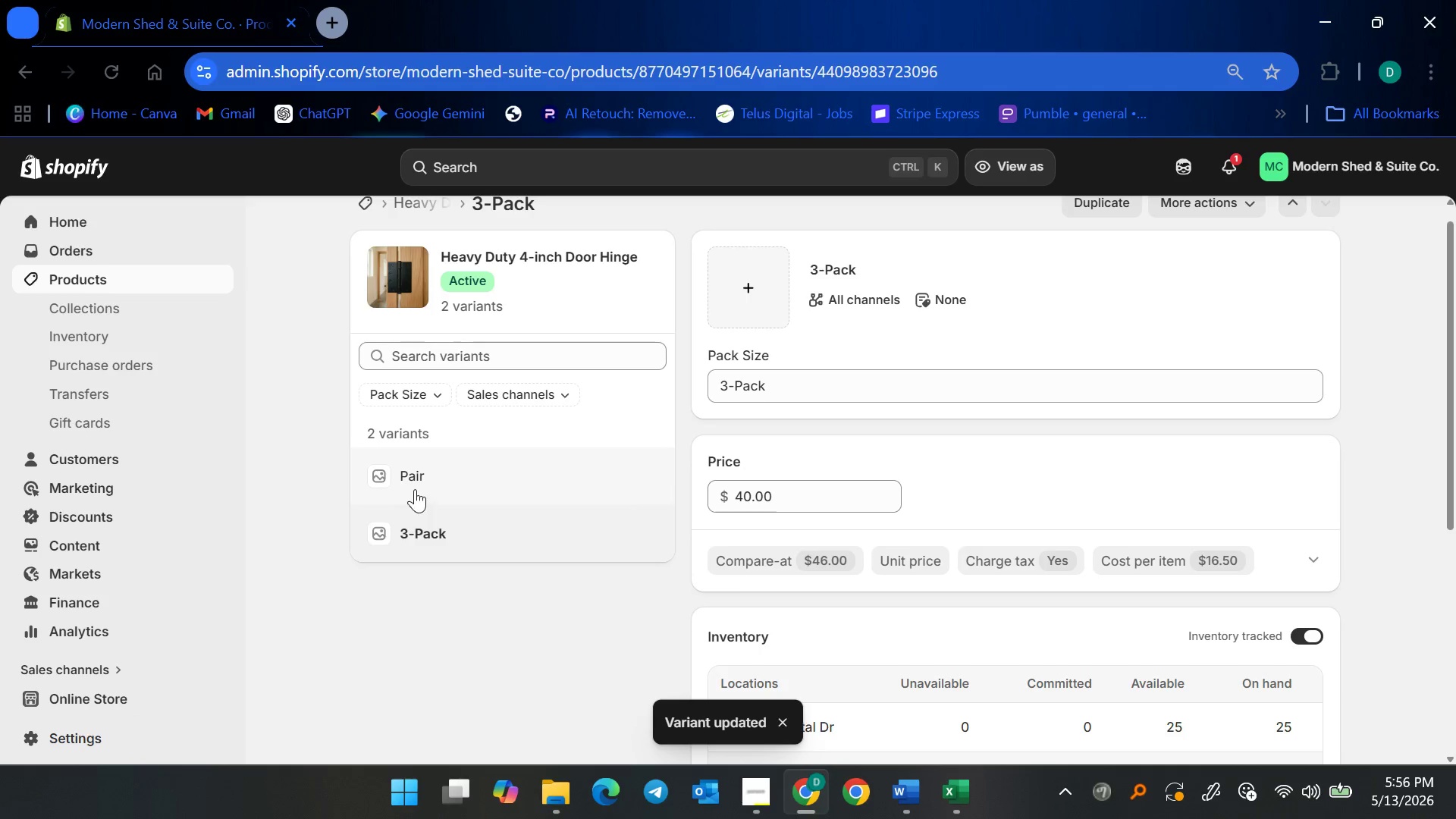 
left_click([103, 279])
 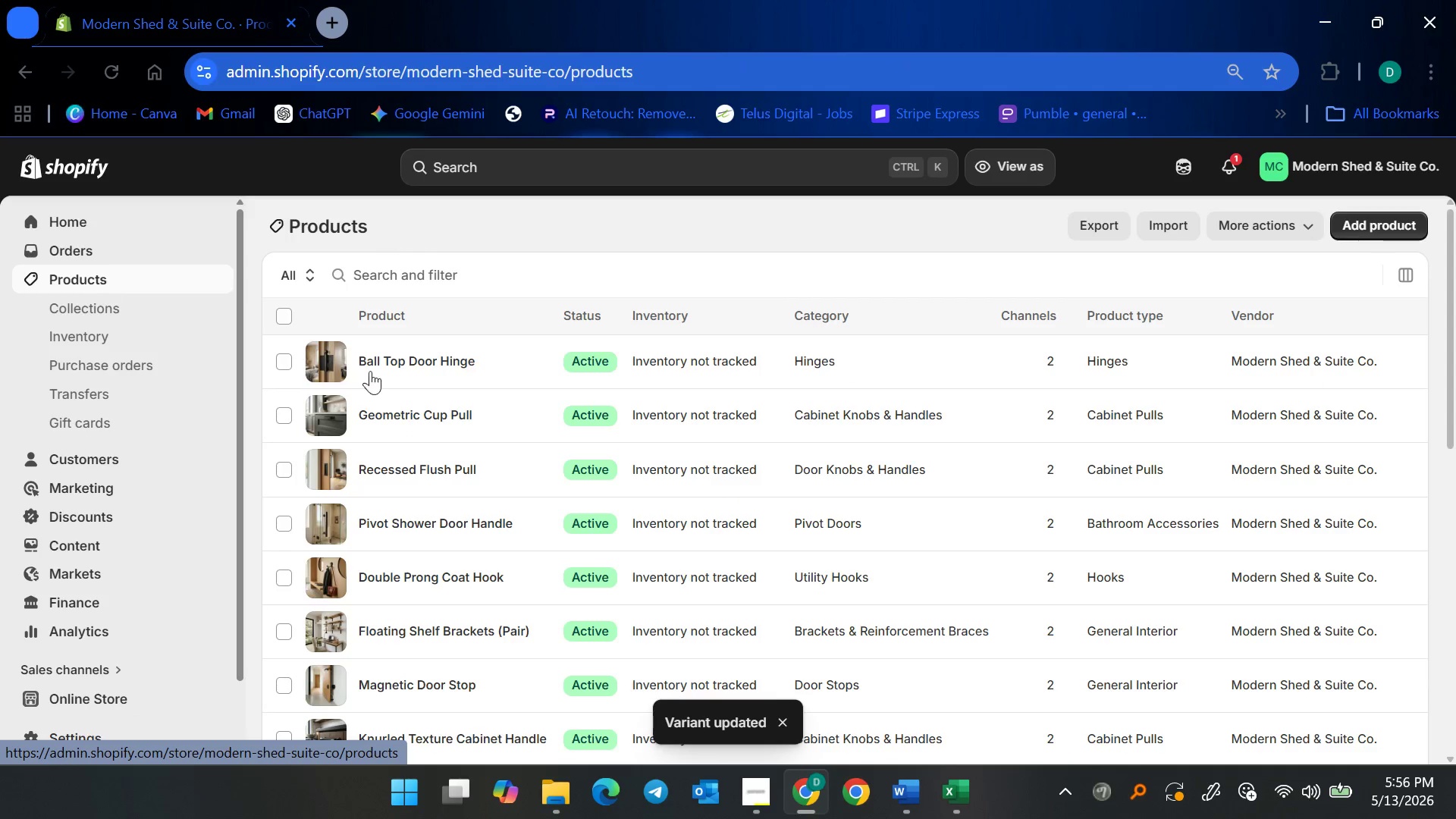 
scroll: coordinate [543, 533], scroll_direction: down, amount: 10.0
 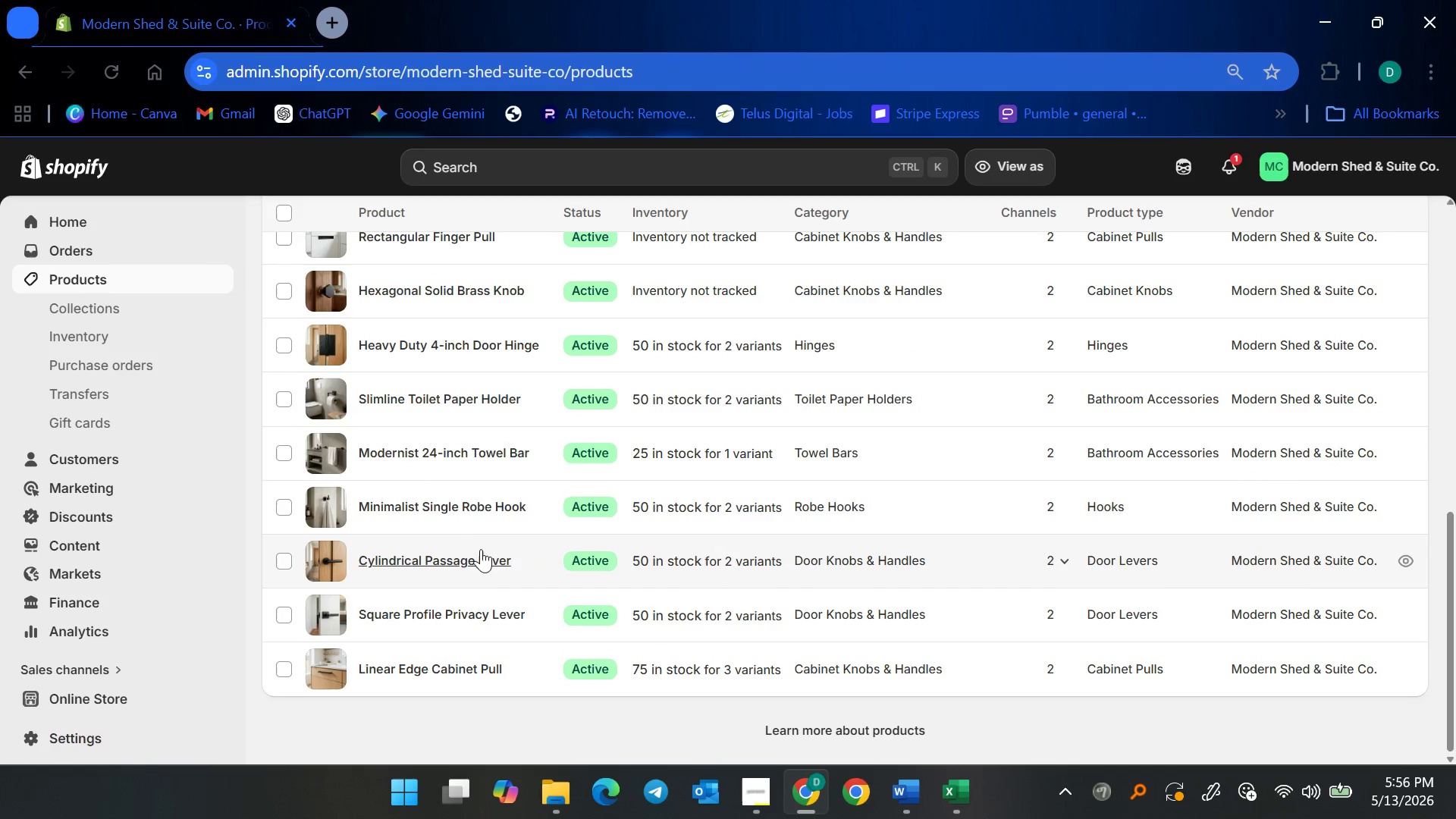 
scroll: coordinate [479, 534], scroll_direction: none, amount: 0.0
 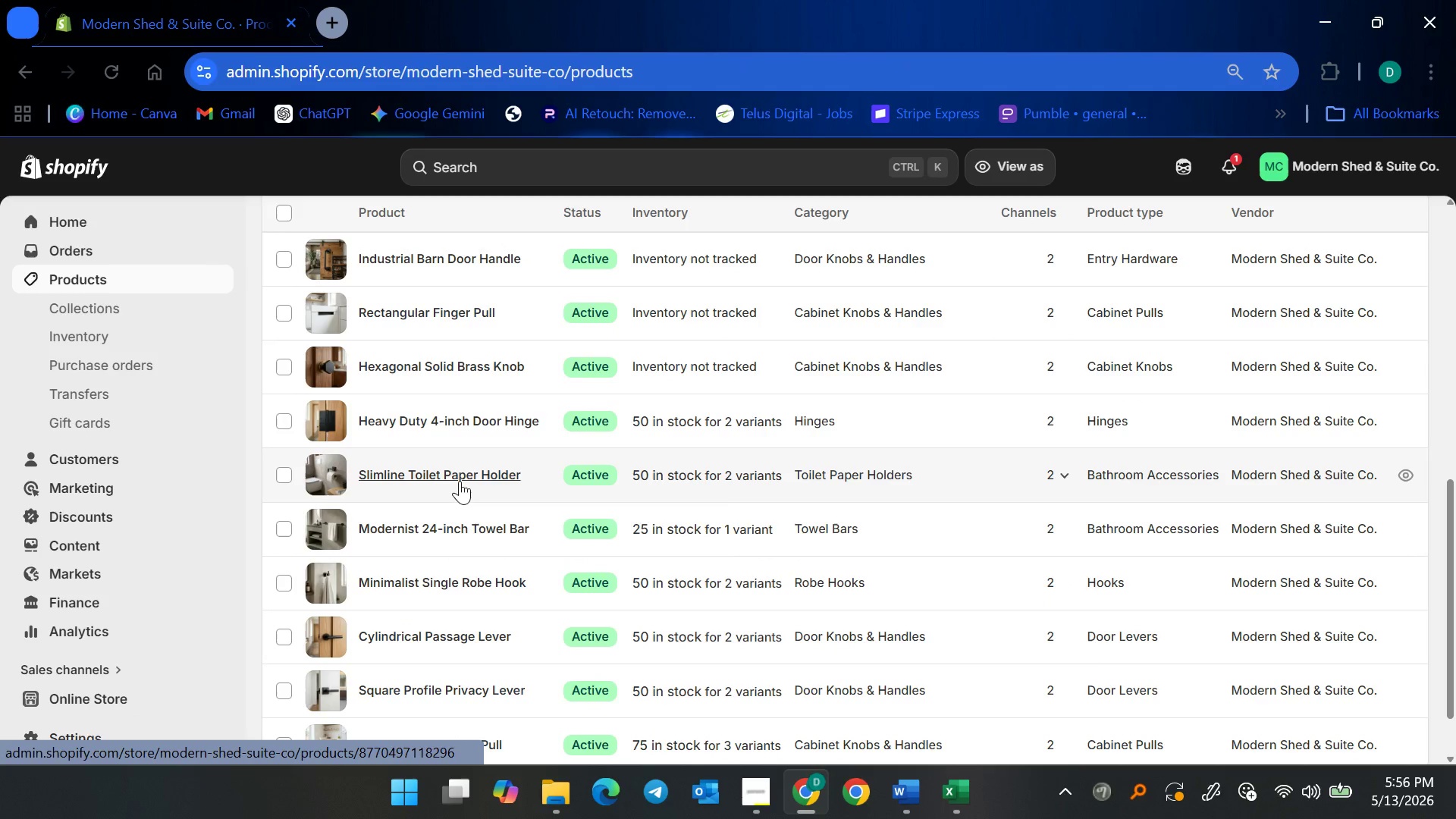 
scroll: coordinate [460, 462], scroll_direction: up, amount: 2.0
 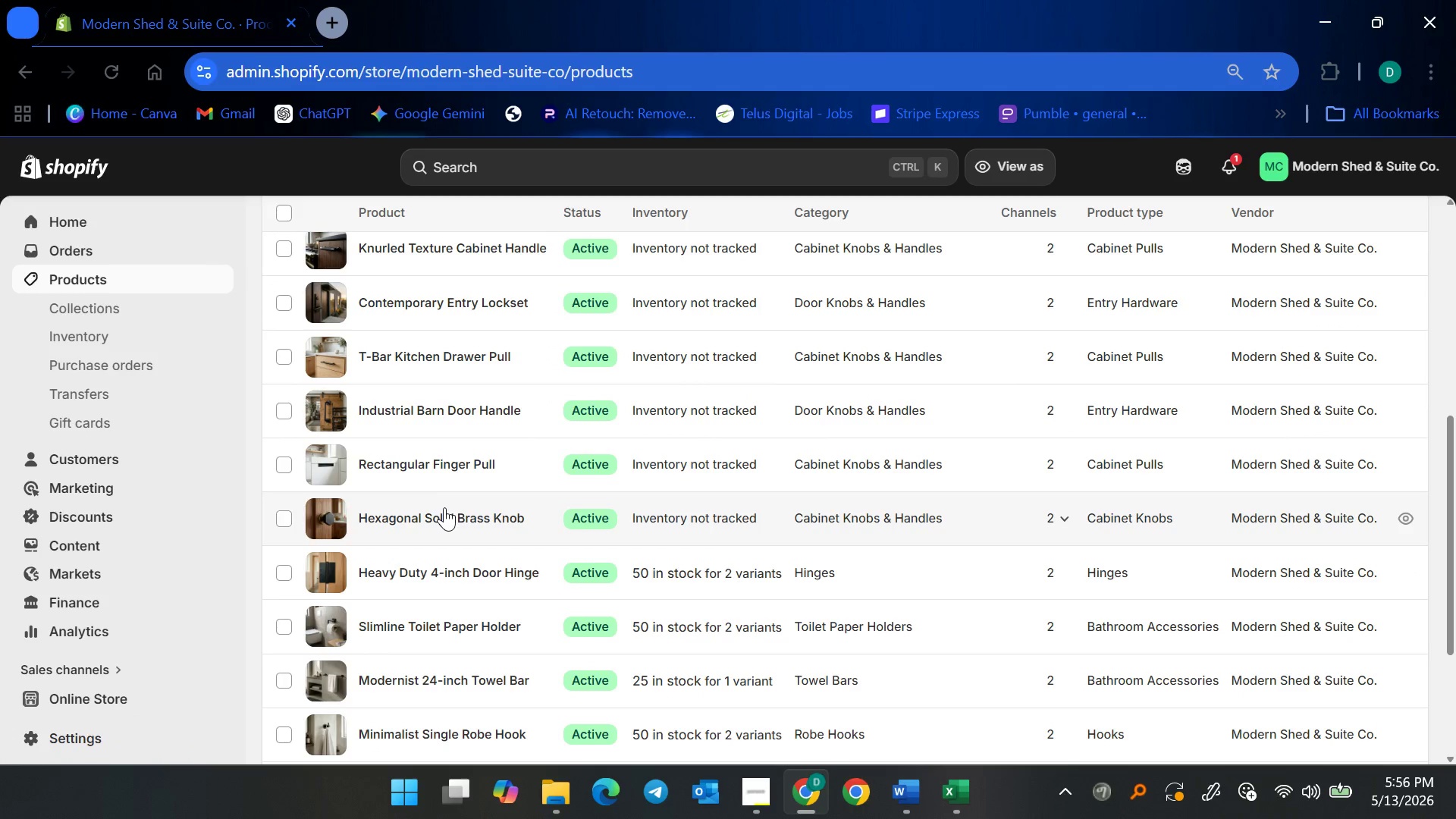 
left_click([444, 507])
 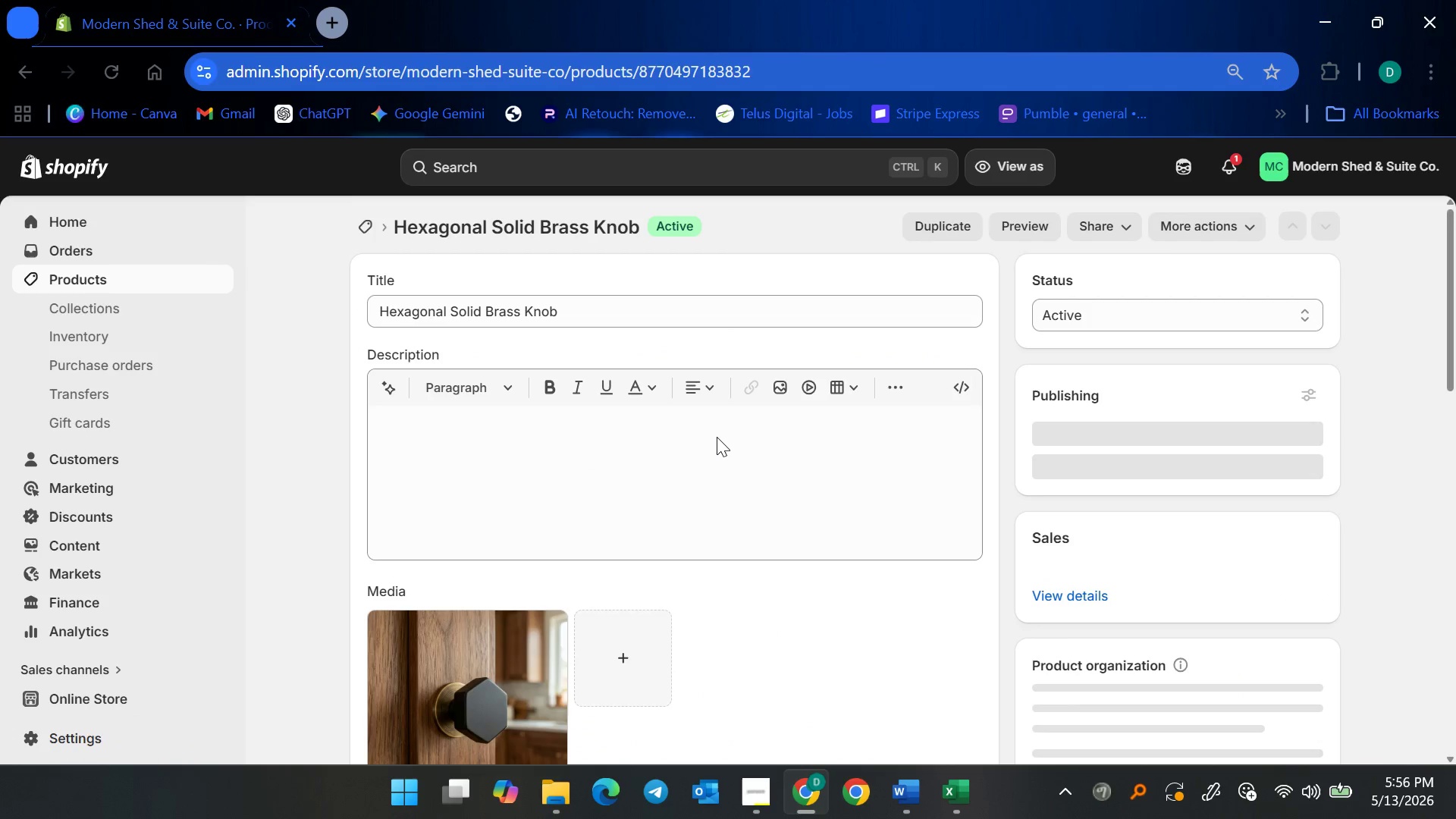 
scroll: coordinate [742, 497], scroll_direction: down, amount: 10.0
 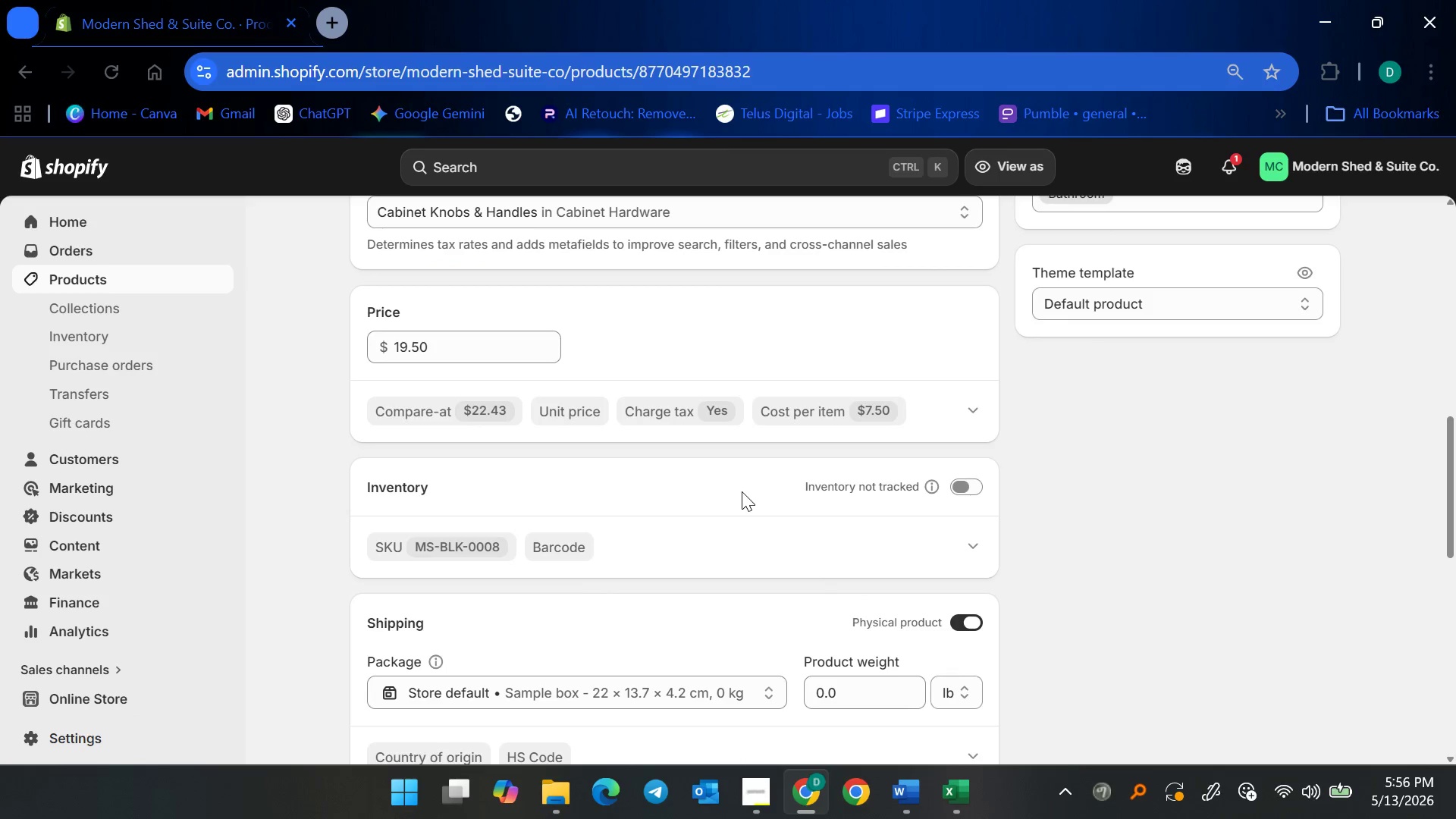 
scroll: coordinate [733, 485], scroll_direction: up, amount: 2.0
 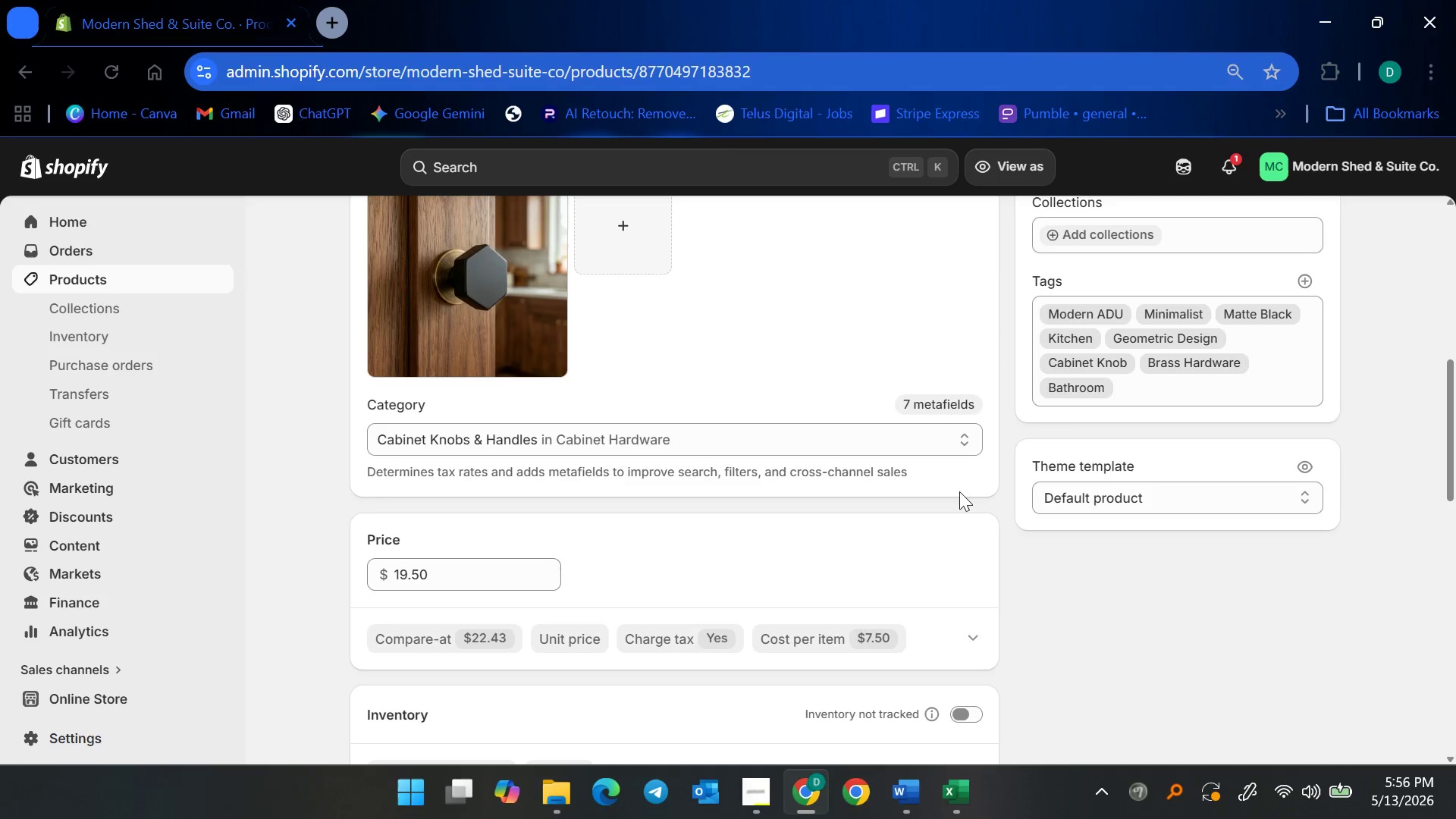 
scroll: coordinate [954, 541], scroll_direction: down, amount: 1.0
 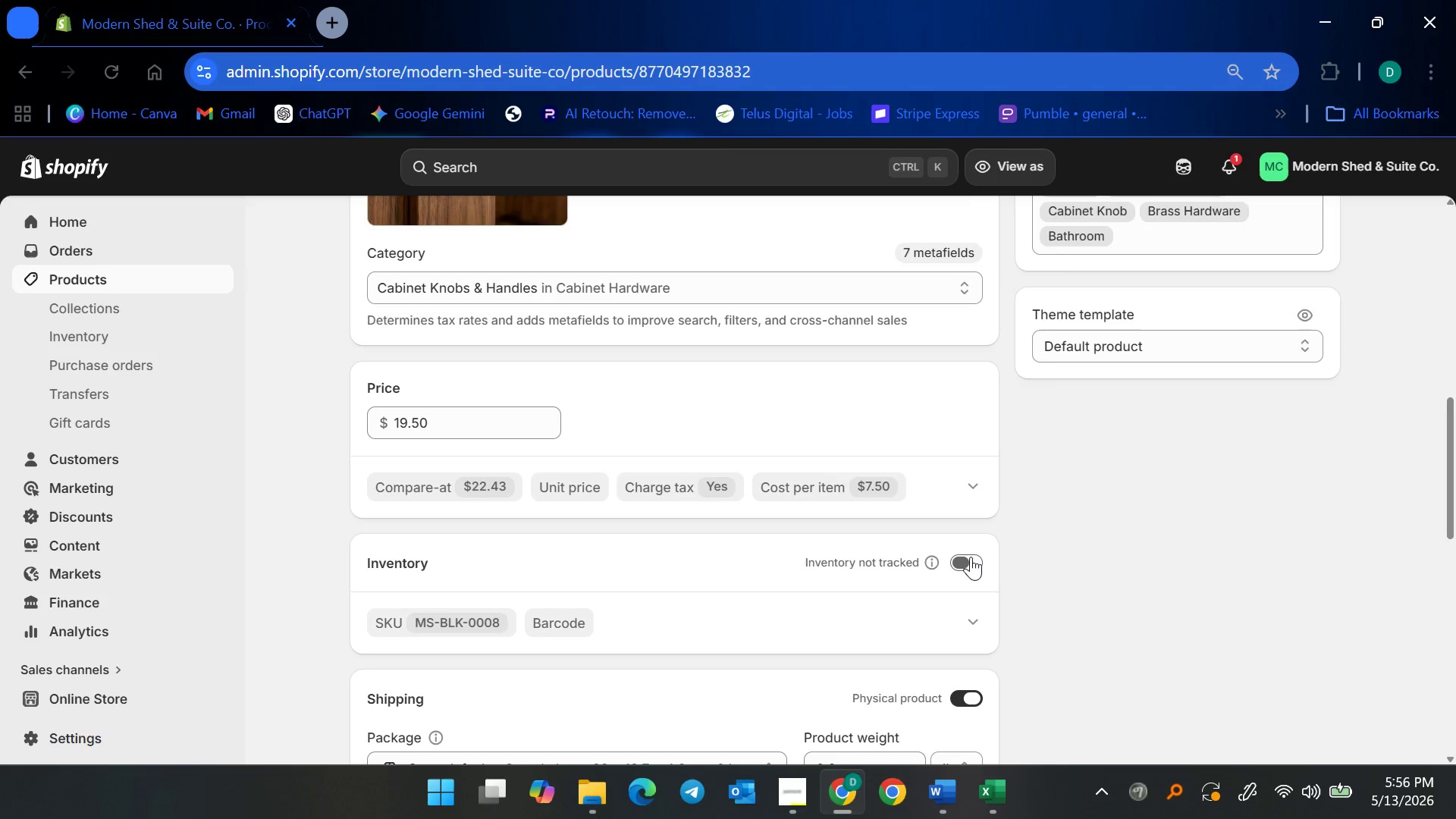 
left_click([971, 557])
 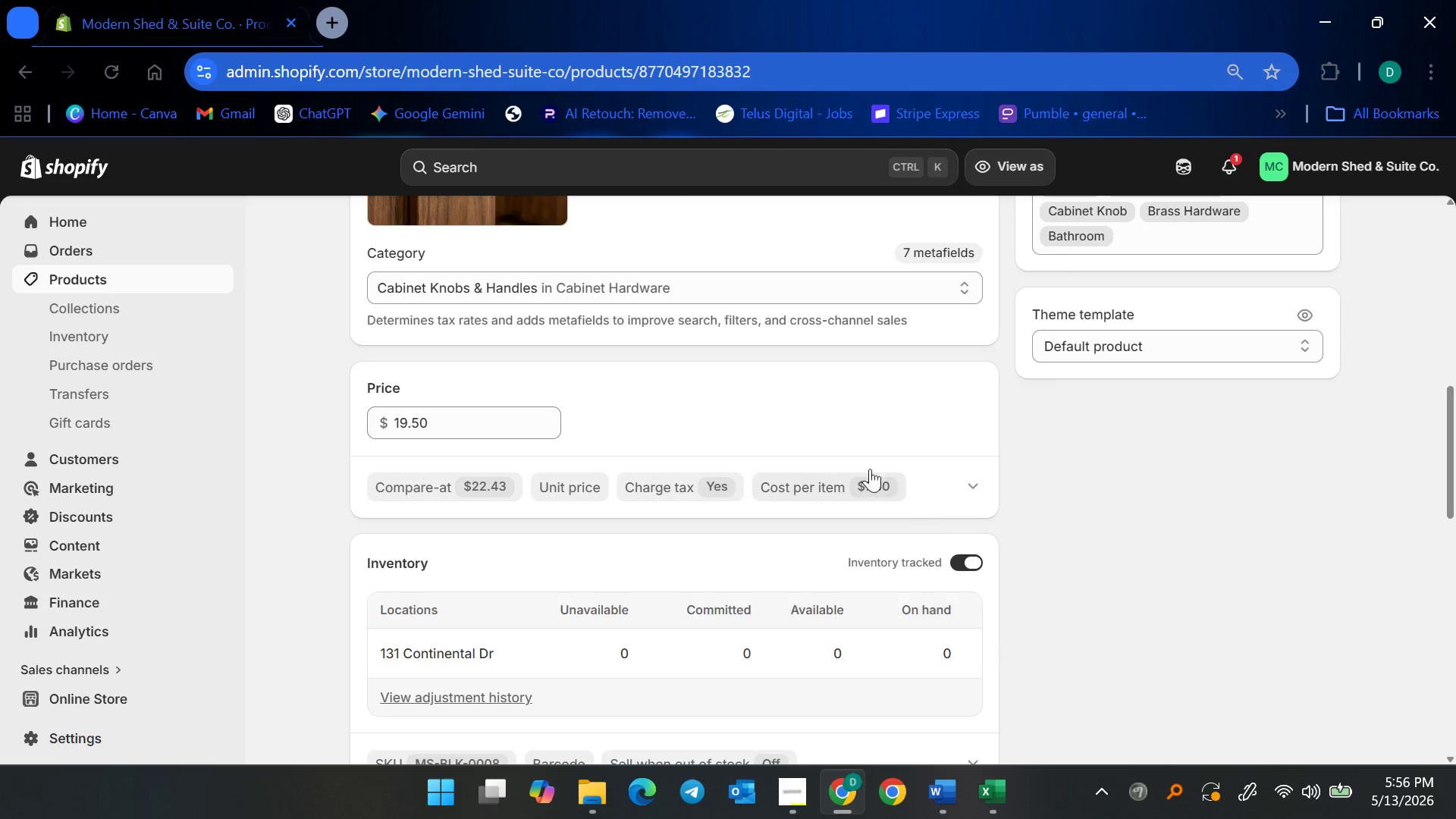 
scroll: coordinate [868, 466], scroll_direction: down, amount: 4.0
 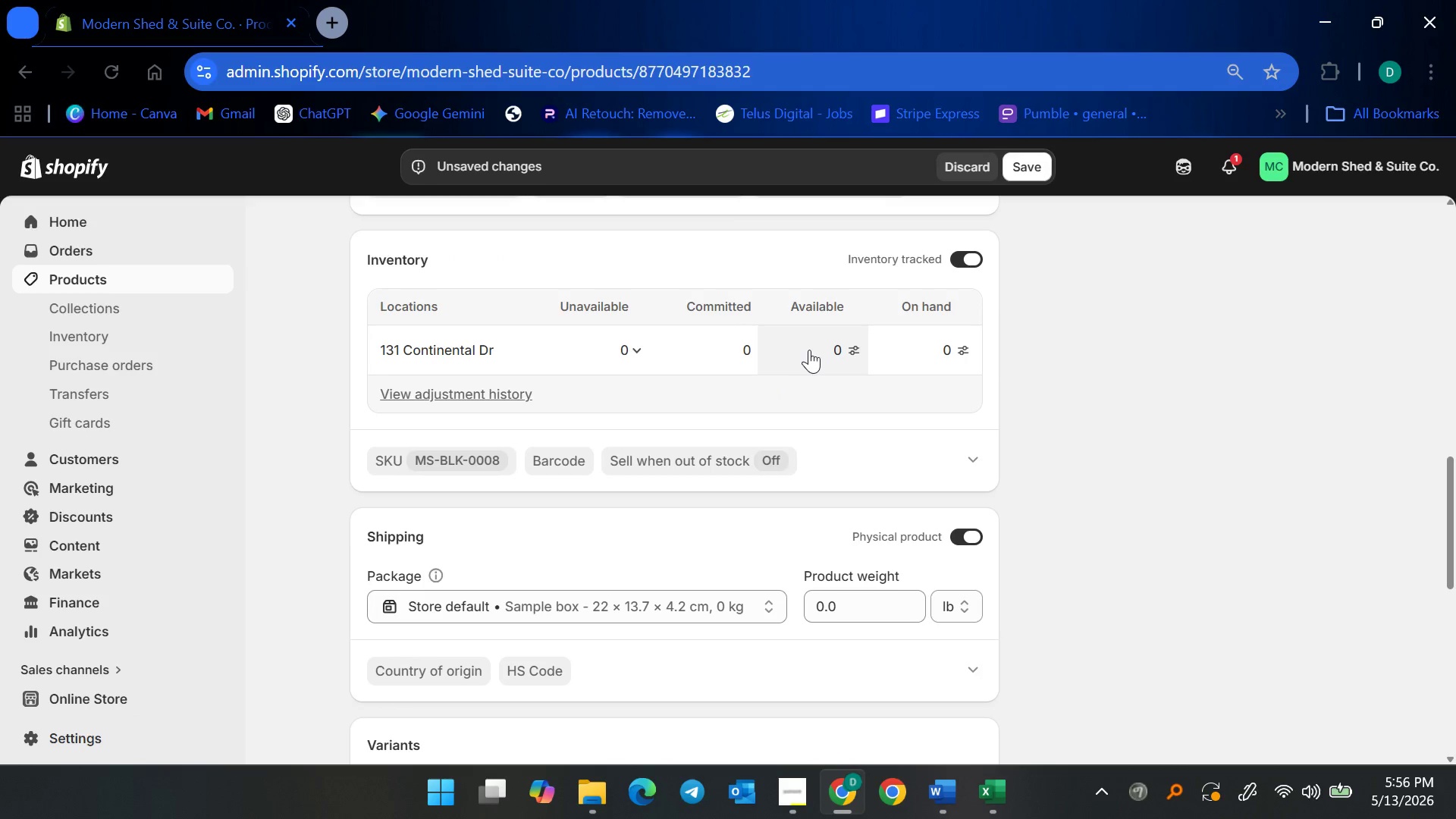 
left_click([816, 350])
 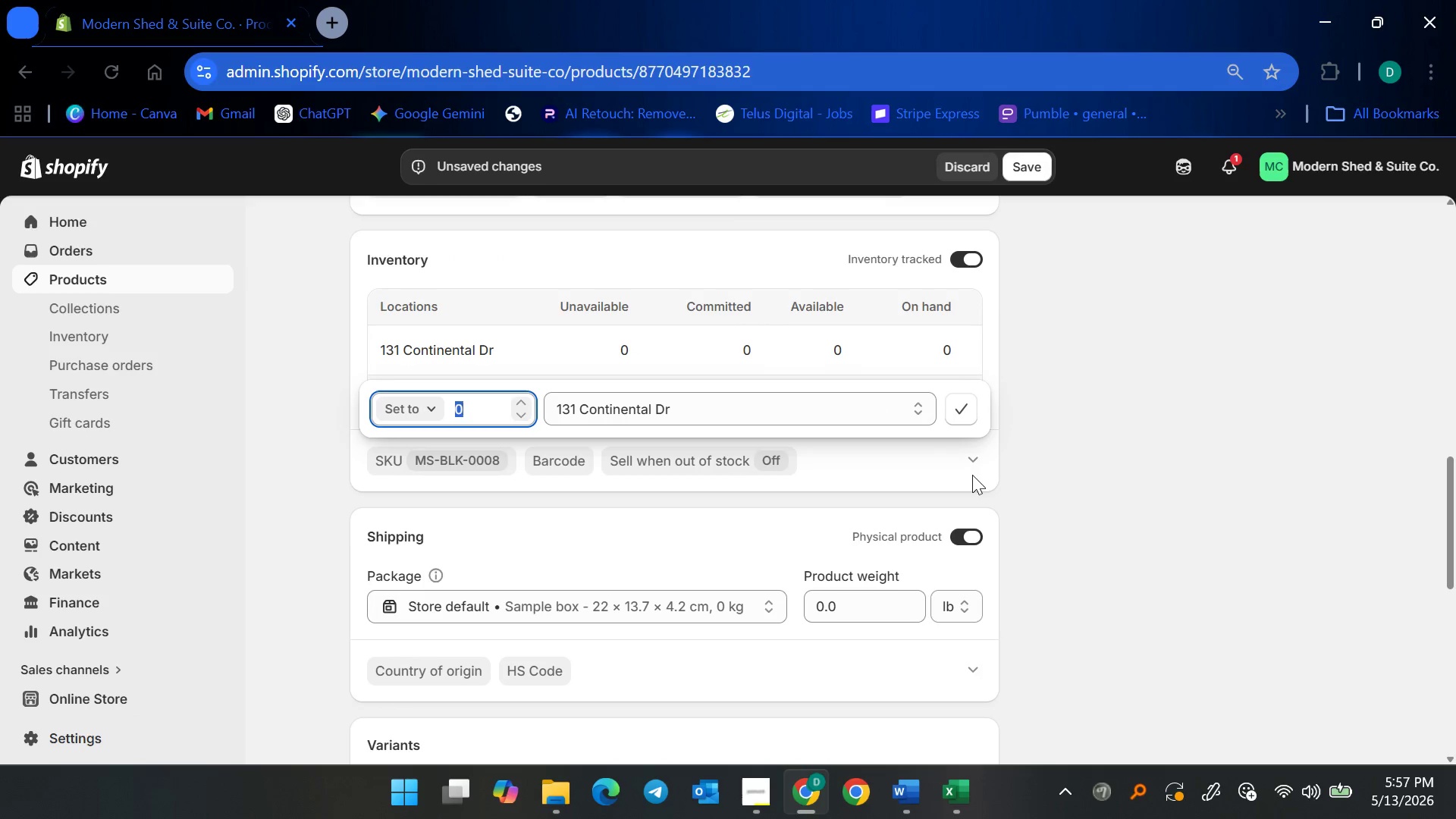 
type(25)
 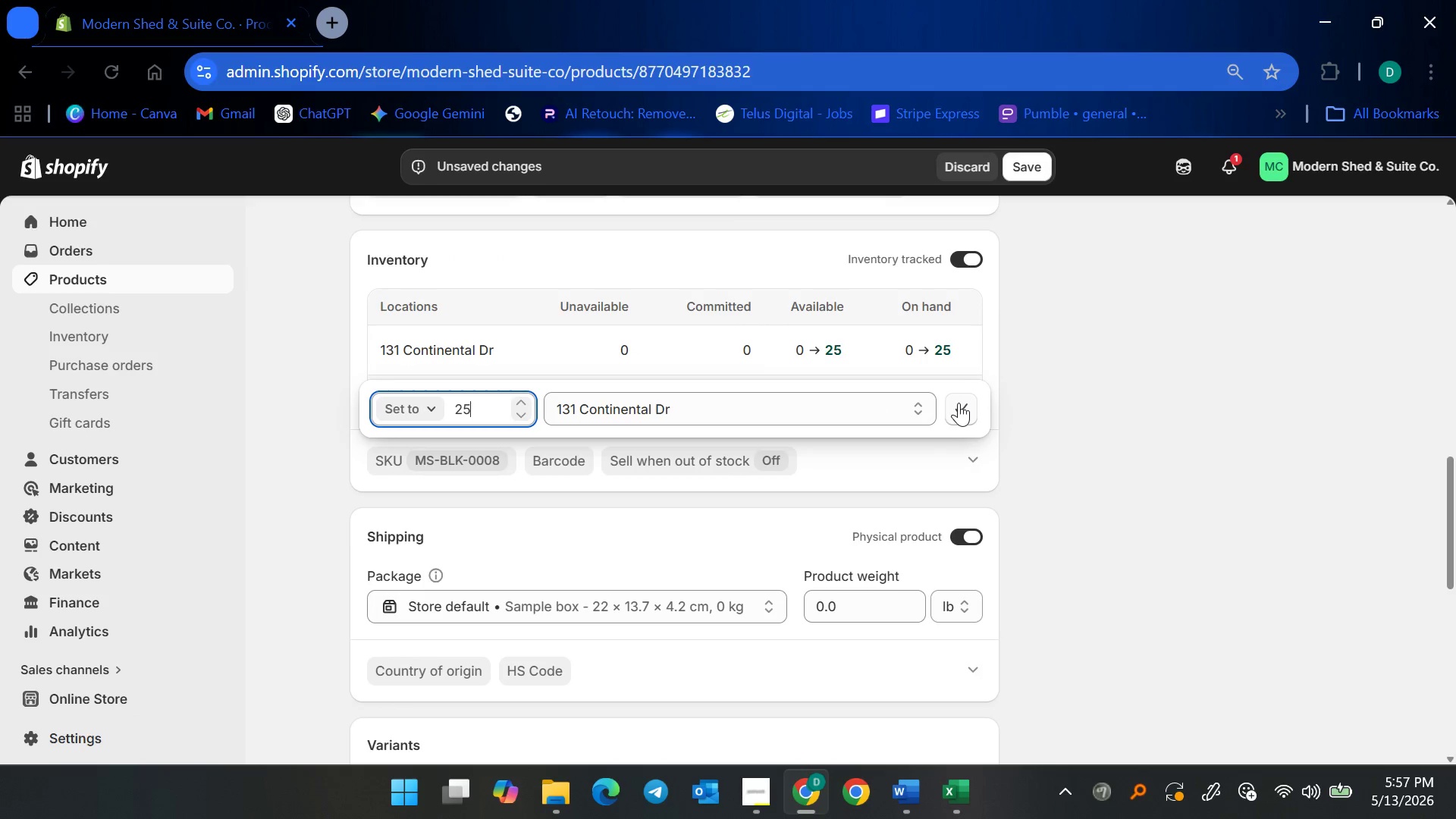 
left_click([959, 403])
 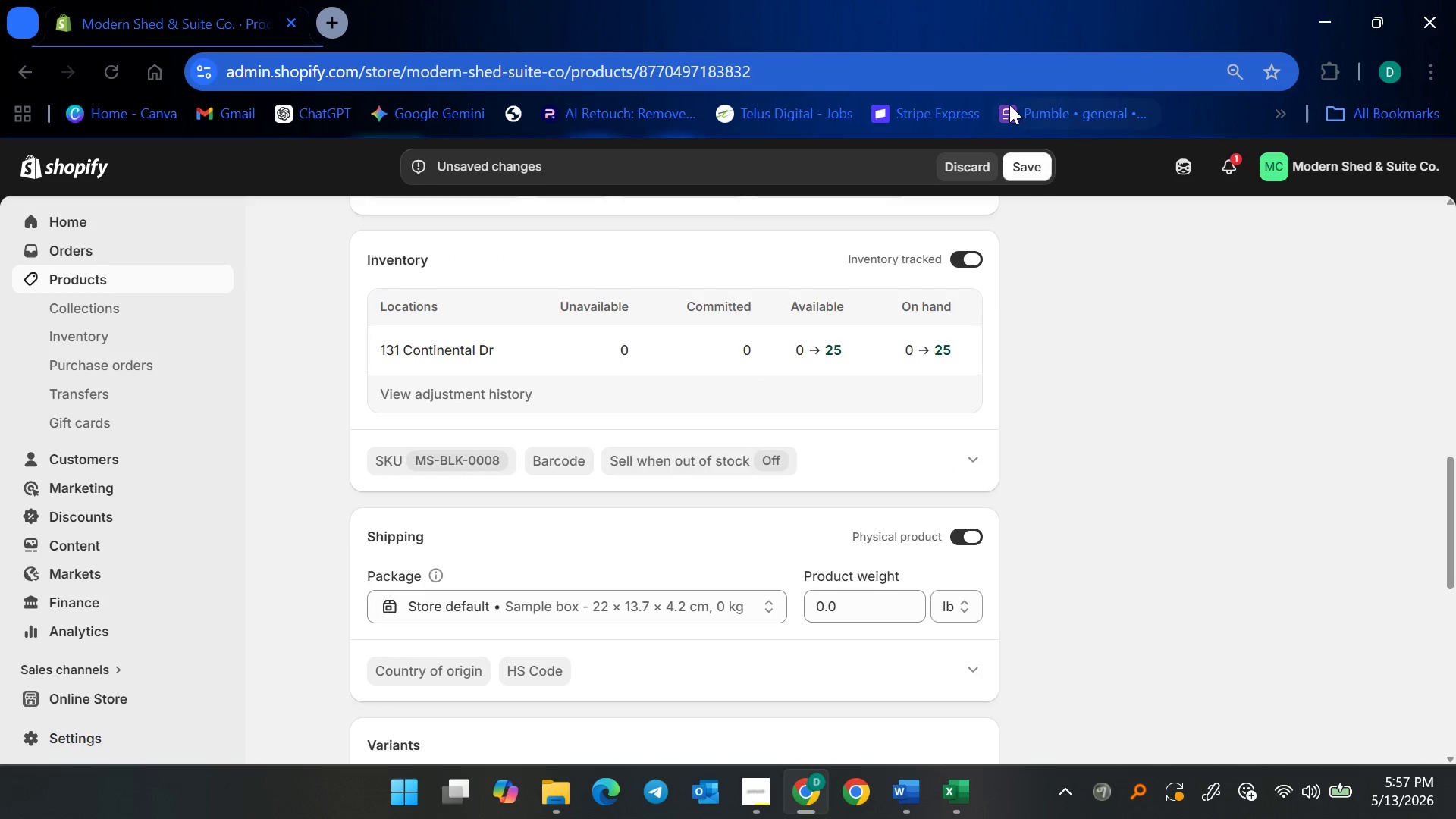 
left_click([1029, 168])
 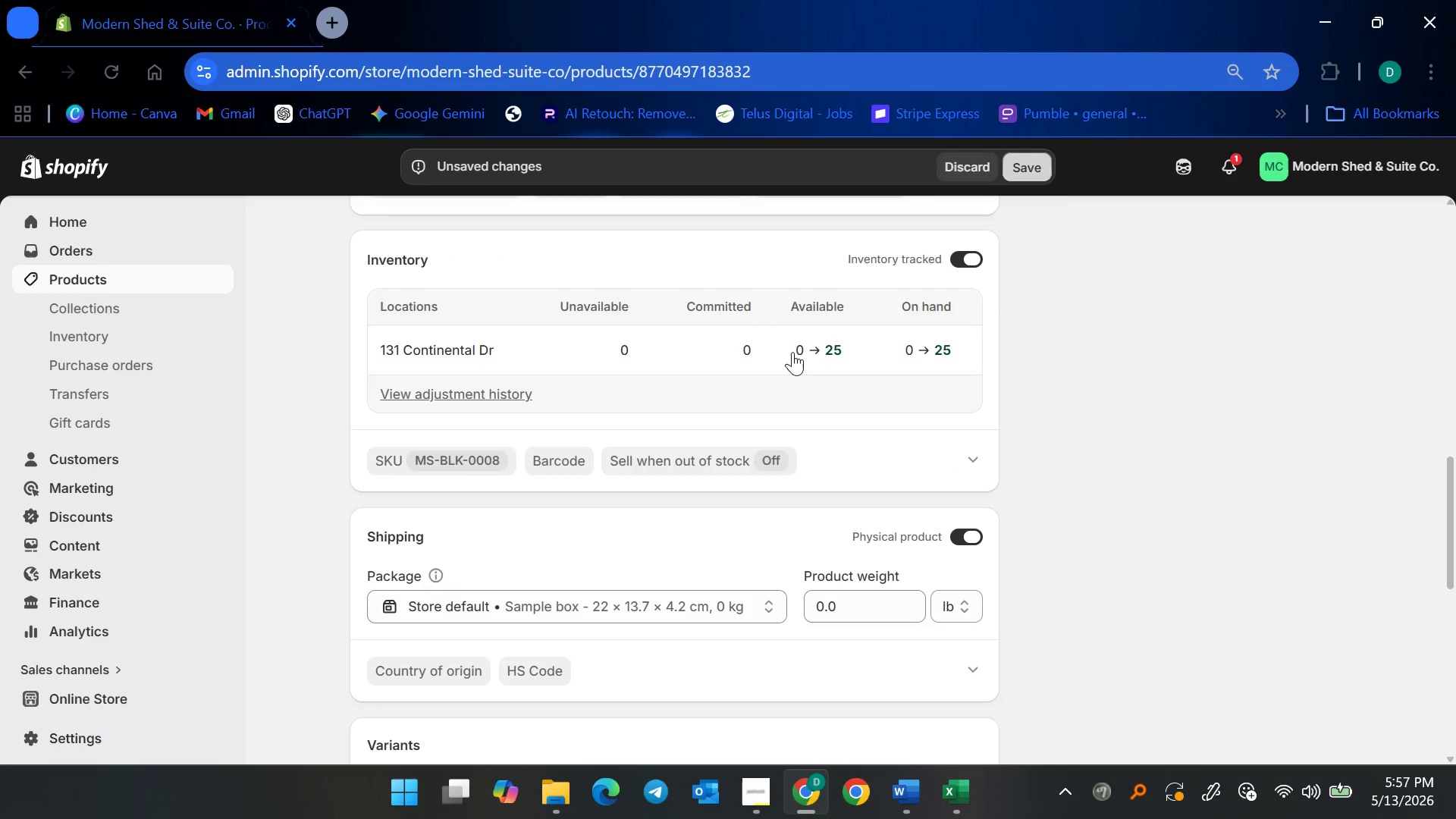 
scroll: coordinate [792, 372], scroll_direction: down, amount: 4.0
 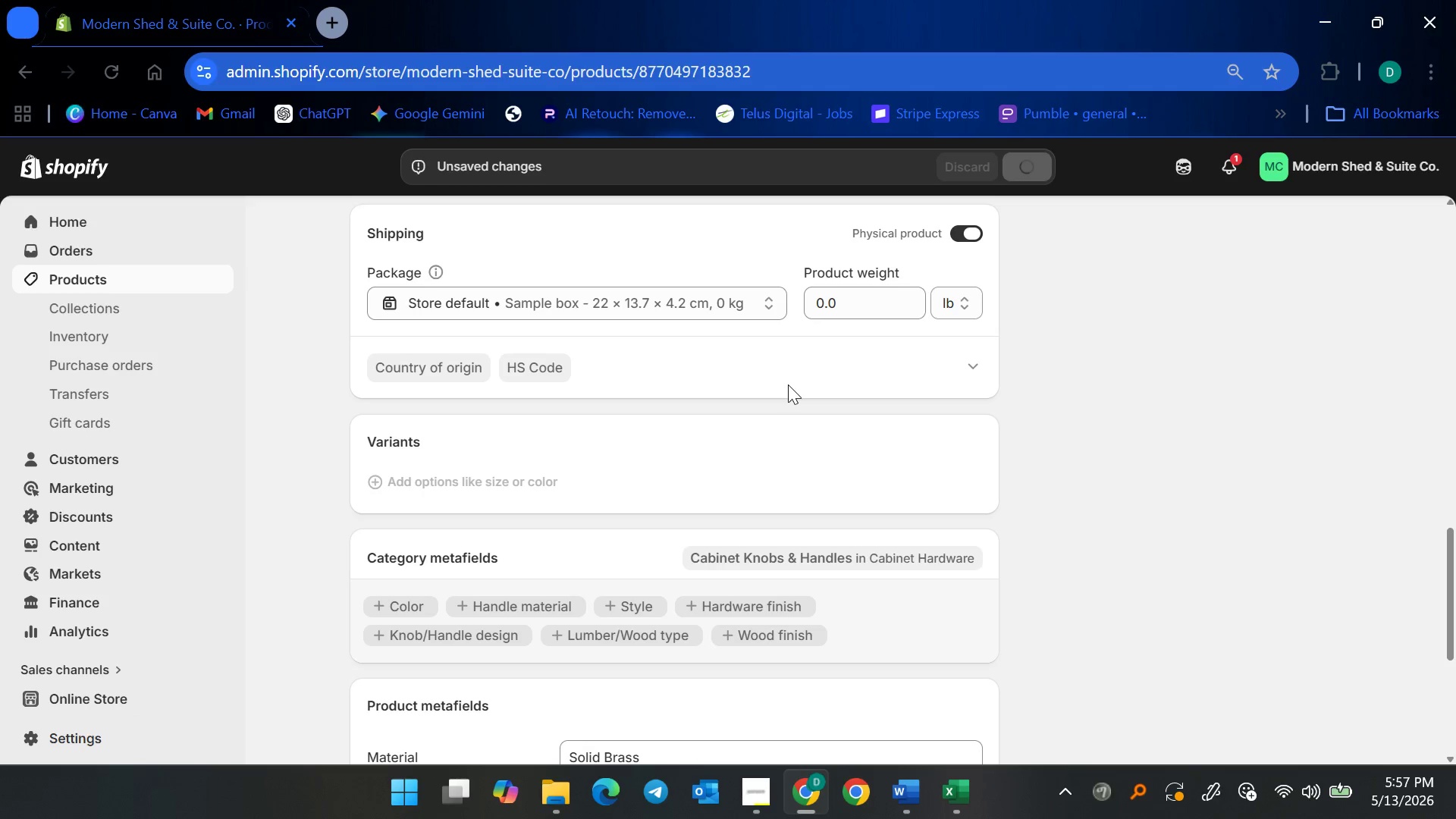 
wait(9.17)
 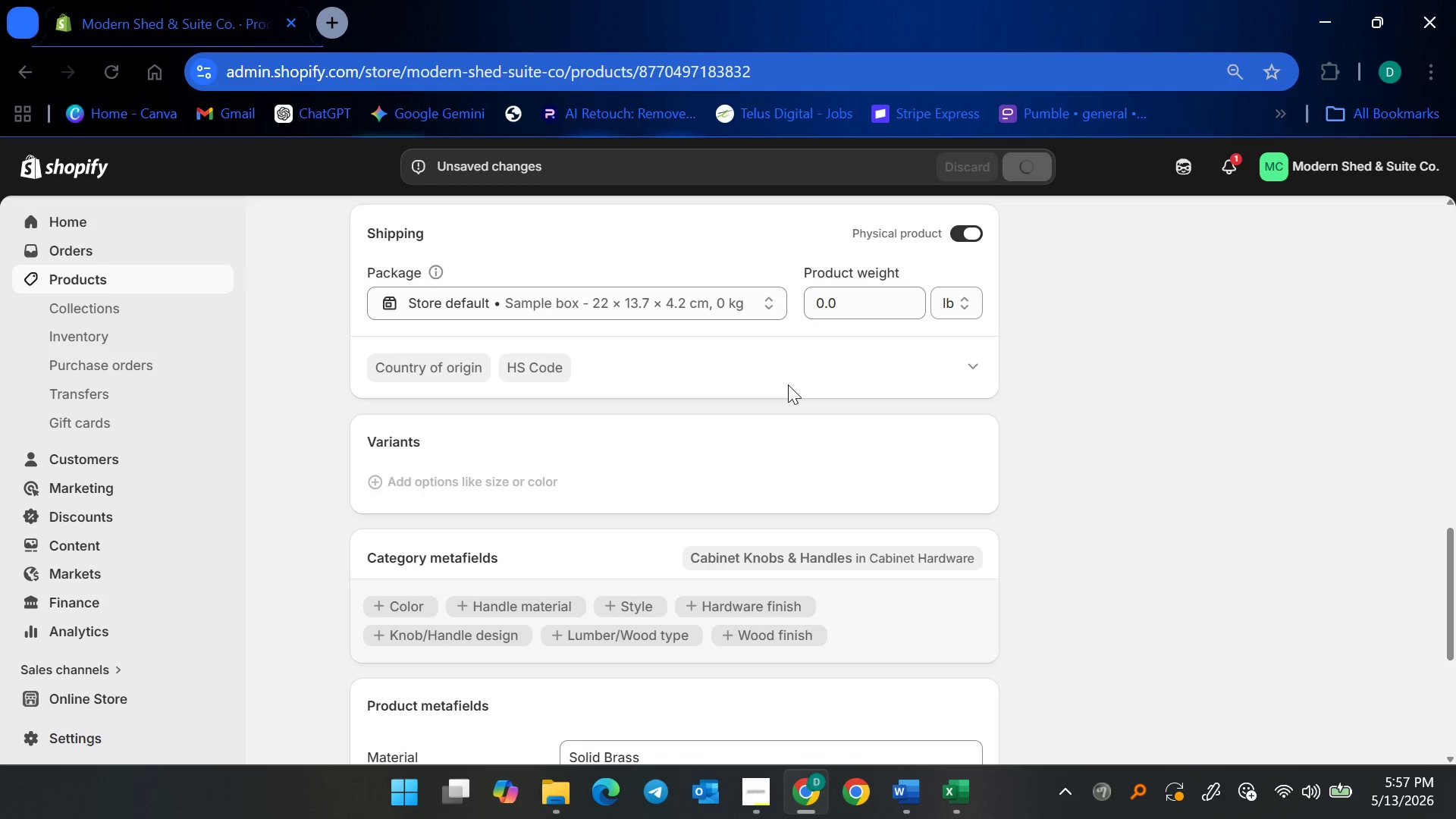 
scroll: coordinate [673, 492], scroll_direction: down, amount: 1.0
 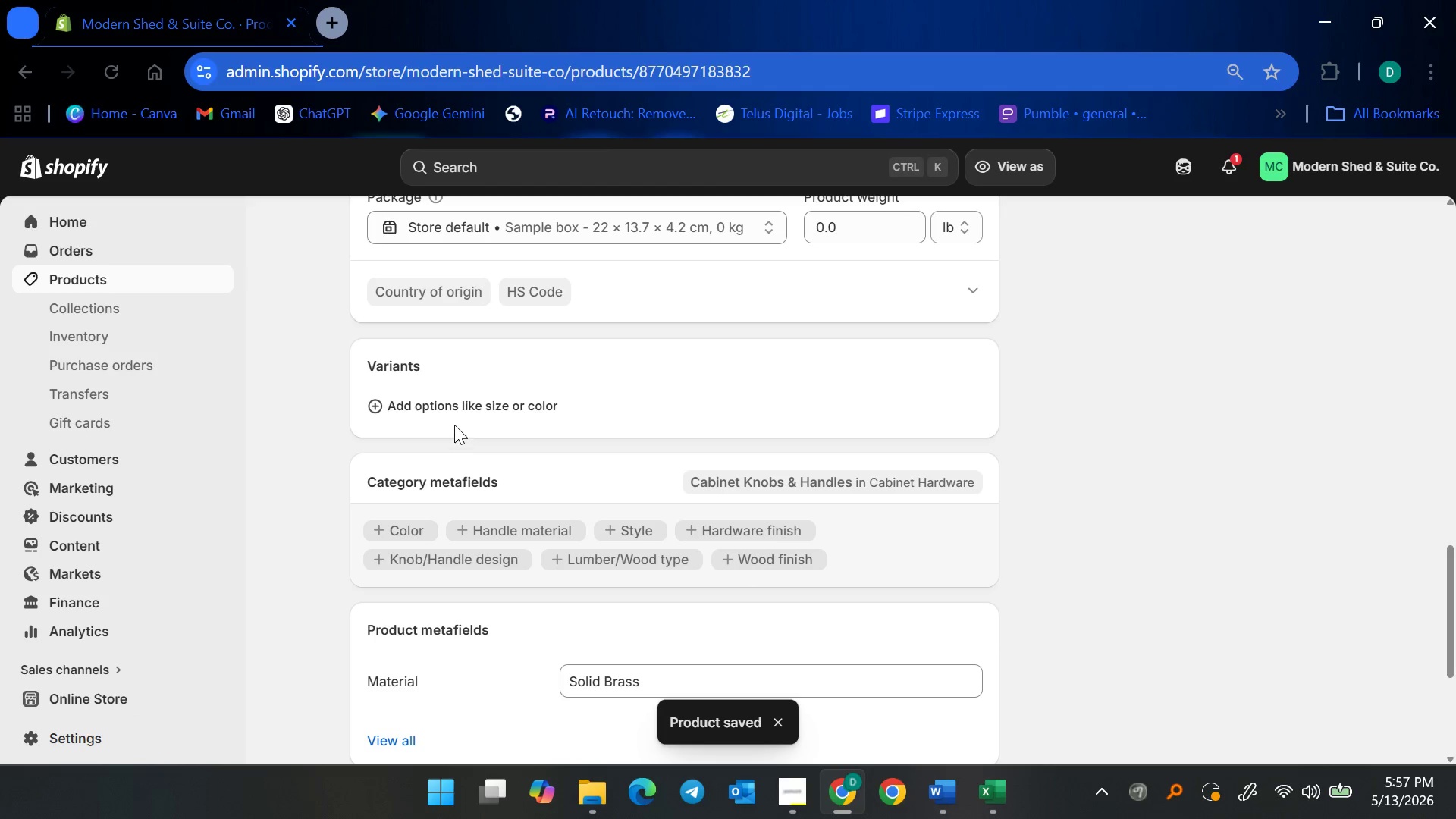 
left_click([454, 413])
 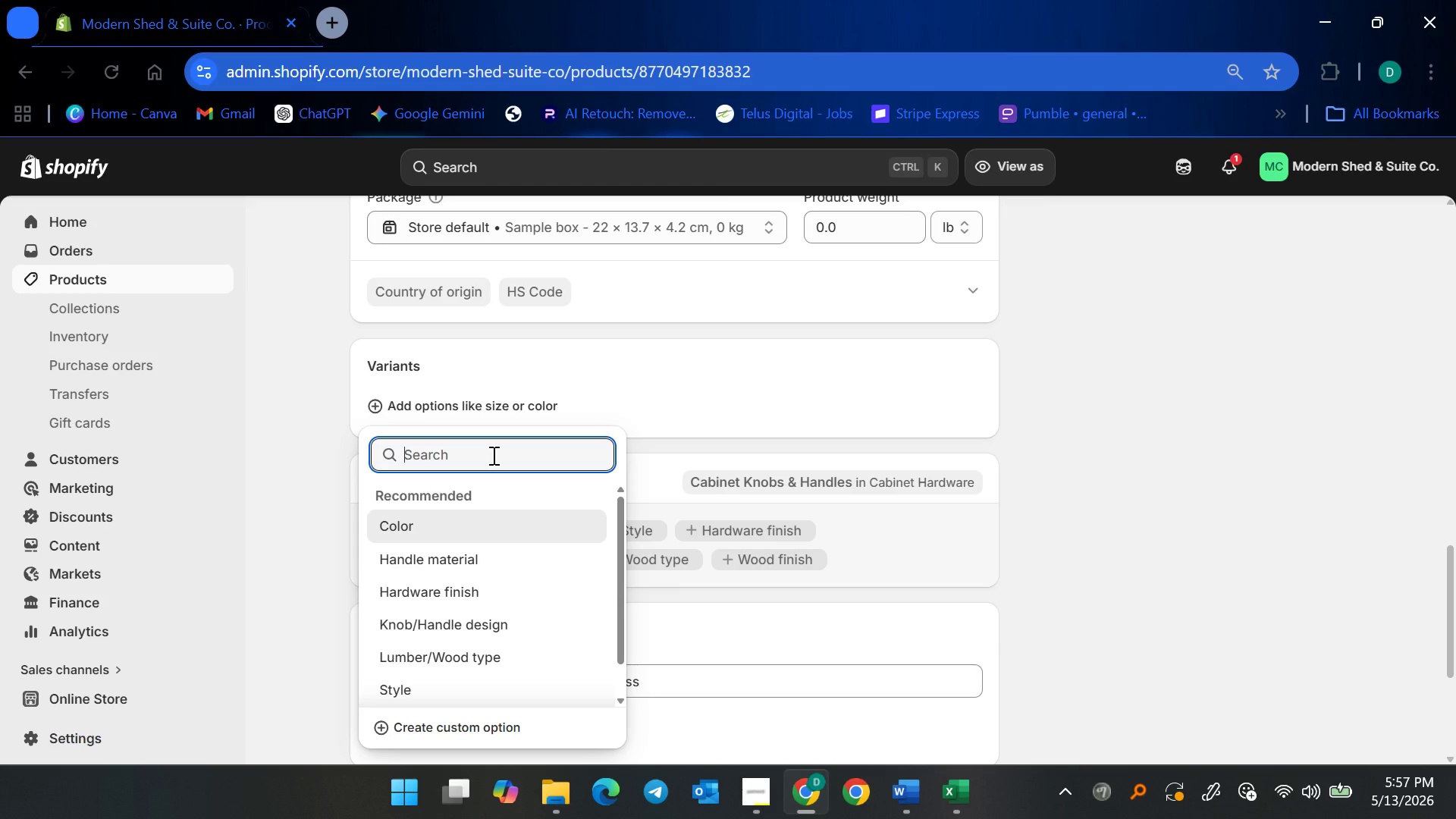 
type(Size)
 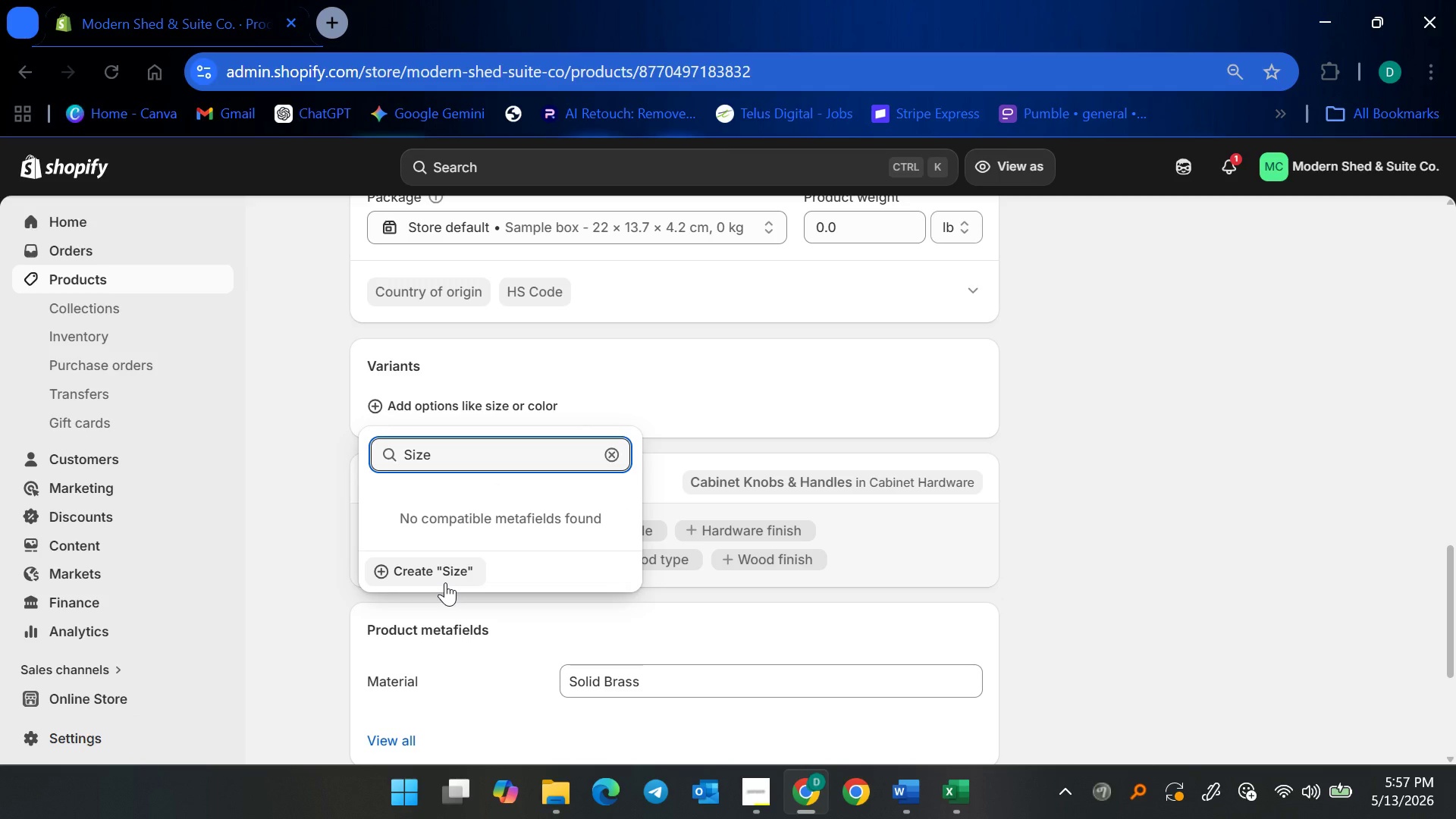 
left_click([445, 582])
 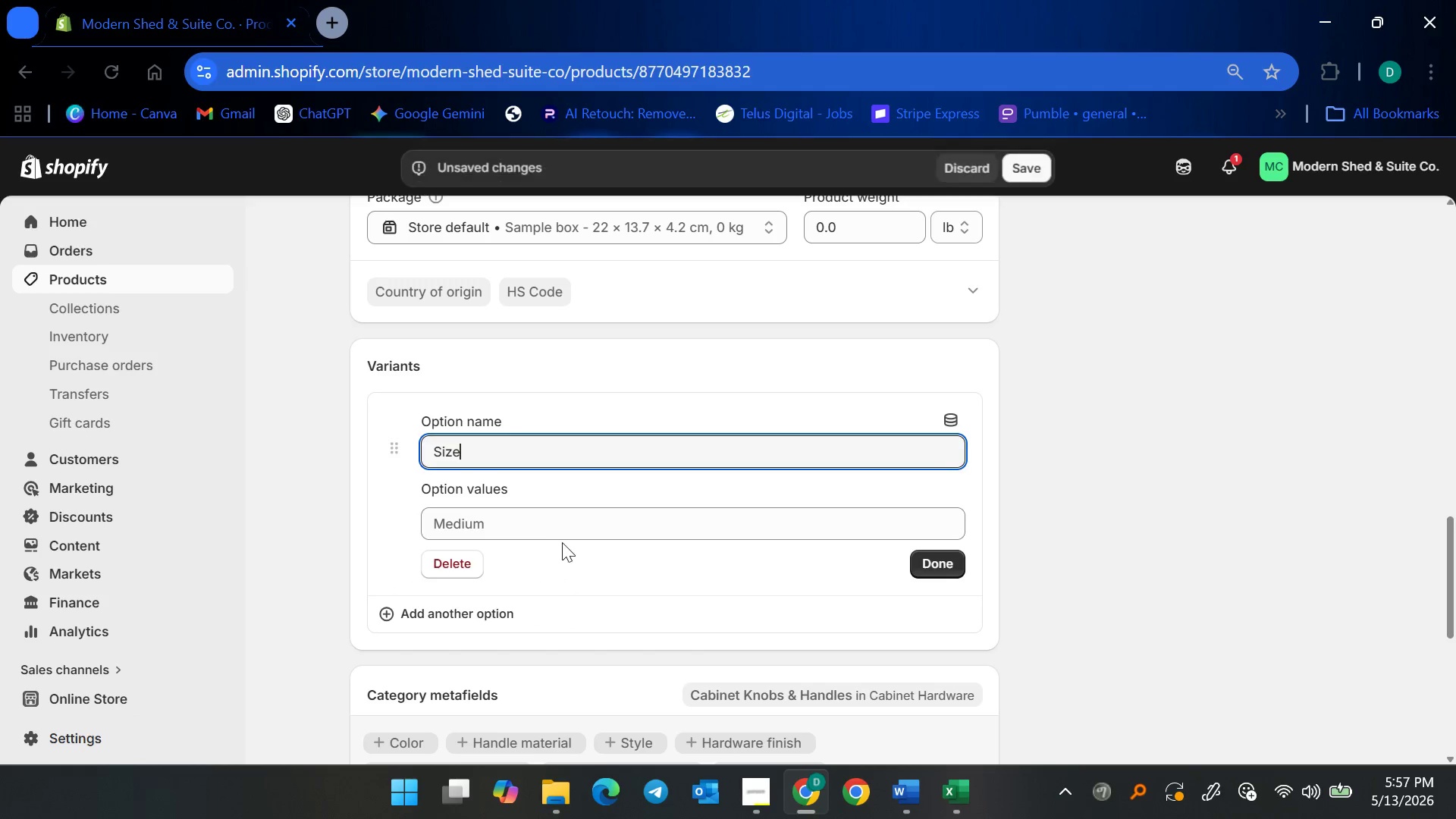 
left_click([526, 525])
 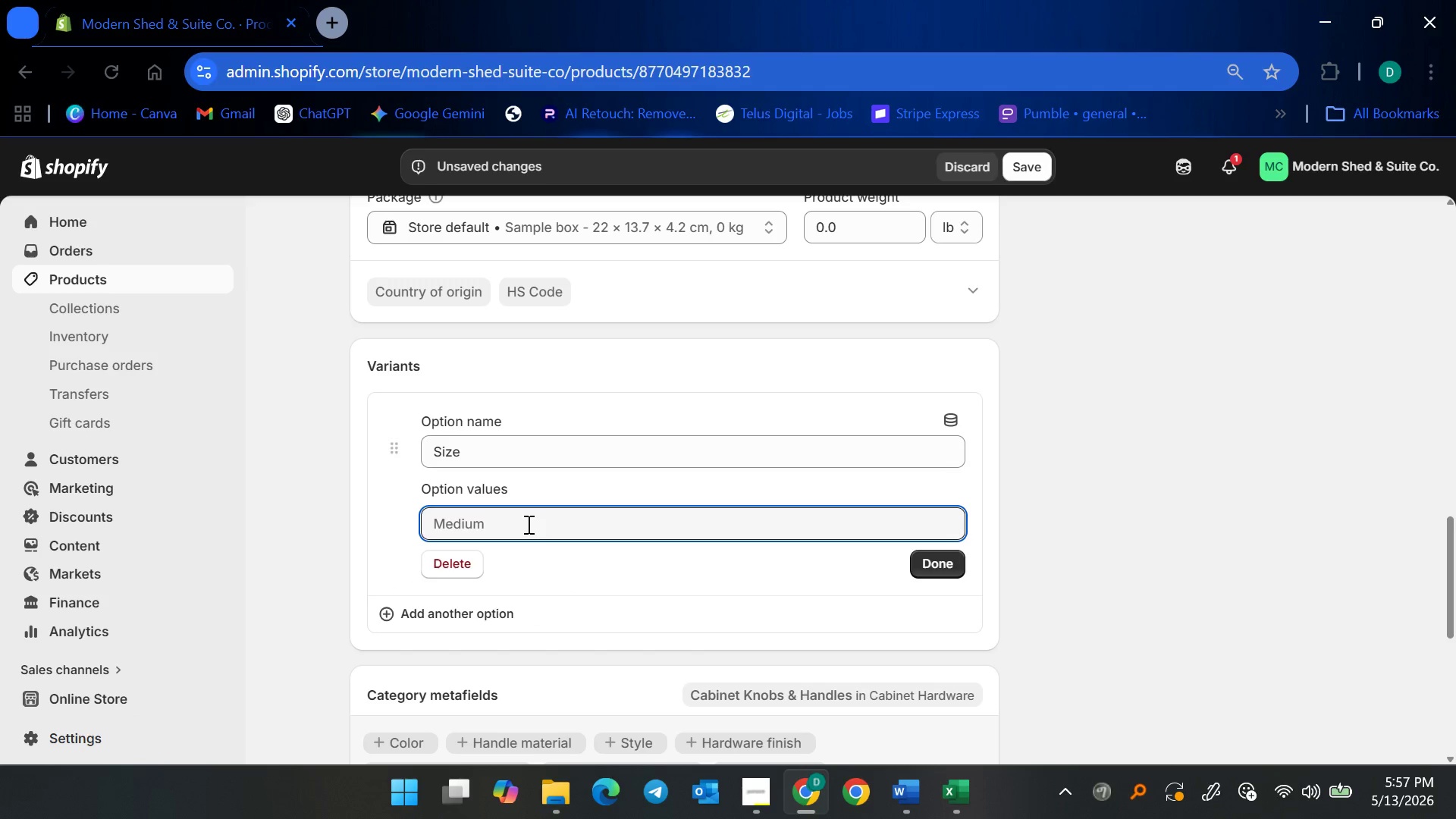 
type(30mm)
 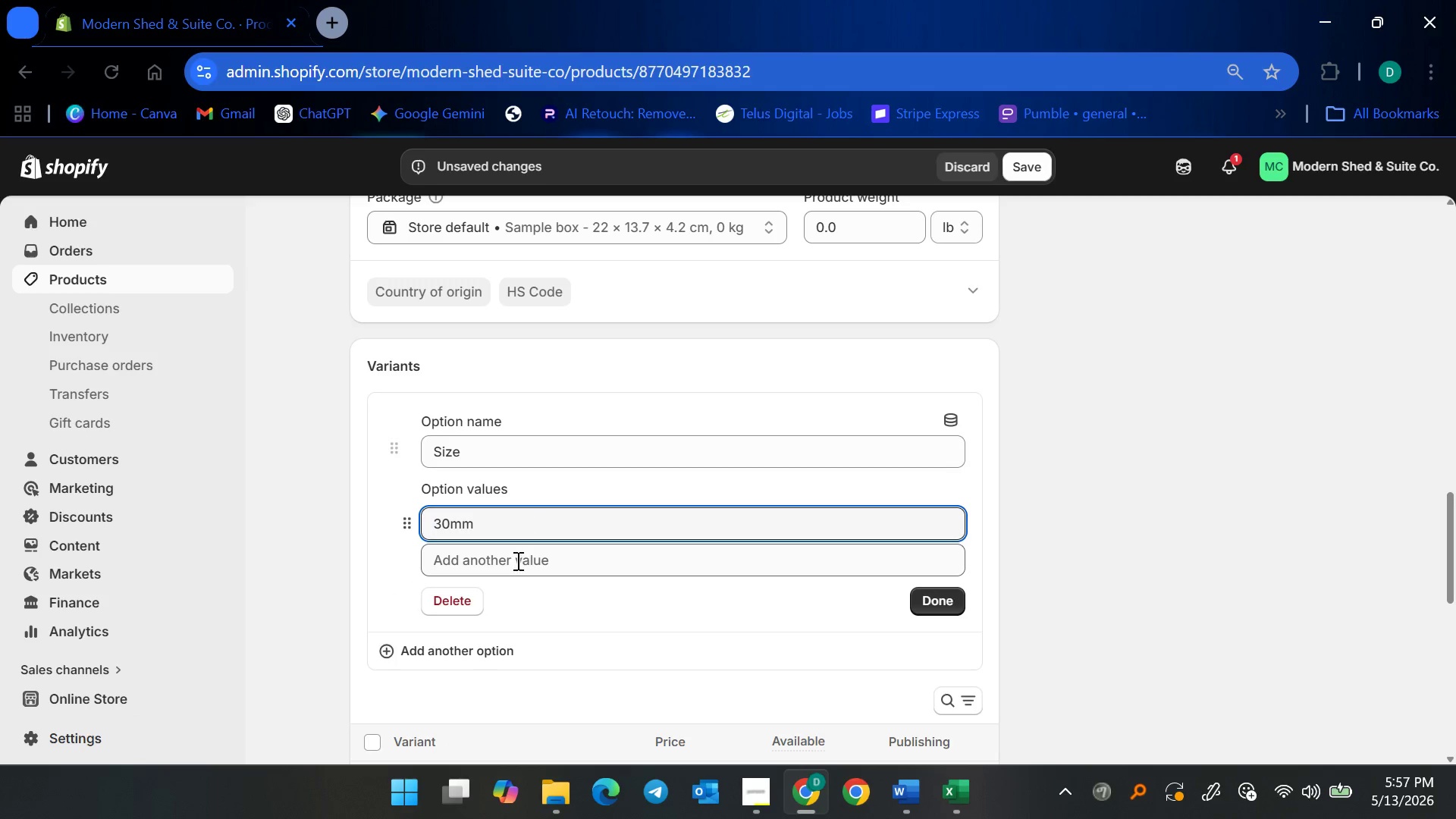 
left_click([513, 567])
 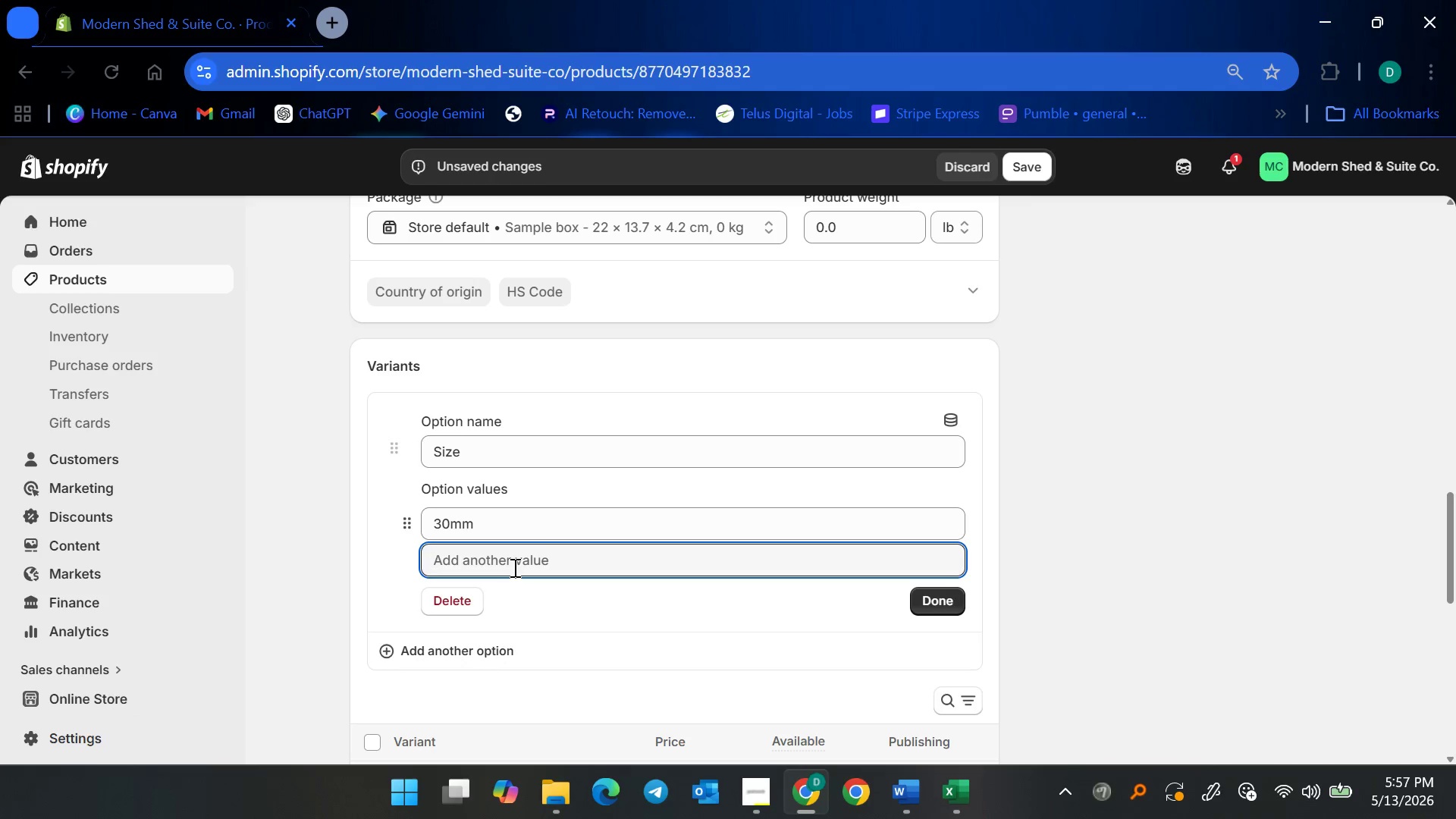 
type(40,)
key(Backspace)
type(mm)
 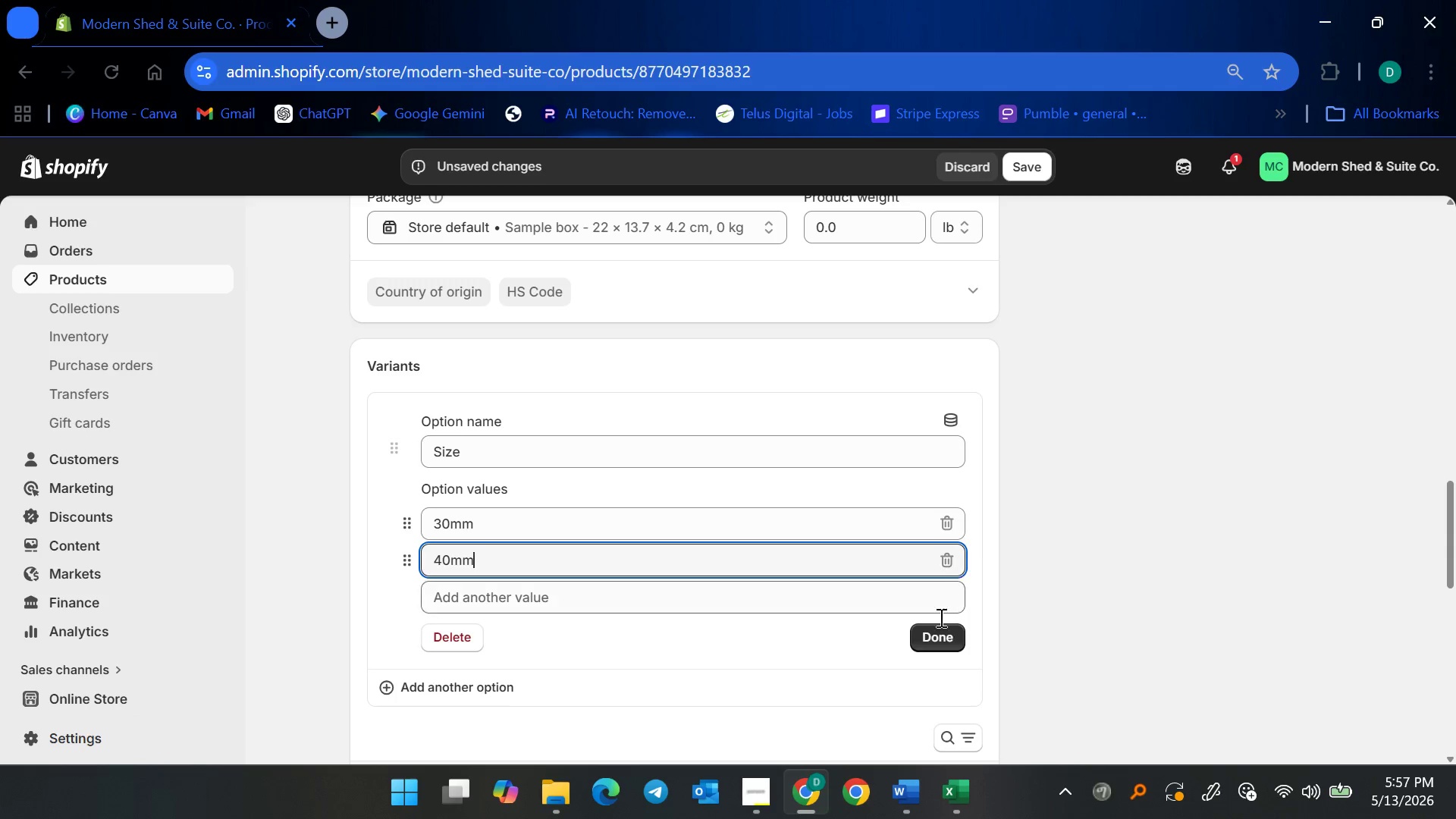 
left_click([937, 629])
 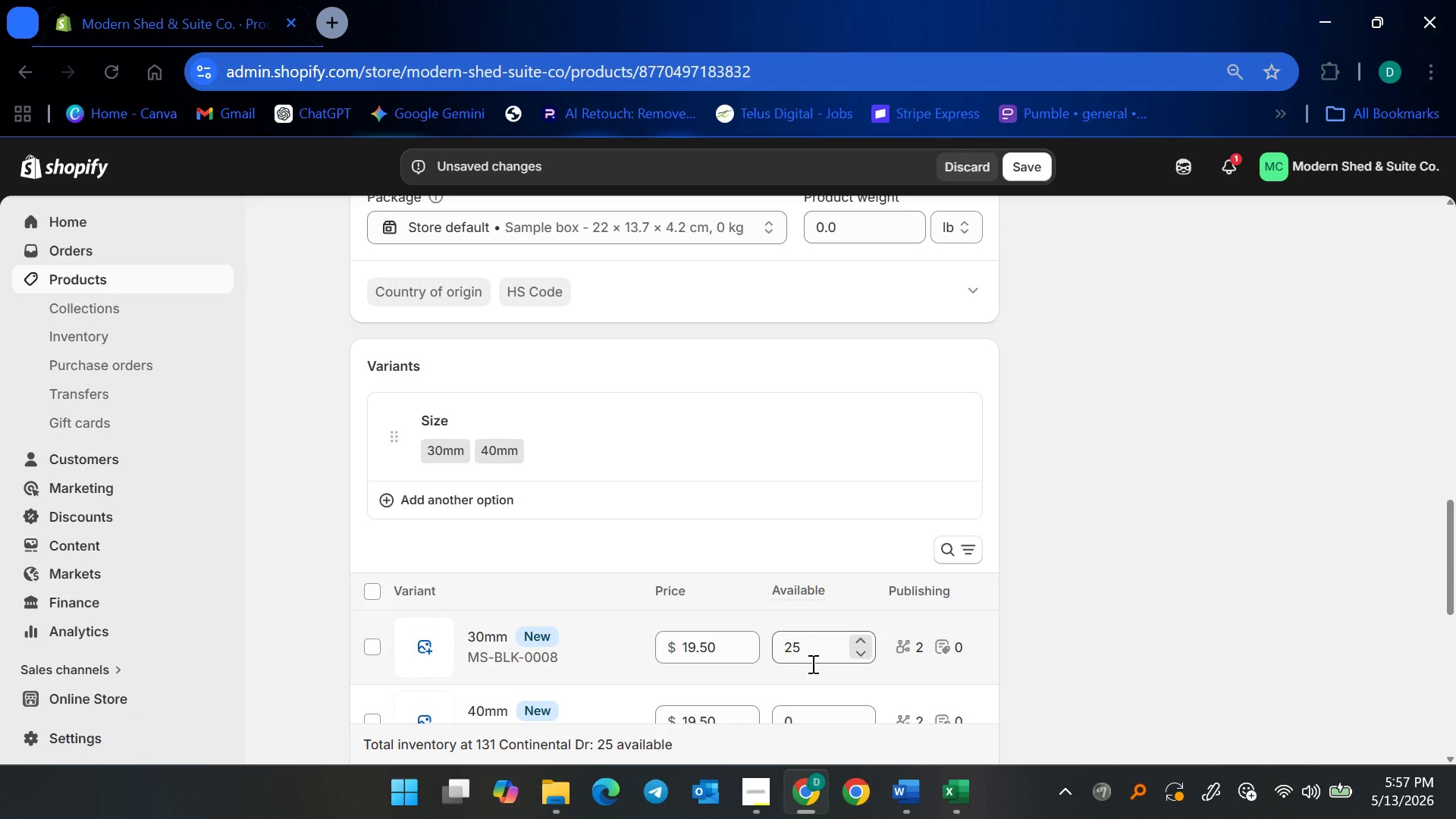 
scroll: coordinate [814, 692], scroll_direction: down, amount: 4.0
 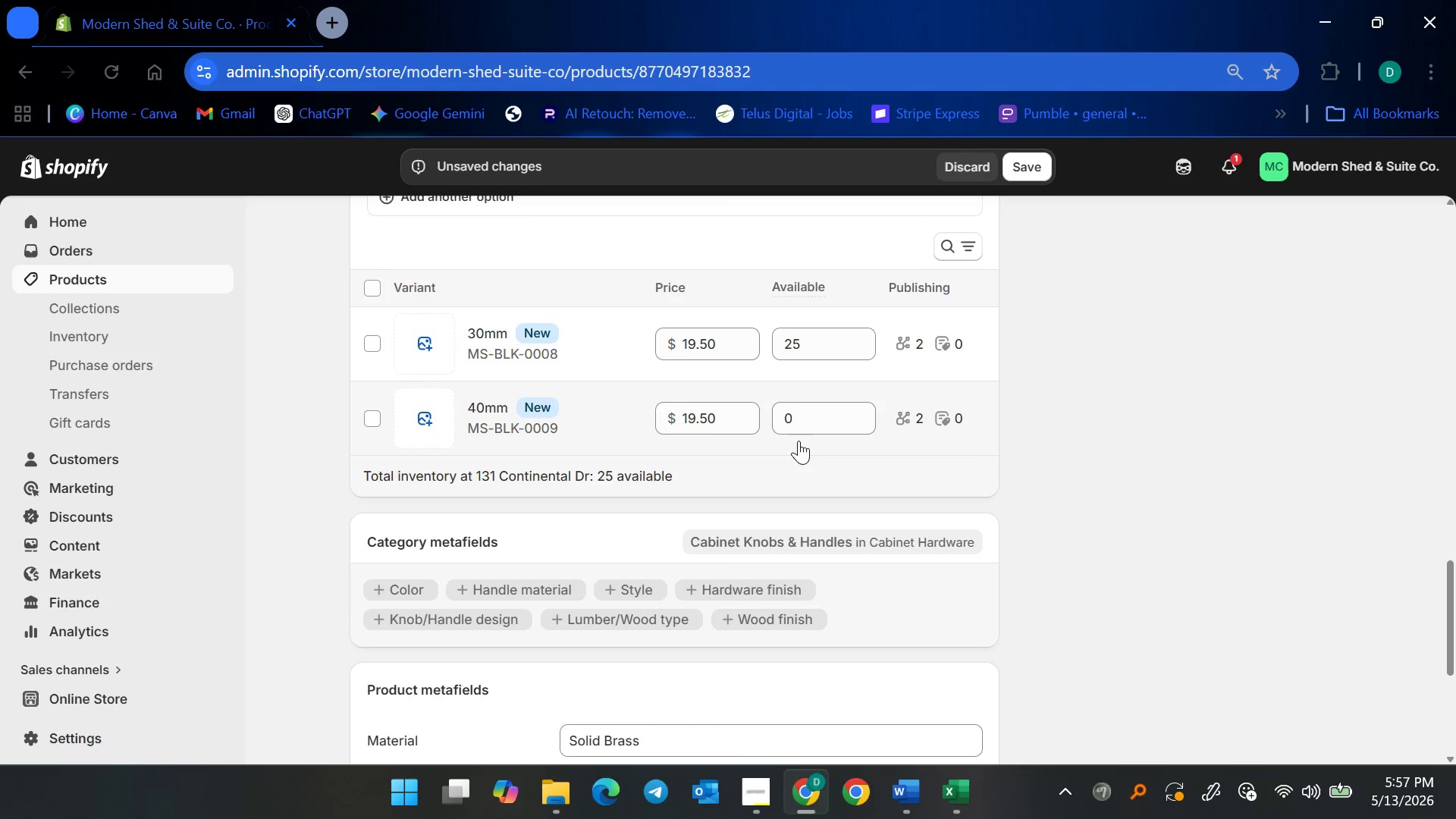 
left_click([805, 416])
 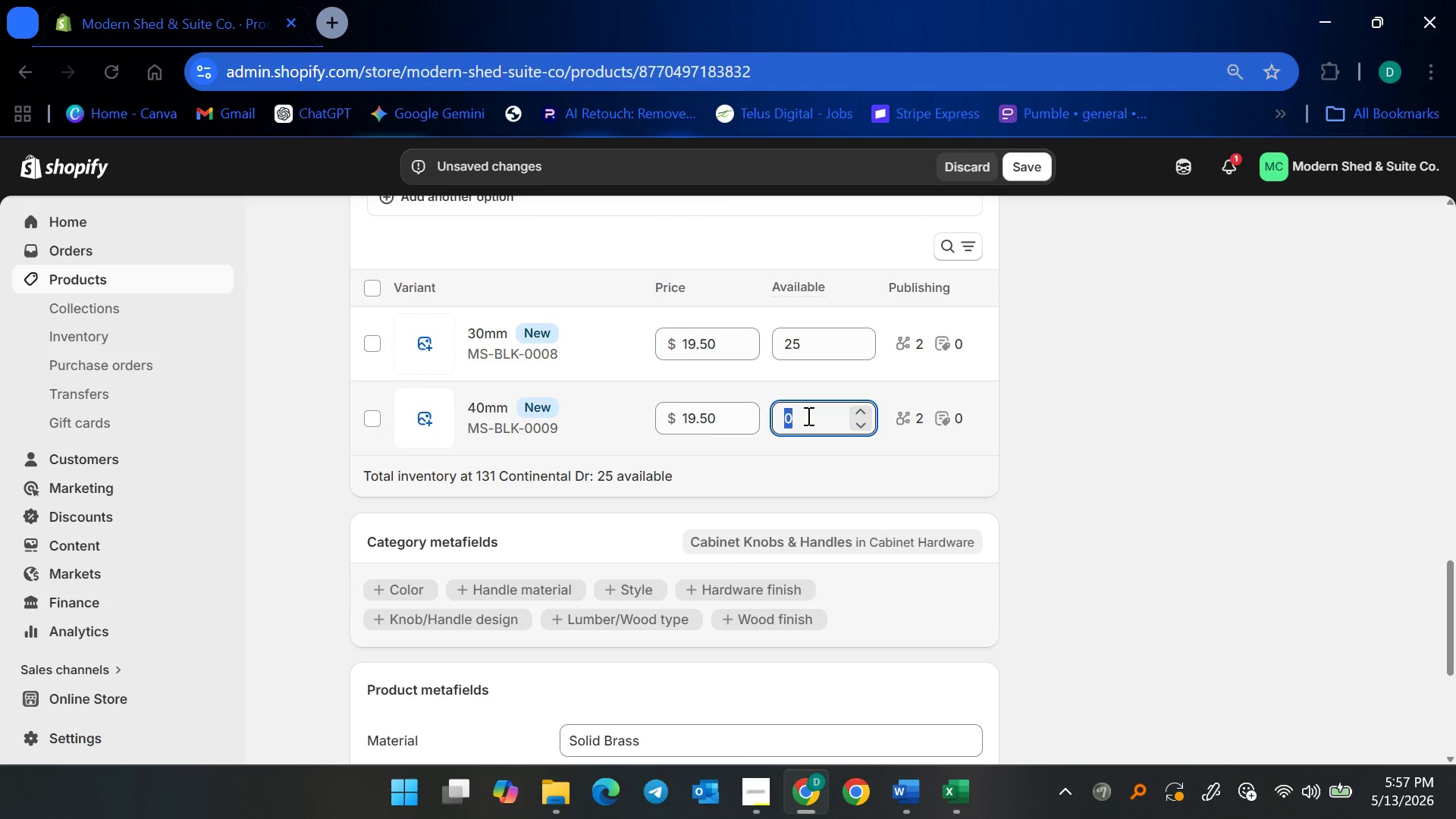 
type(25)
 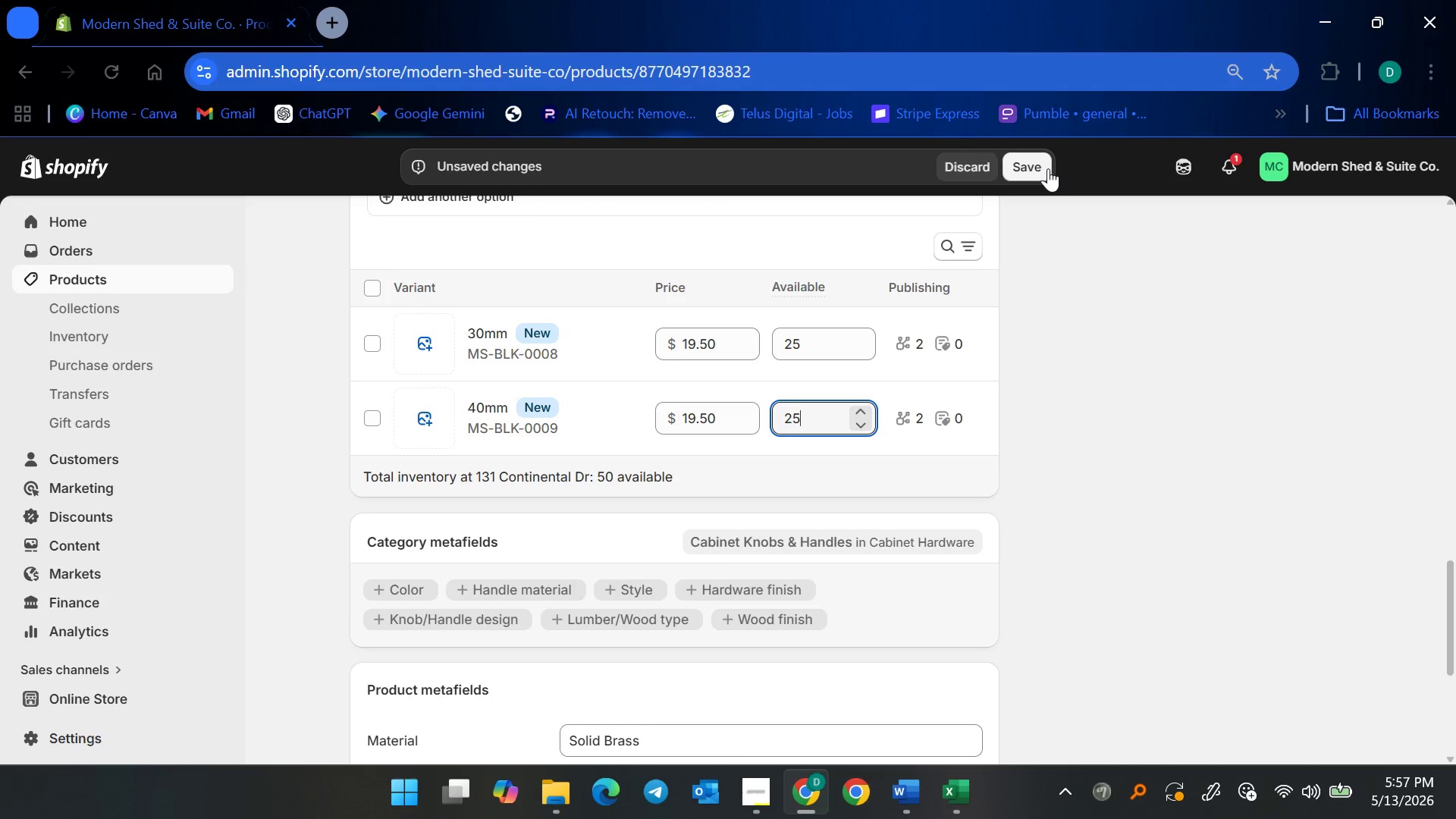 
left_click([1046, 168])
 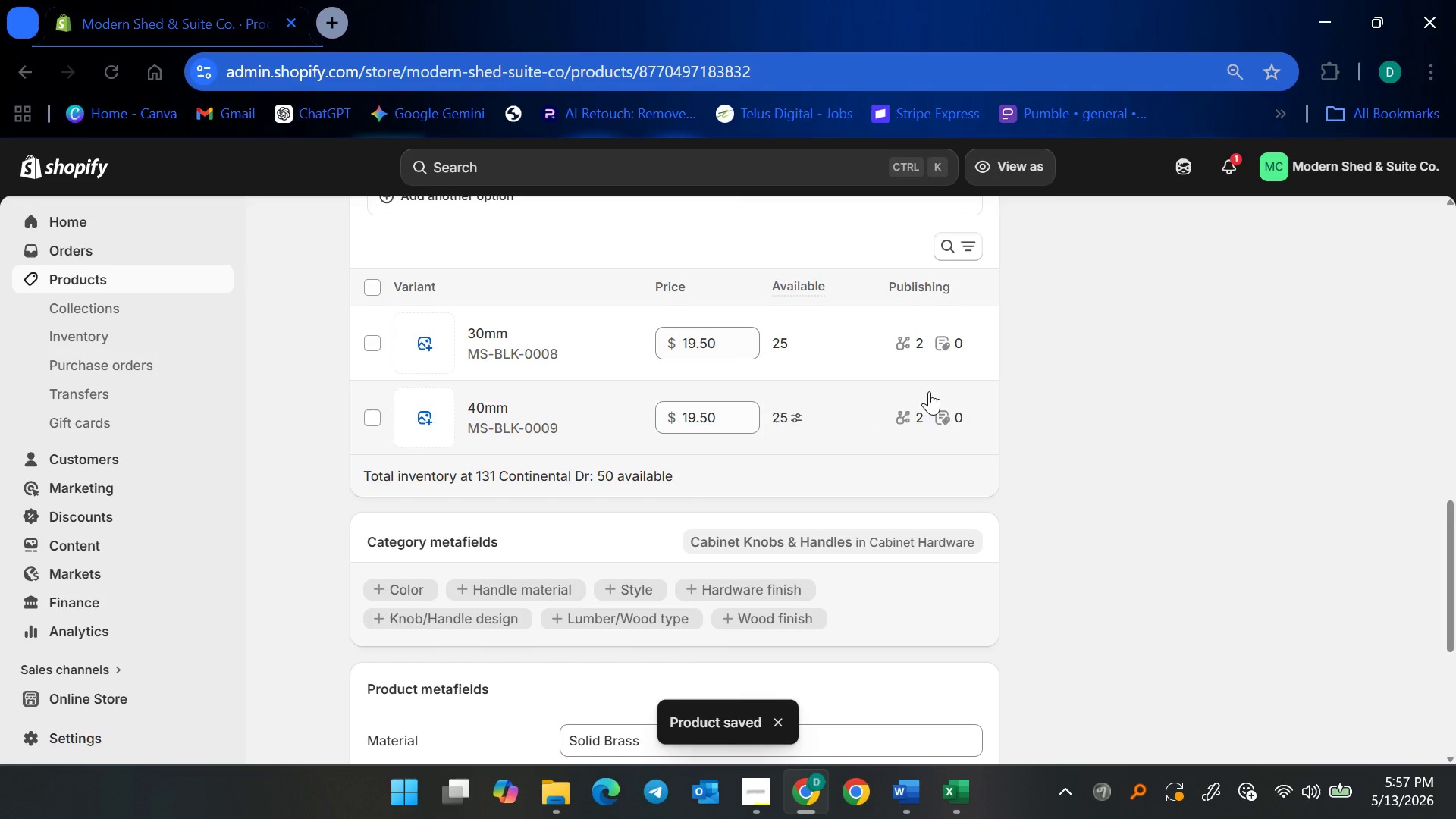 
wait(13.94)
 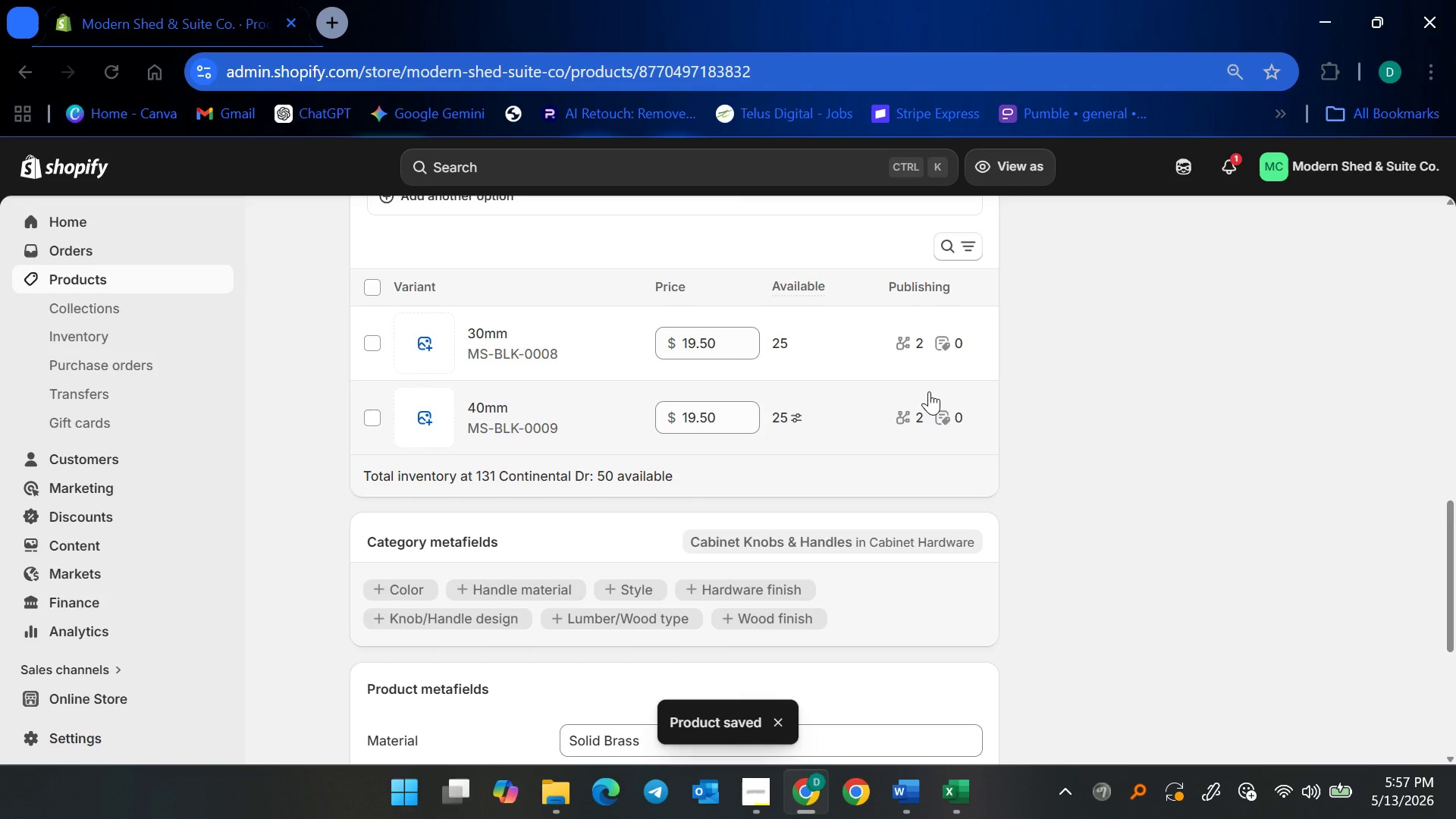 
left_click([523, 338])
 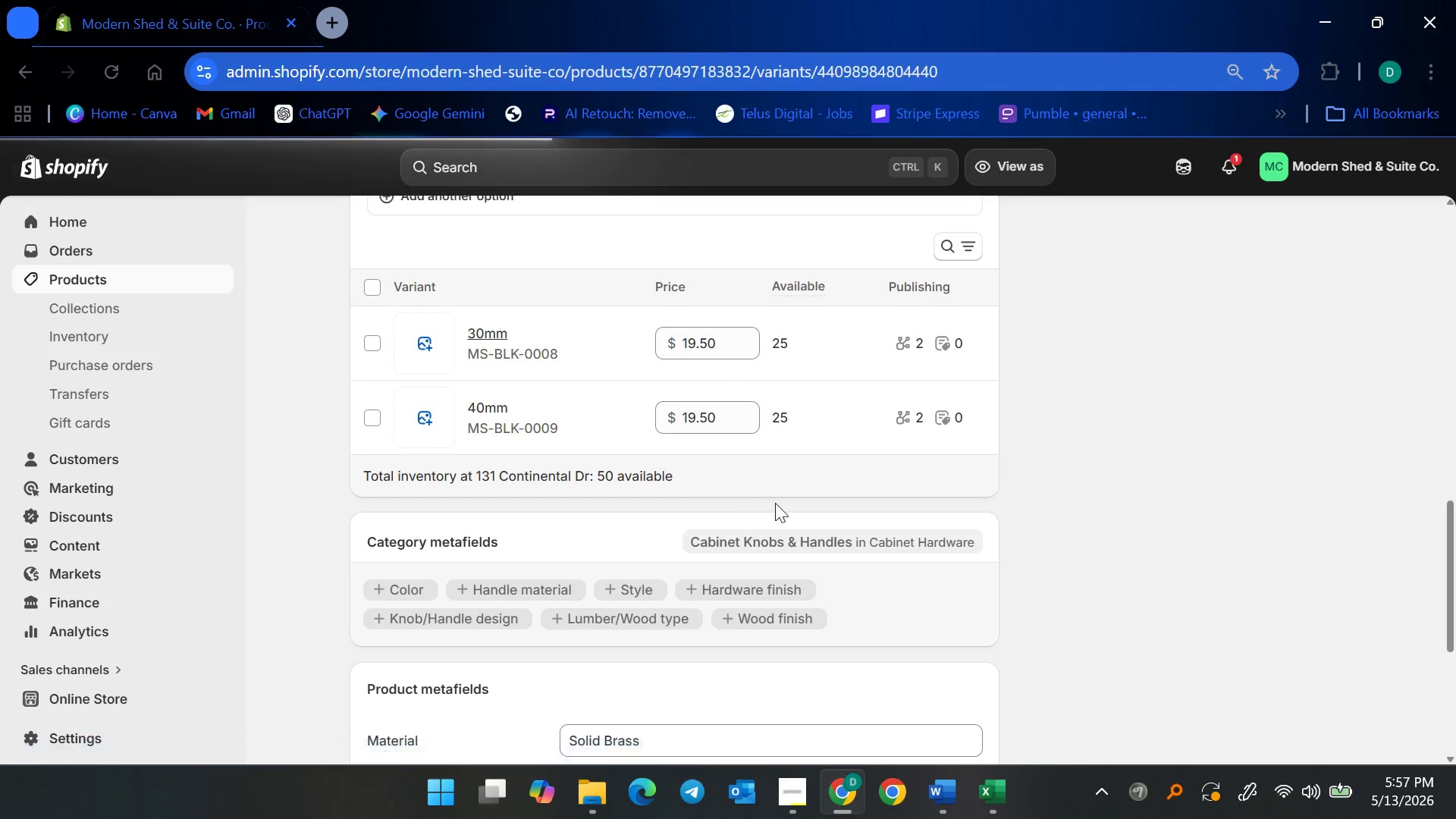 
scroll: coordinate [864, 521], scroll_direction: down, amount: 2.0
 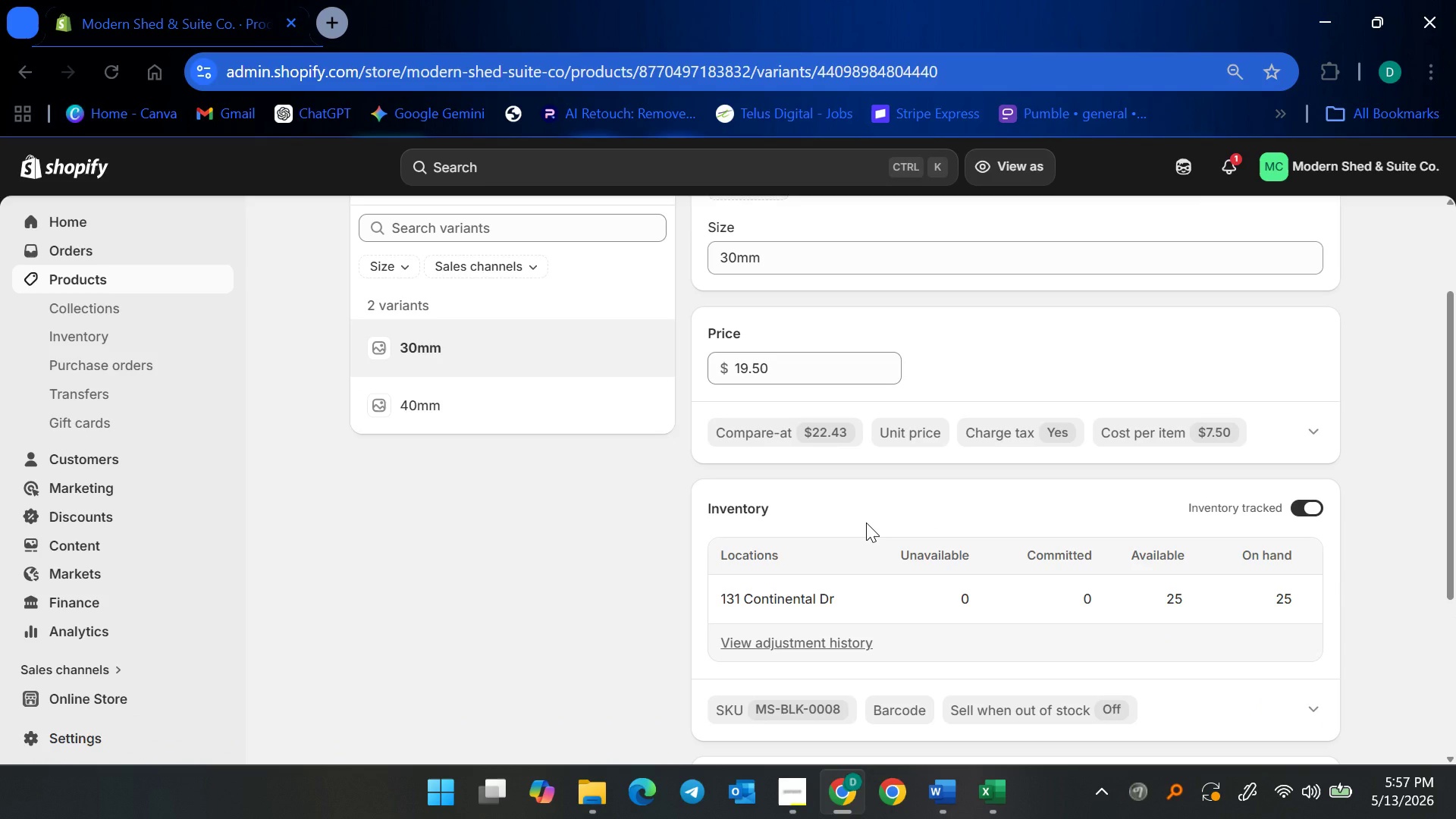 
wait(5.34)
 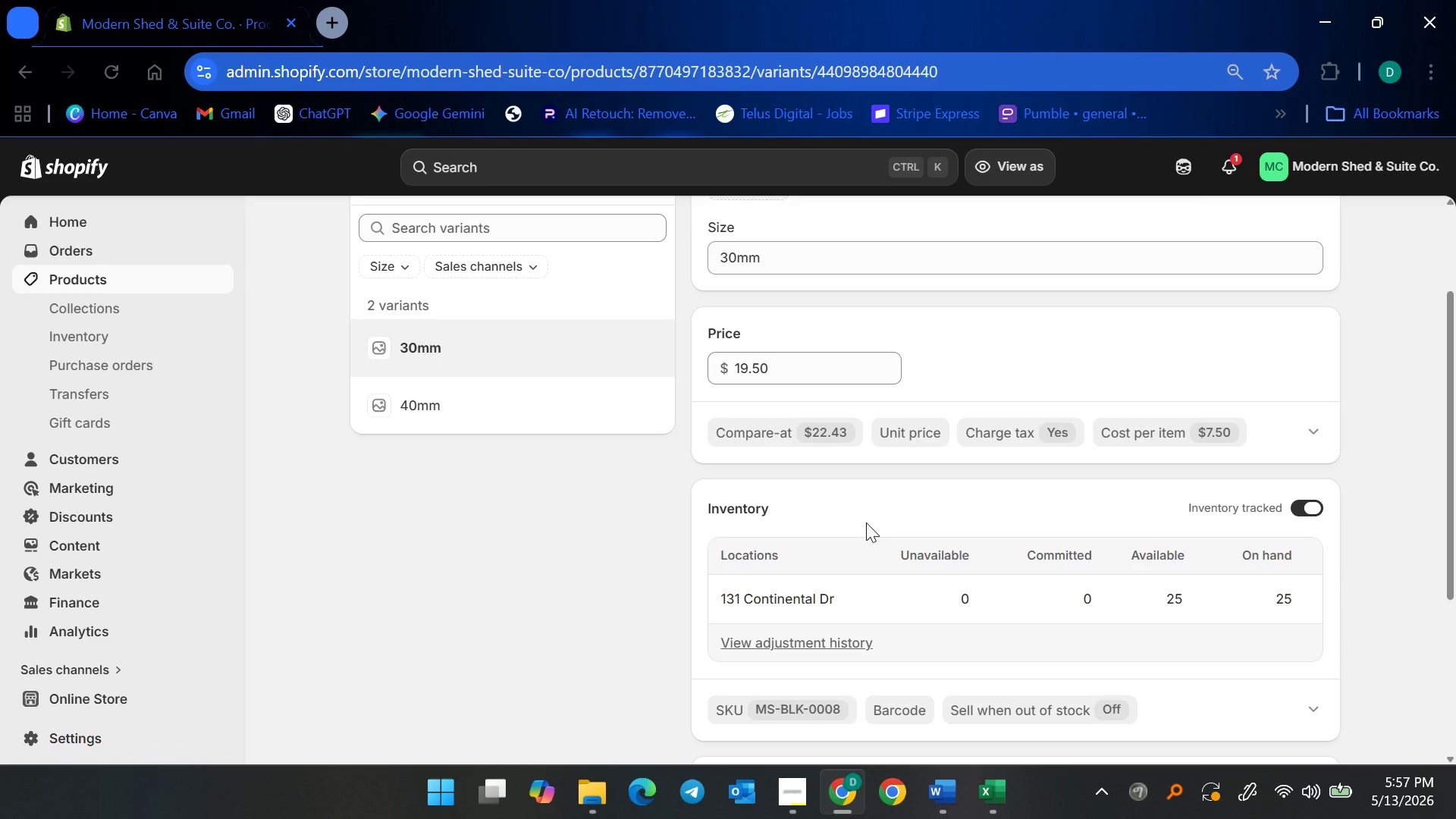 
scroll: coordinate [917, 589], scroll_direction: down, amount: 4.0
 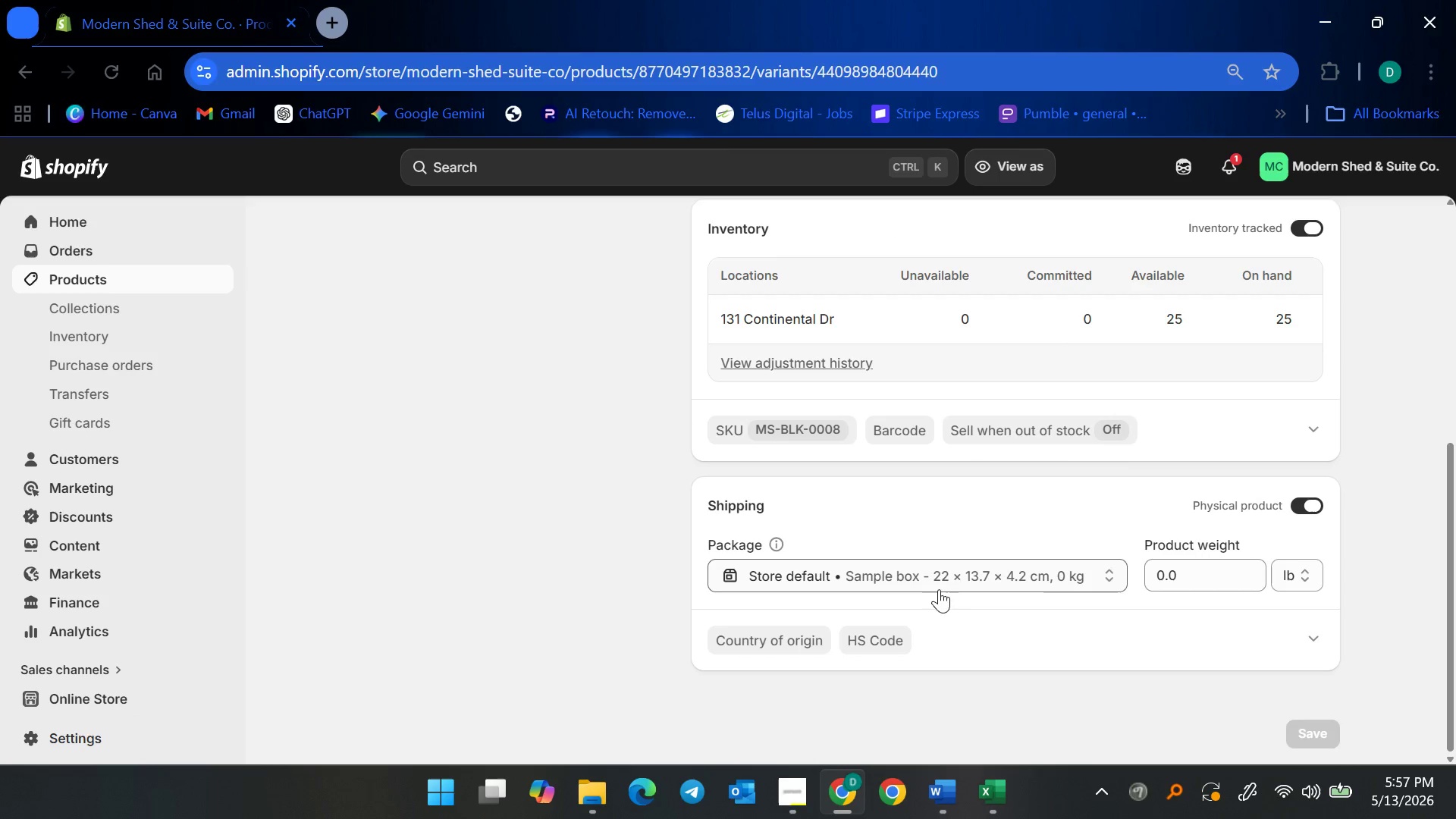 
scroll: coordinate [1057, 532], scroll_direction: up, amount: 2.0
 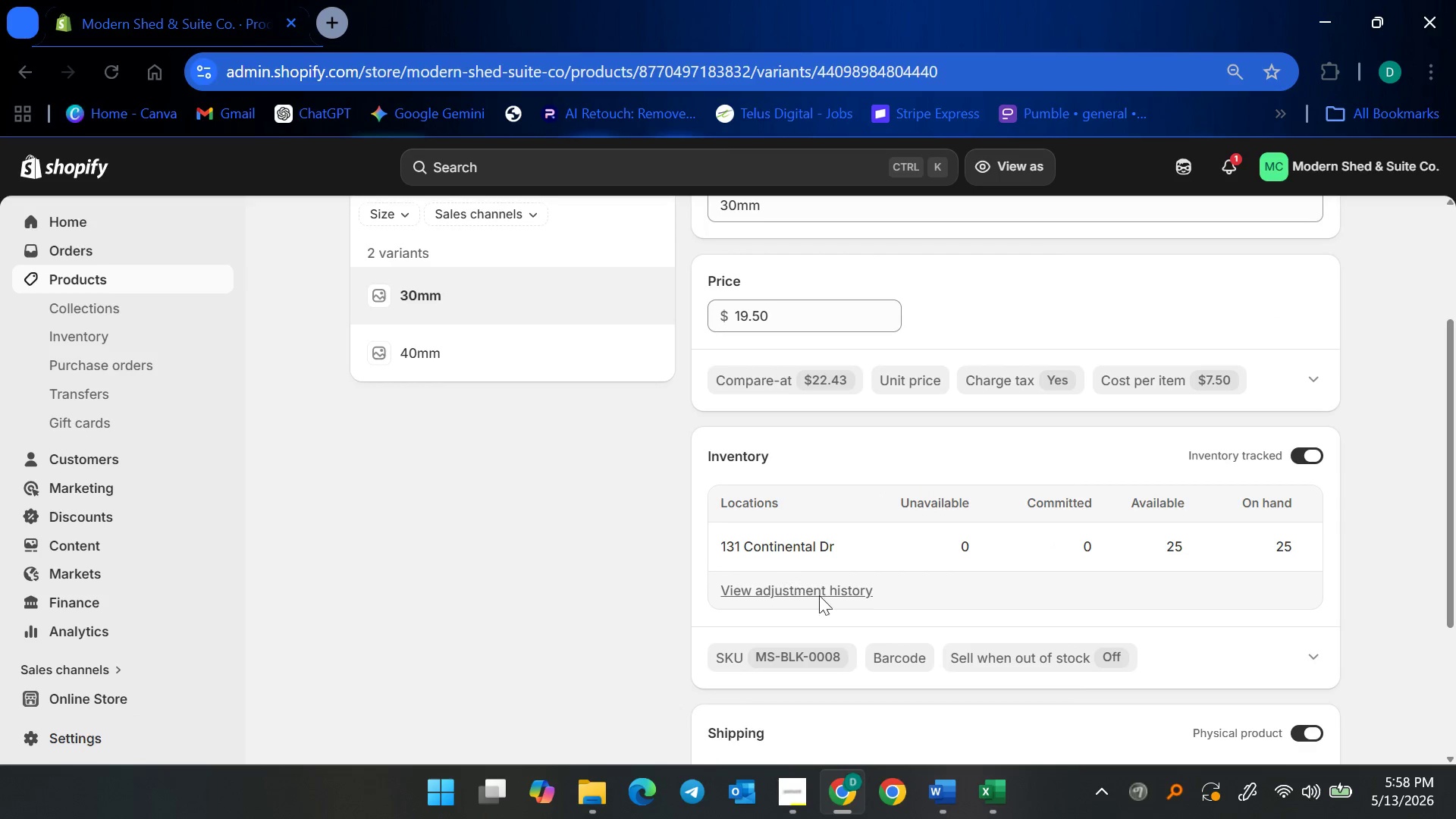 
scroll: coordinate [833, 607], scroll_direction: none, amount: 0.0
 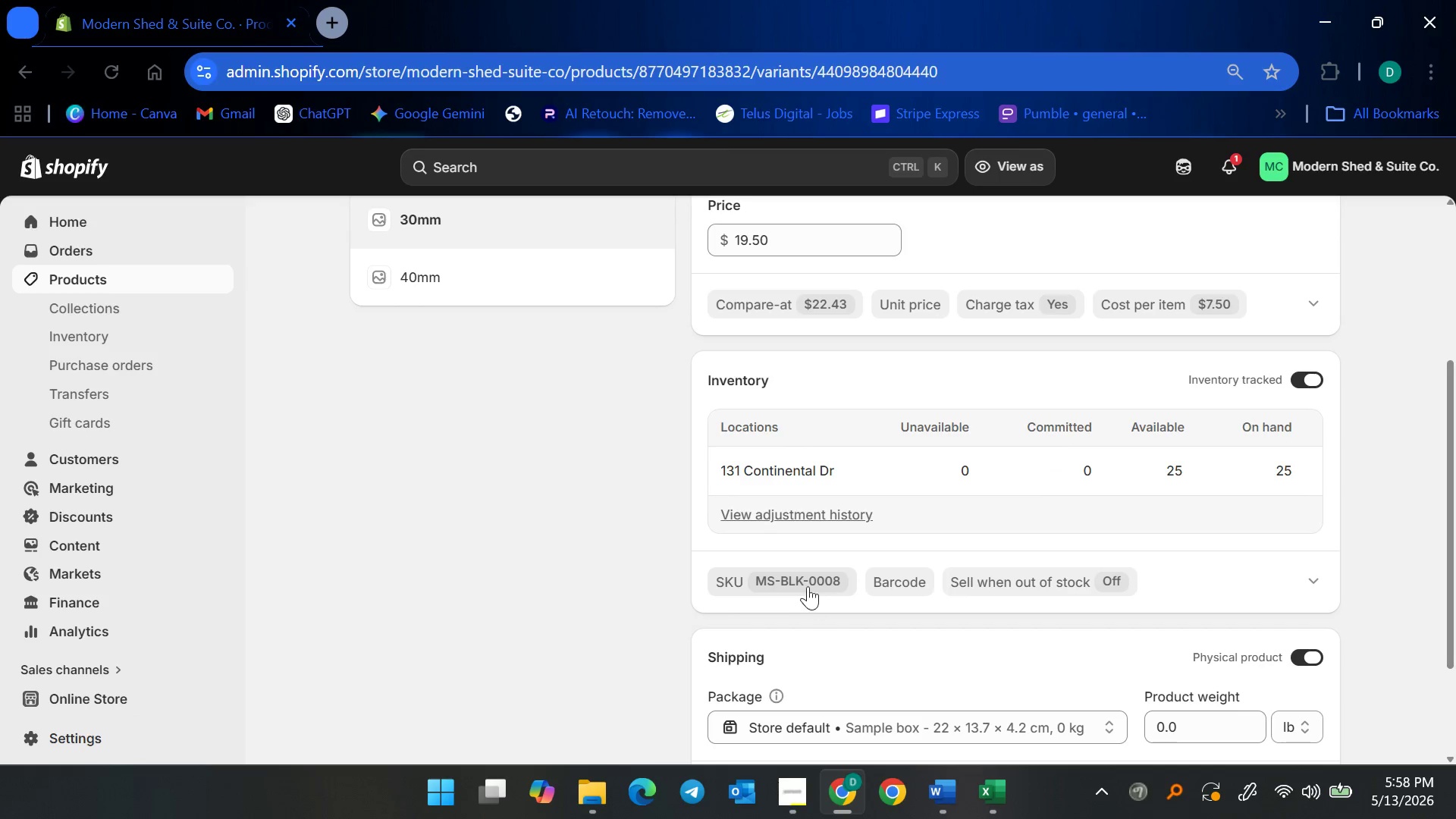 
left_click([808, 583])
 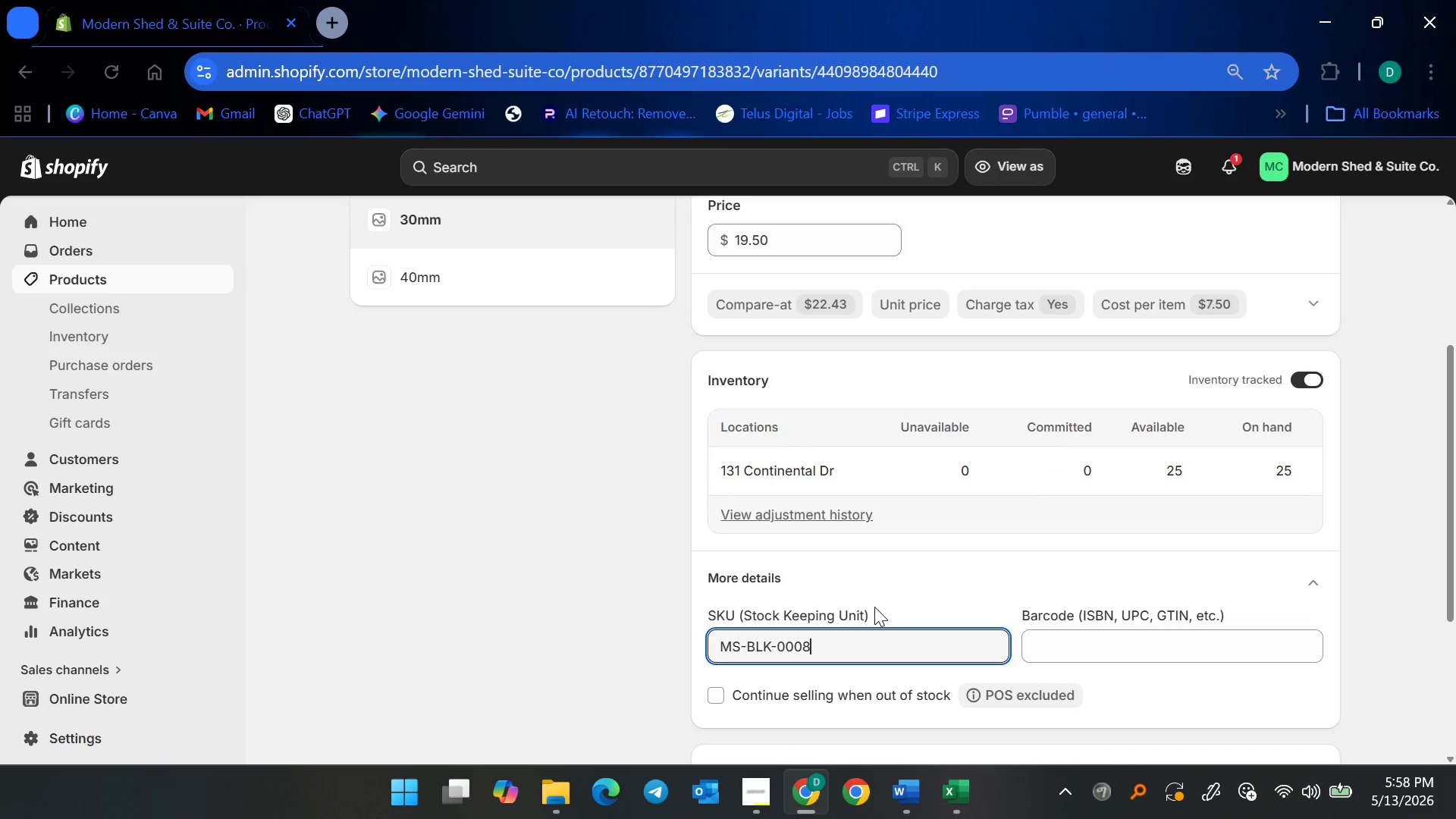 
type(-30)
 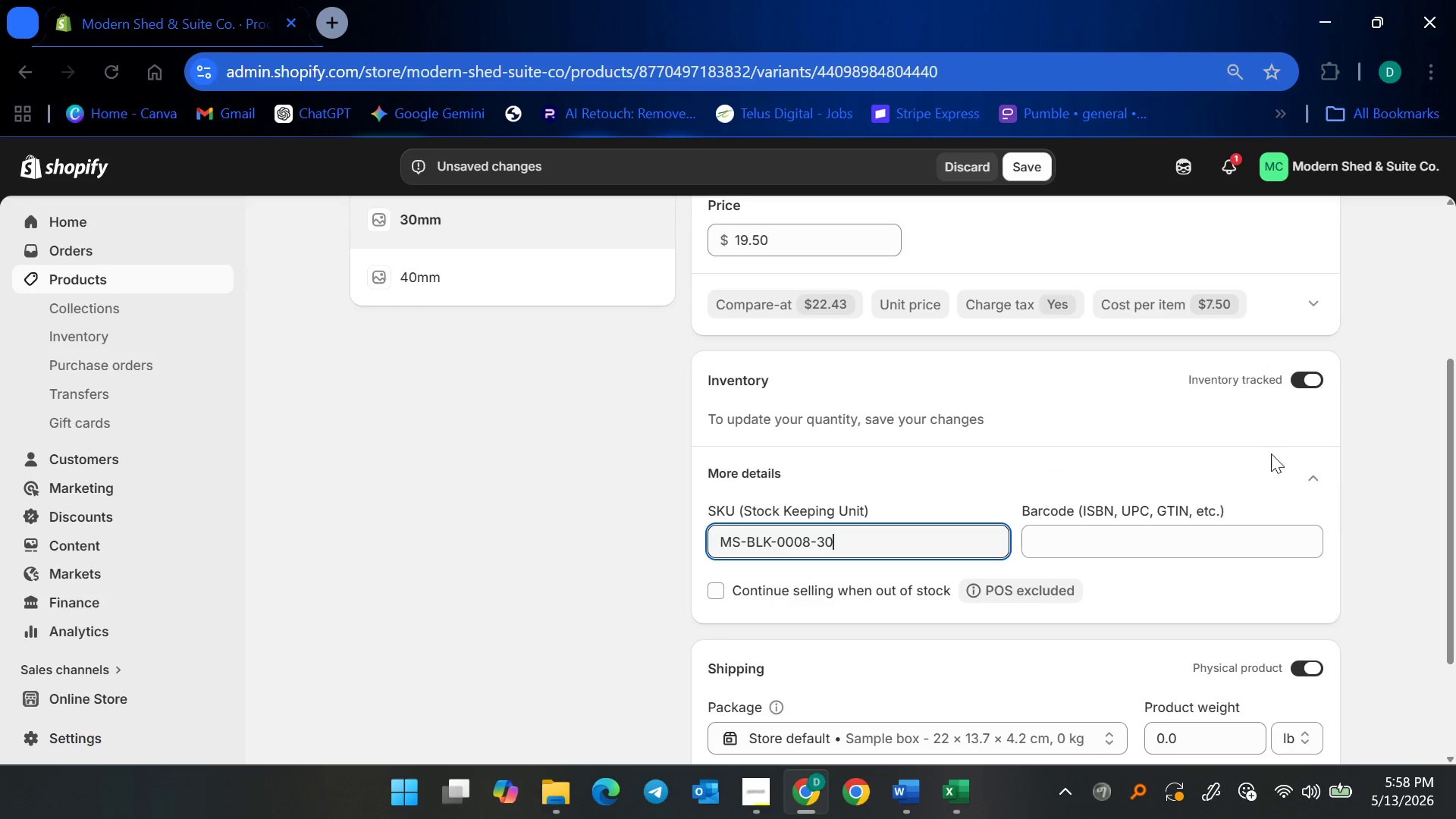 
left_click([1316, 479])
 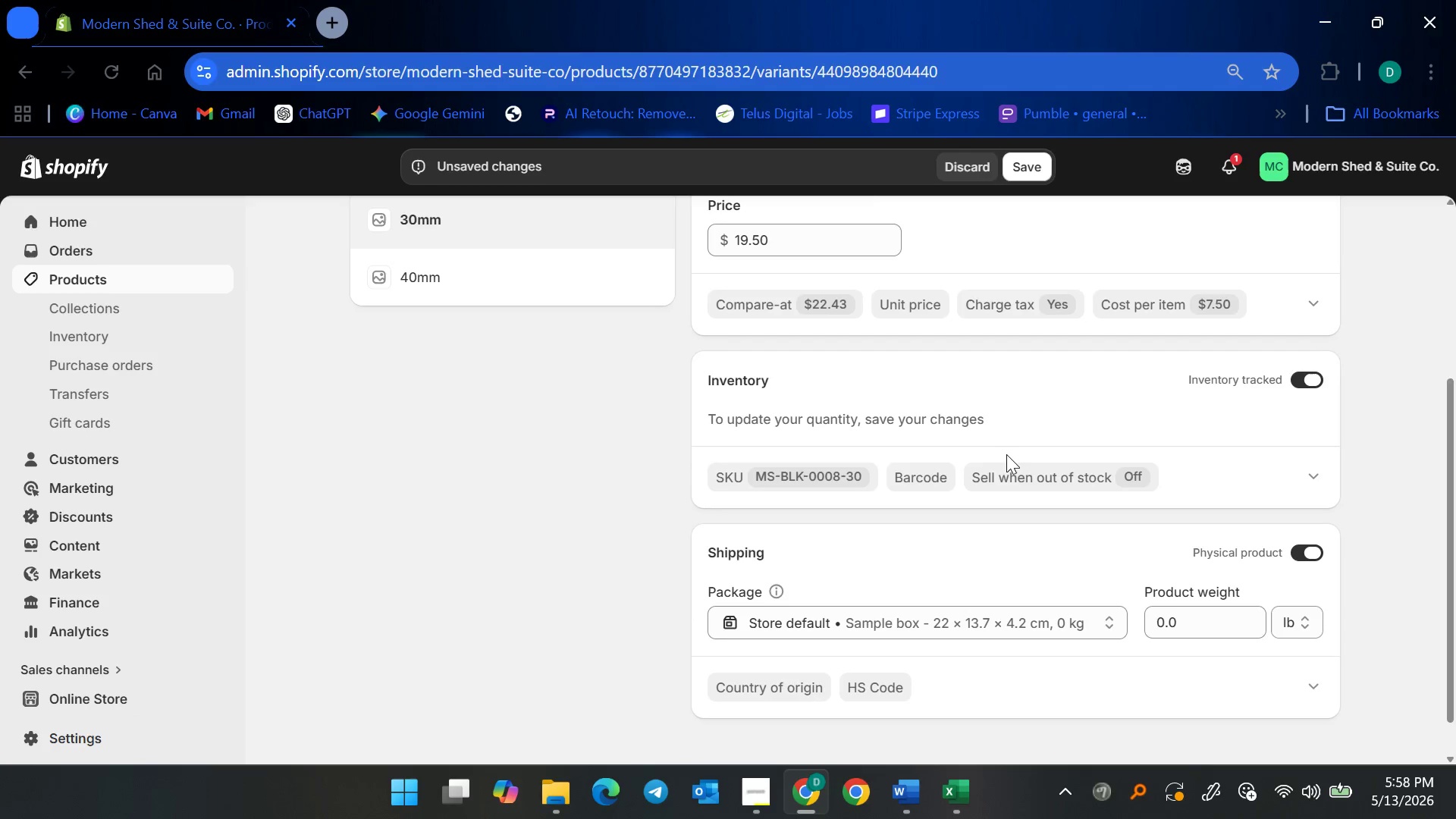 
scroll: coordinate [1003, 454], scroll_direction: none, amount: 0.0
 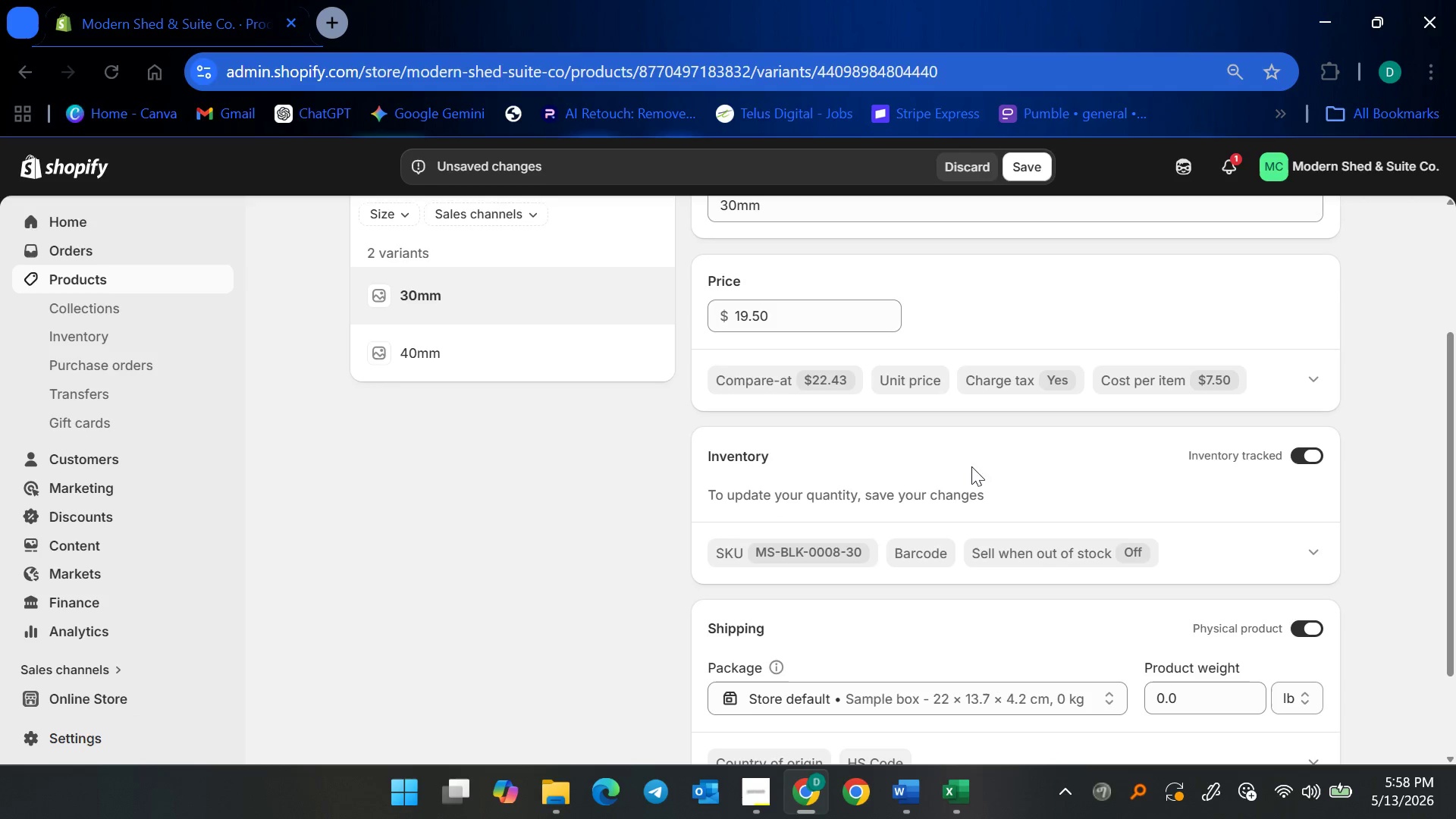 
scroll: coordinate [1124, 430], scroll_direction: down, amount: 2.0
 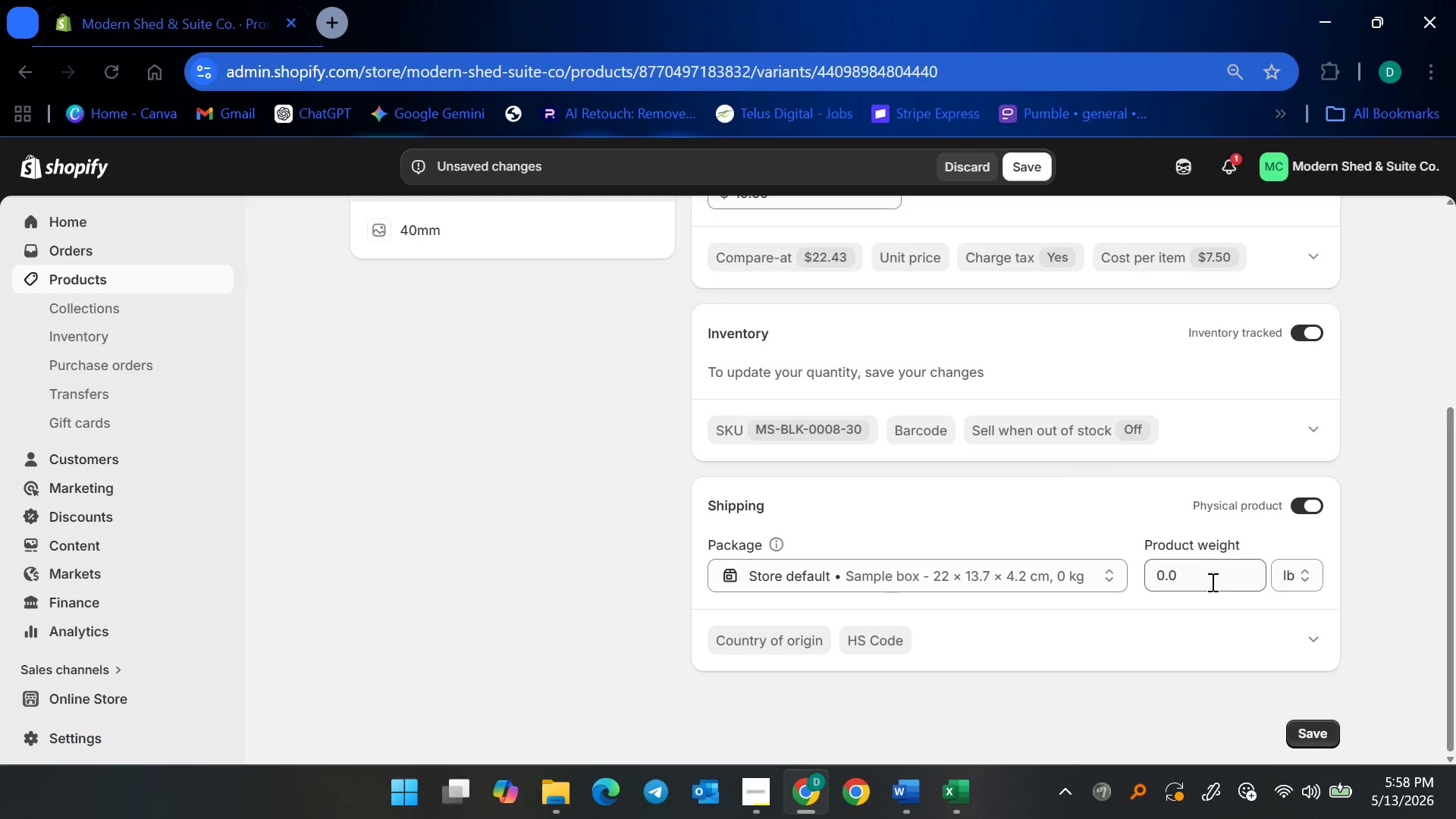 
left_click([1211, 582])
 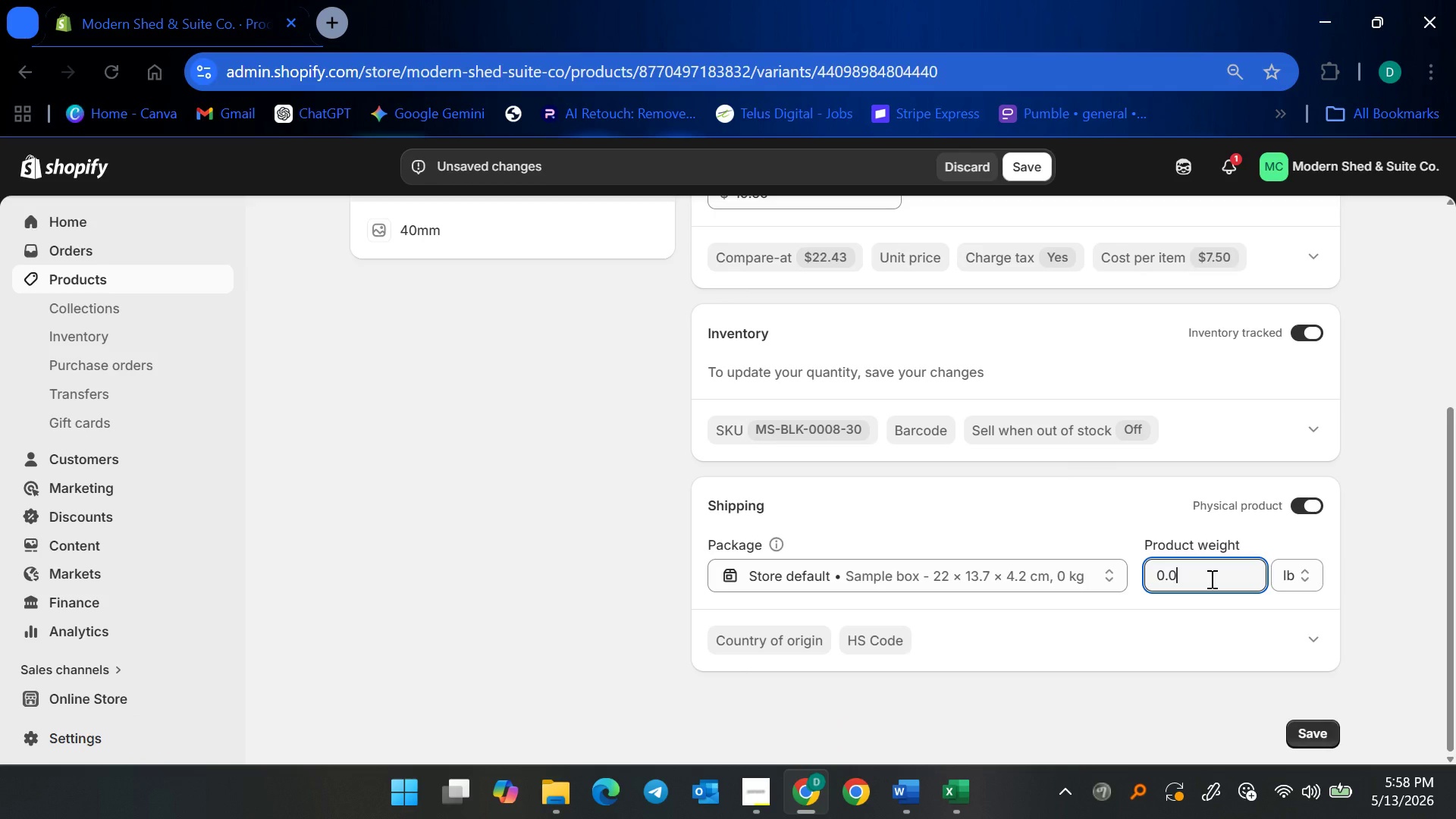 
key(Control+ControlLeft)
 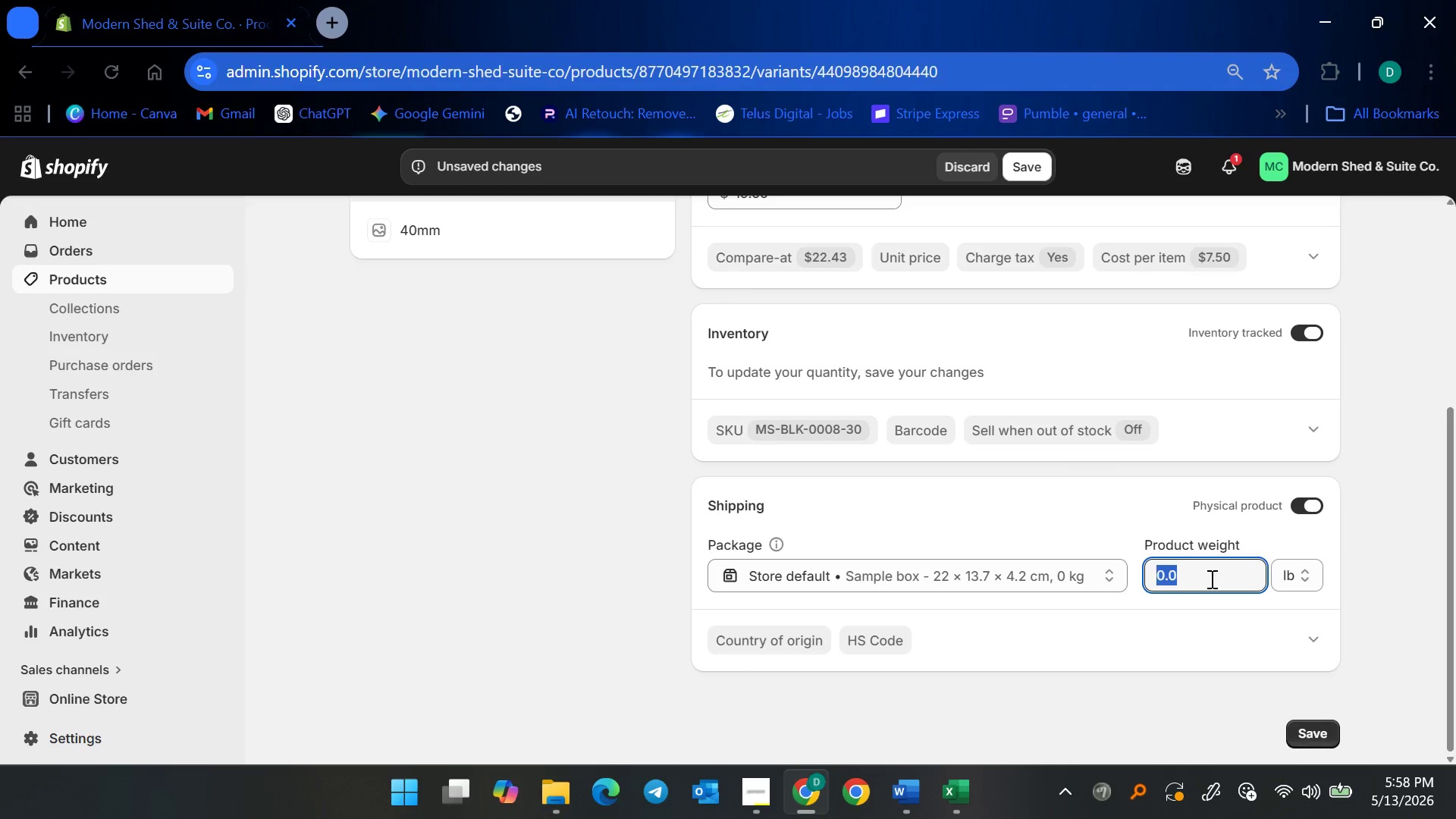 
key(Control+A)
 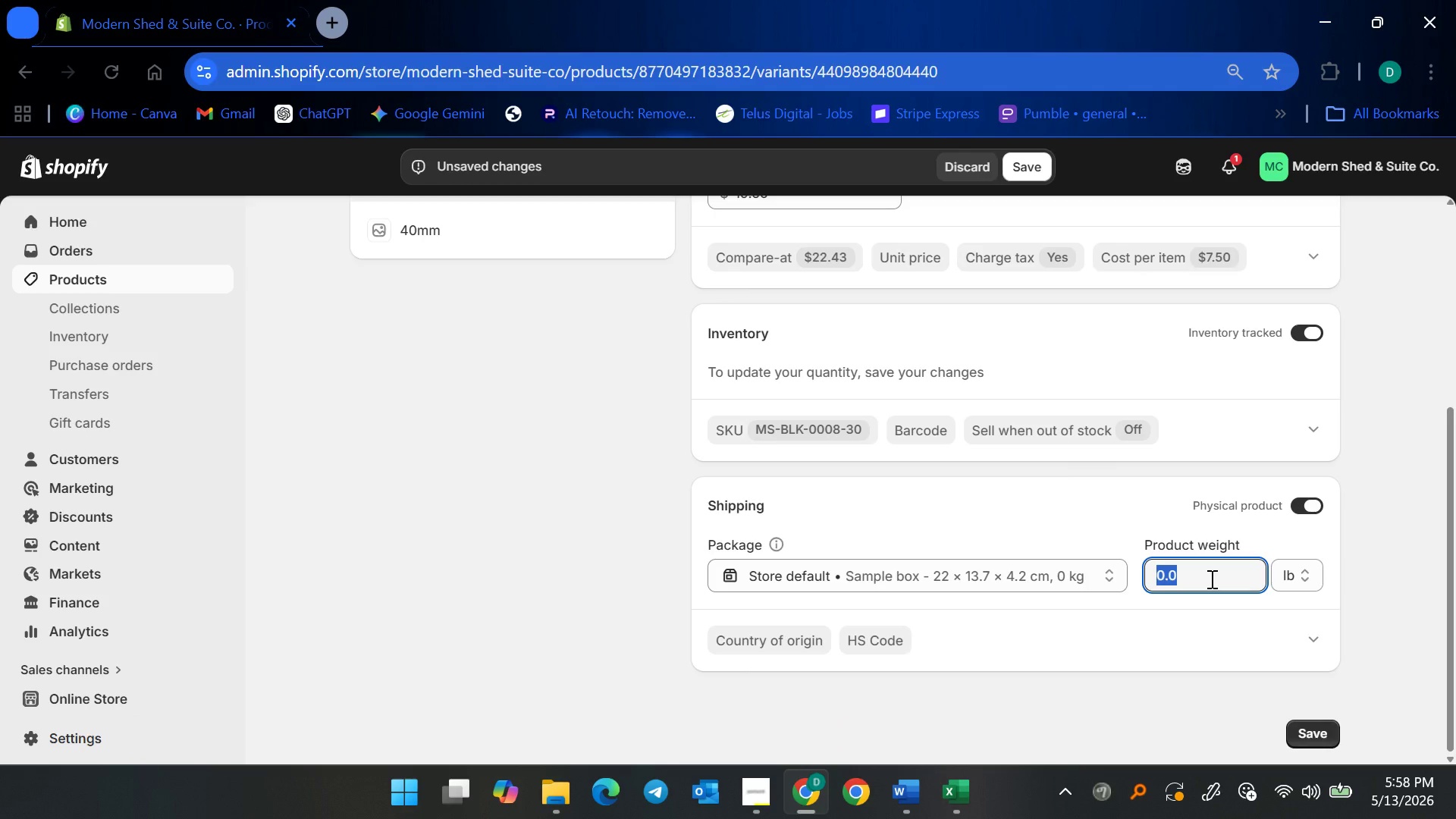 
type(0.25)
 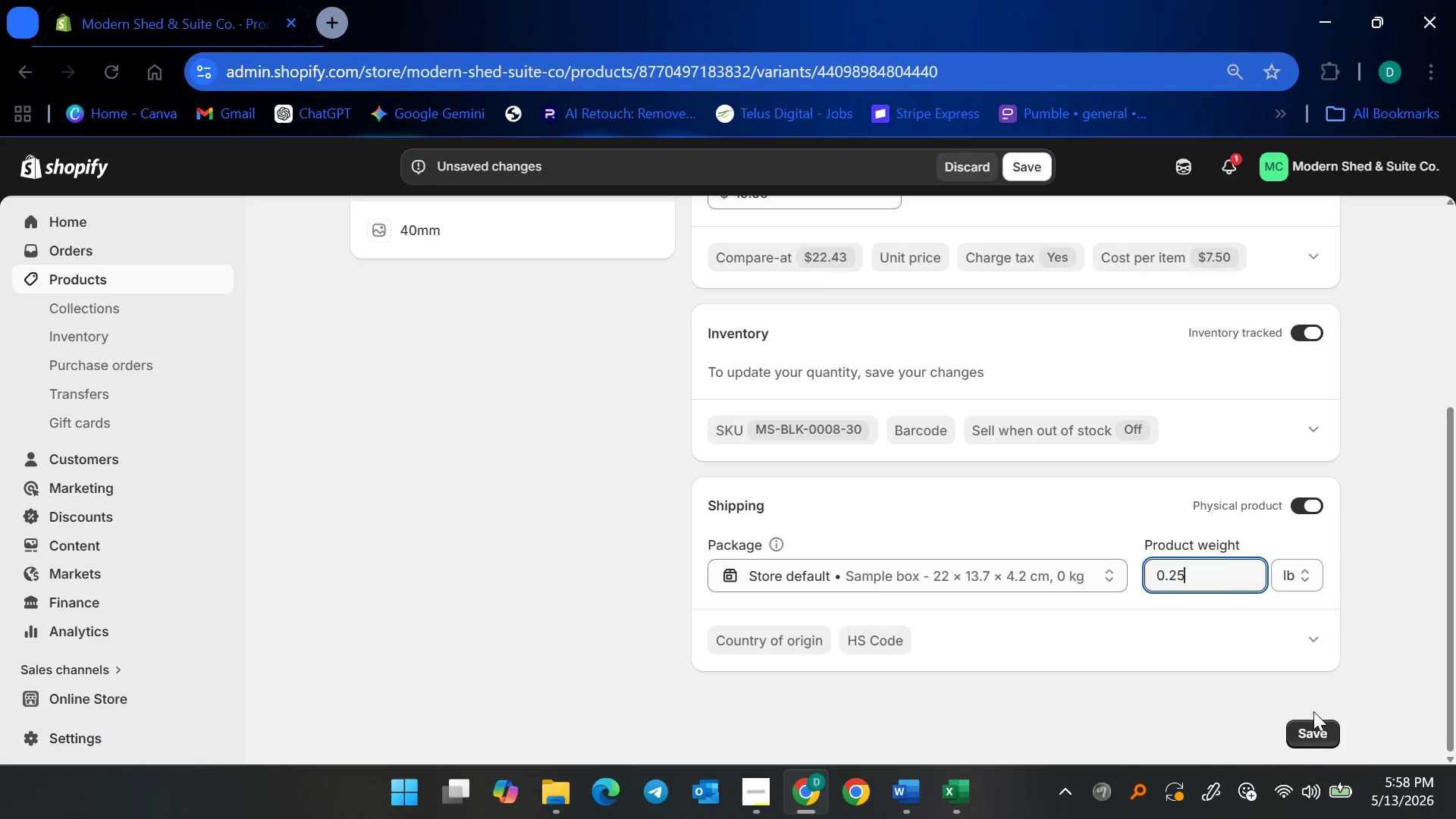 
left_click([1307, 731])
 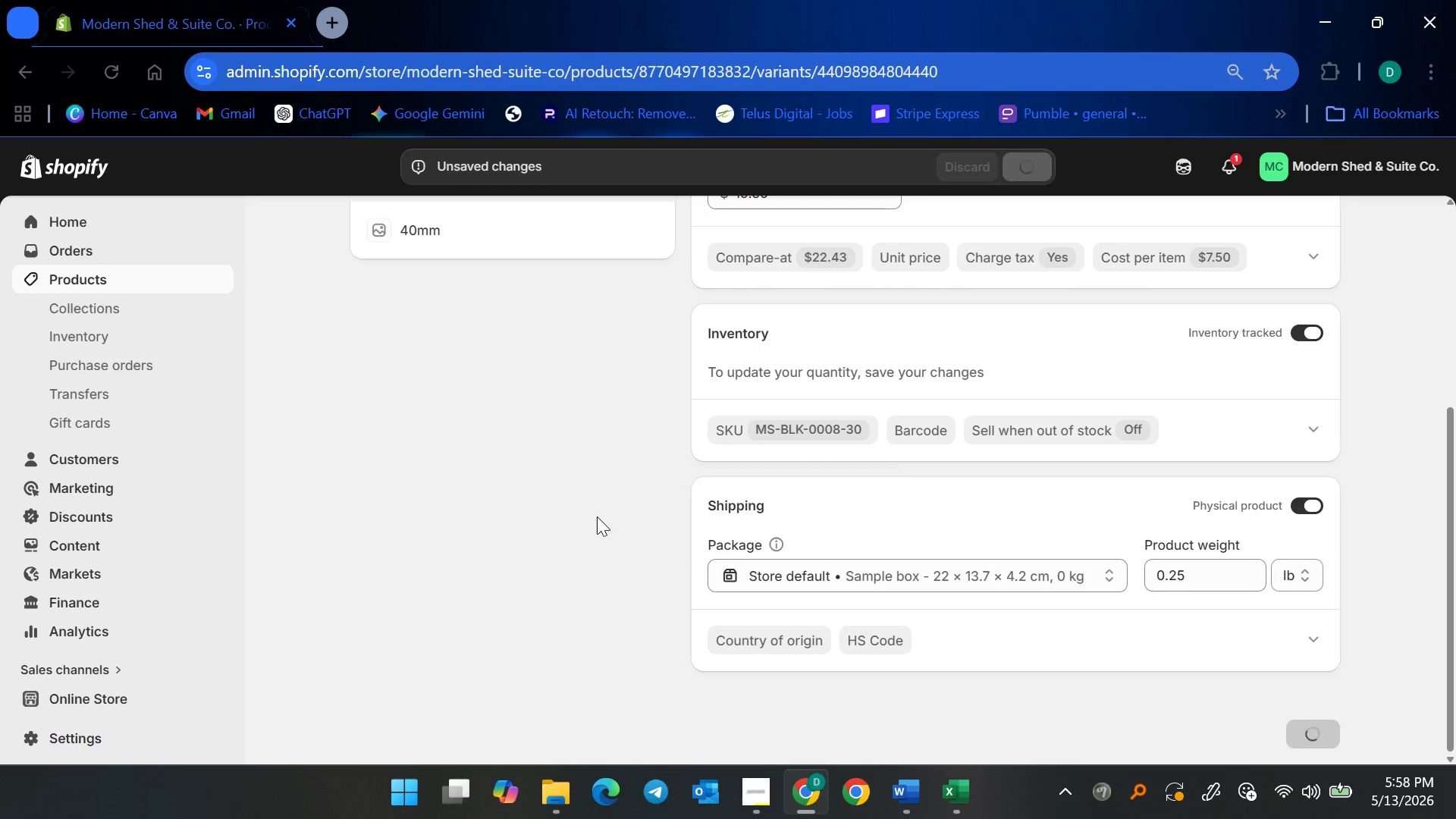 
scroll: coordinate [596, 516], scroll_direction: up, amount: 2.0
 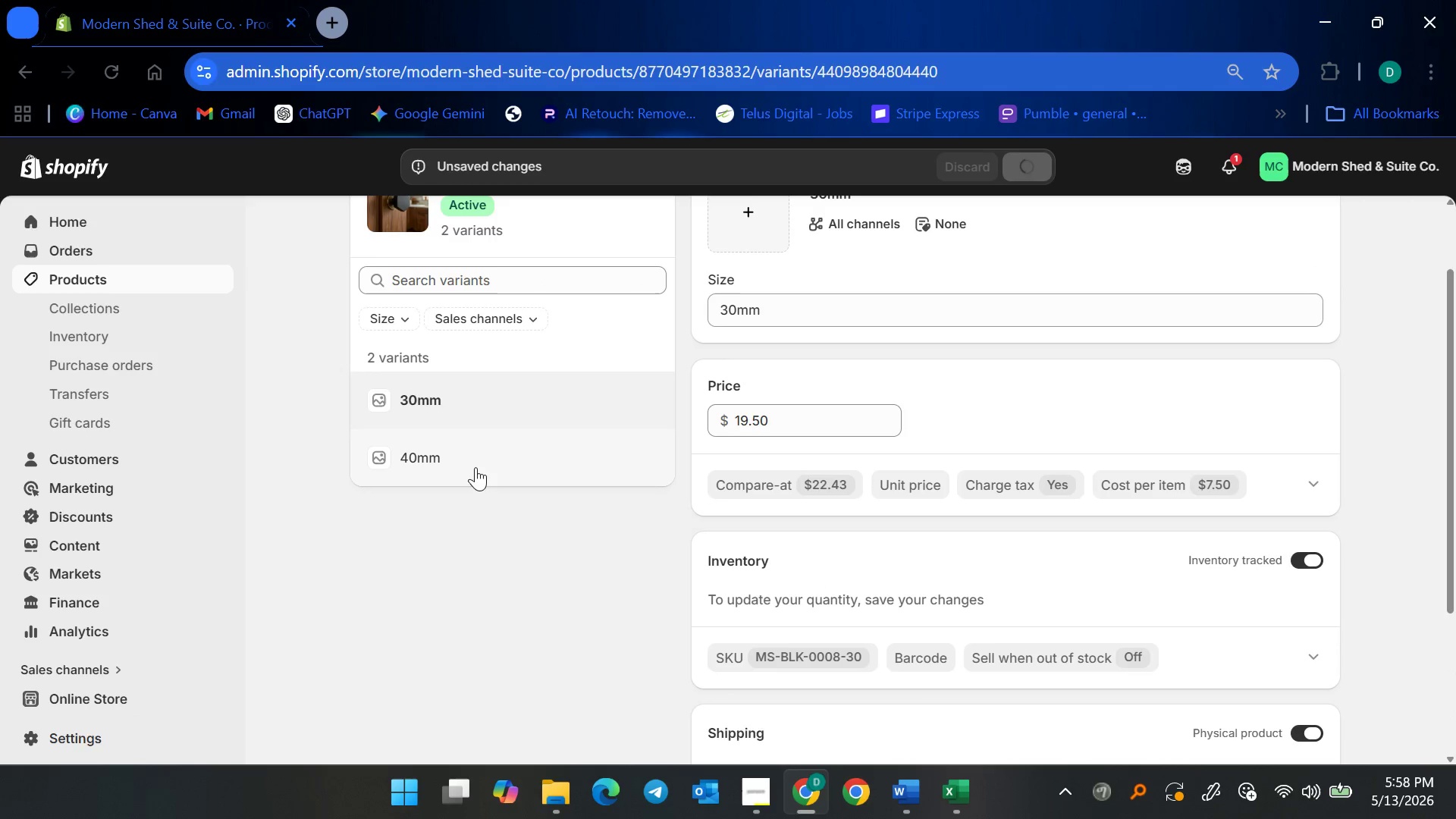 
left_click([472, 465])
 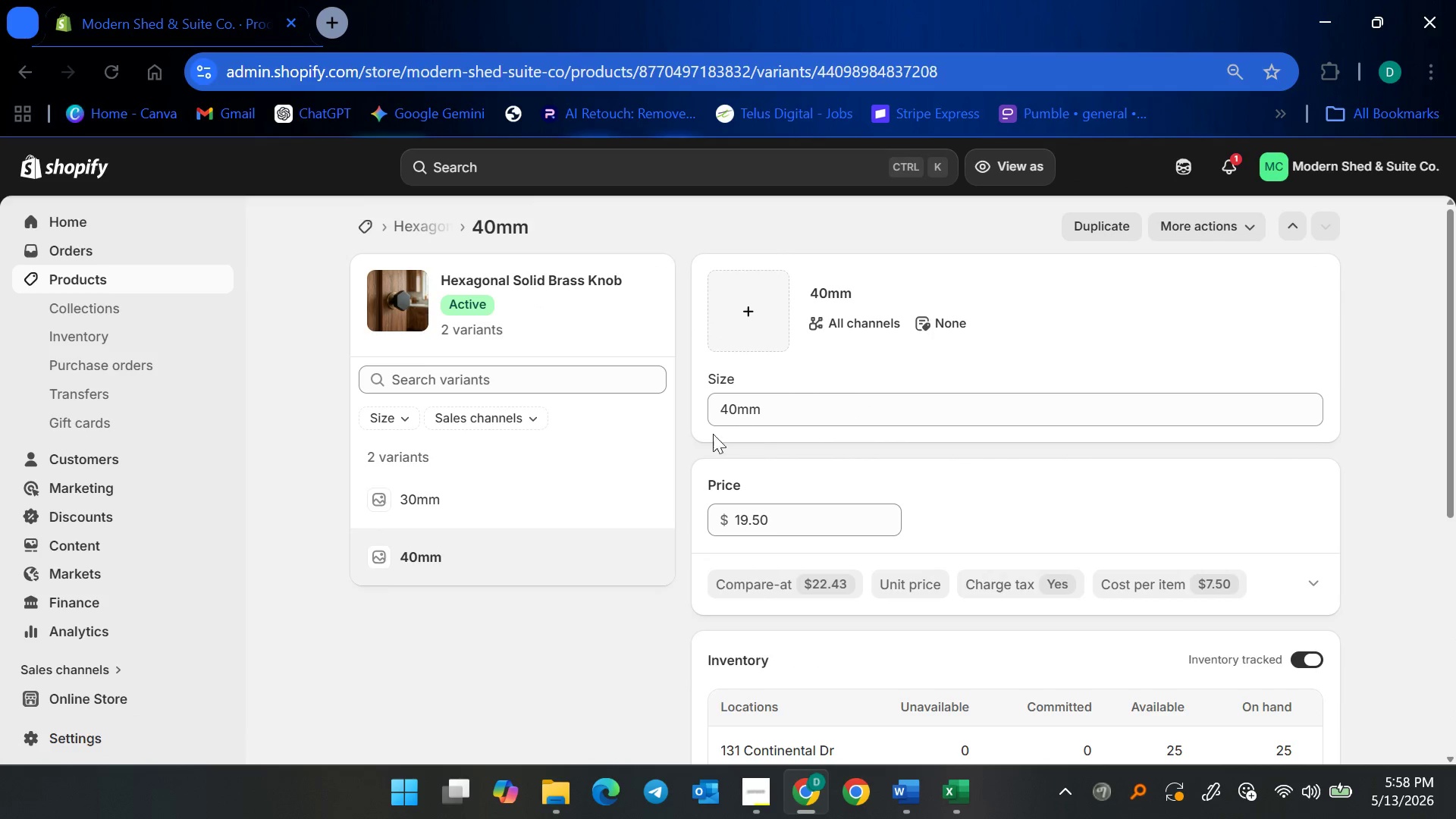 
wait(7.48)
 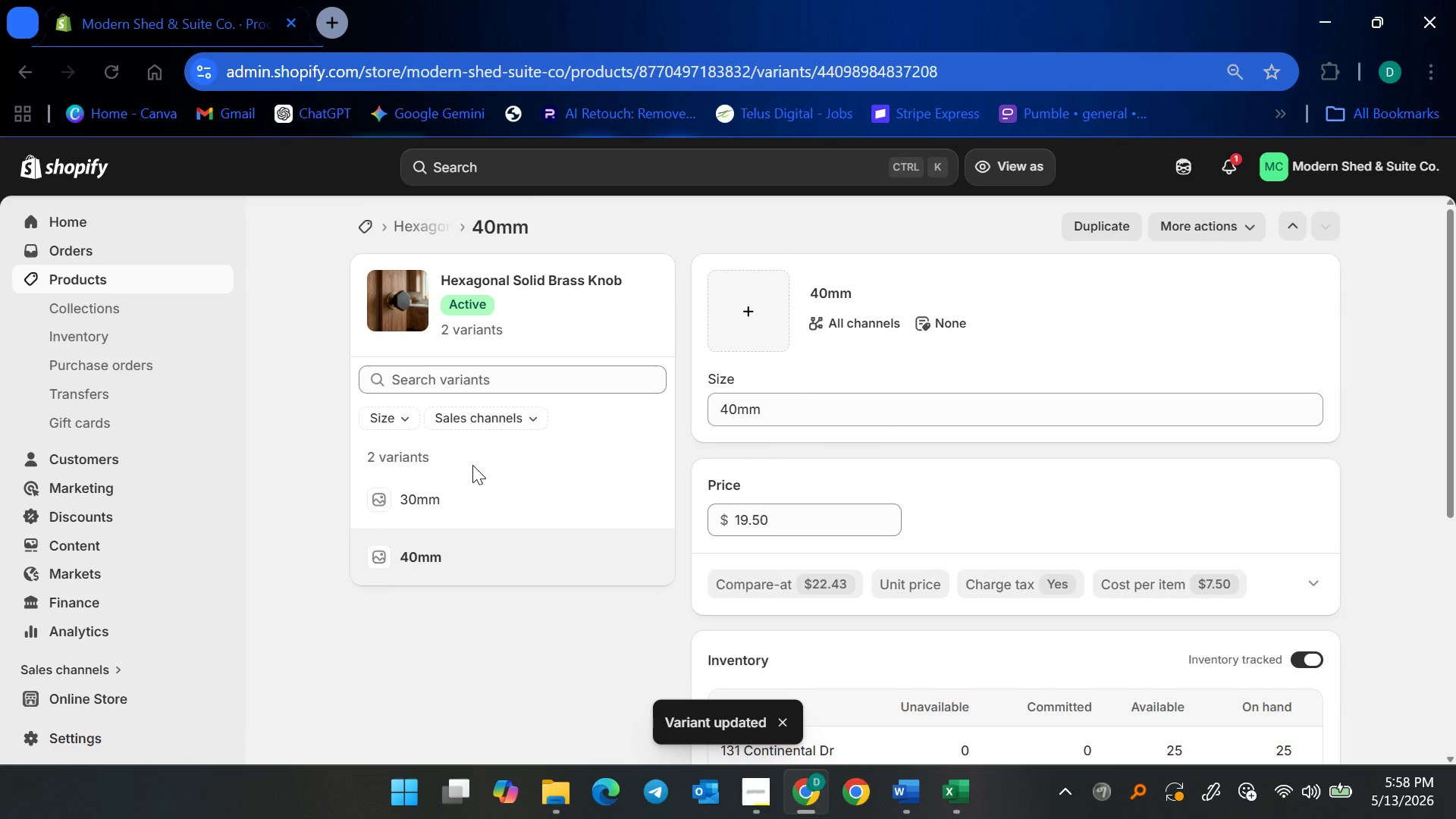 
scroll: coordinate [792, 496], scroll_direction: down, amount: 1.0
 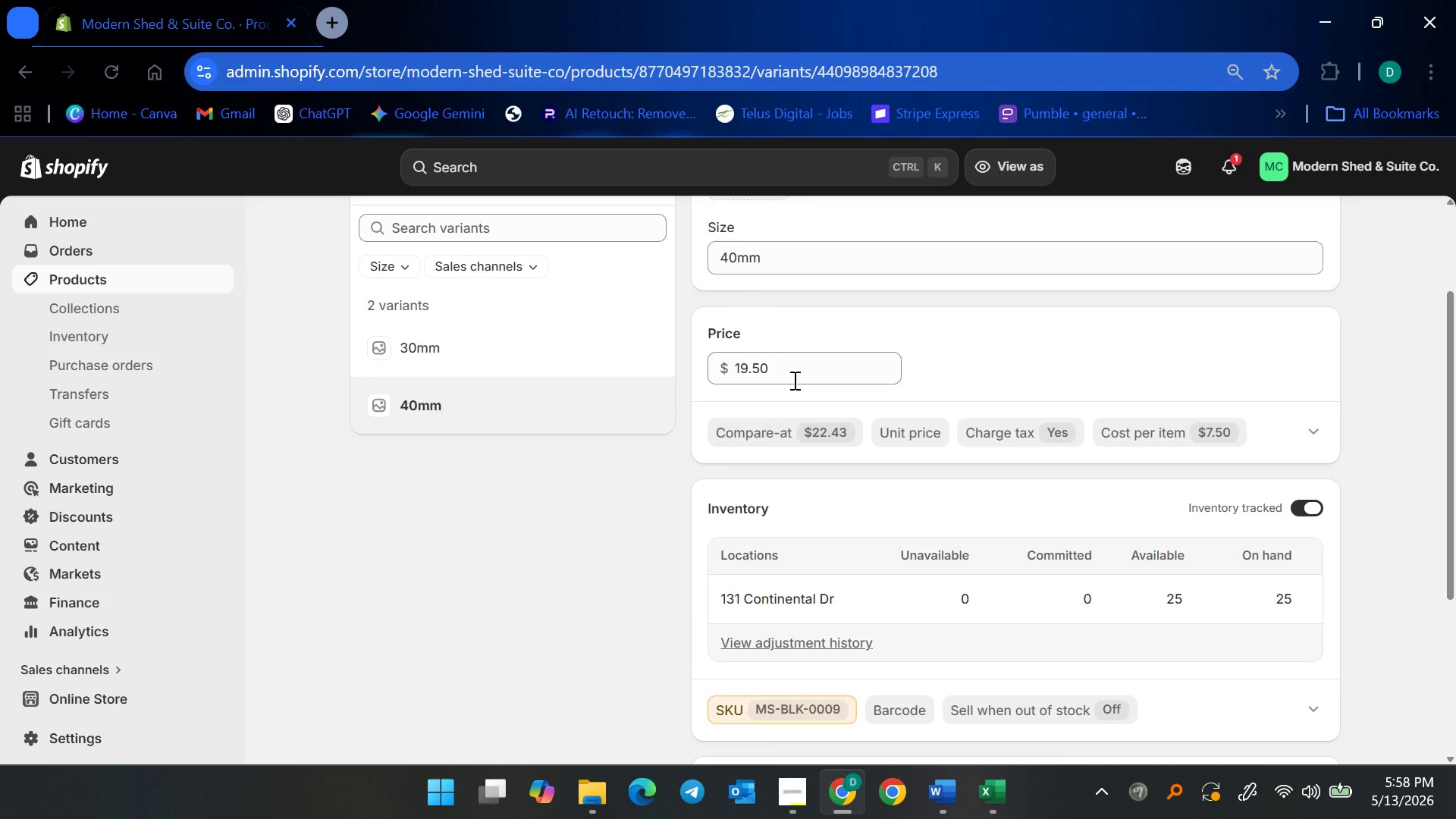 
left_click_drag(start_coordinate=[793, 365], to_coordinate=[731, 368])
 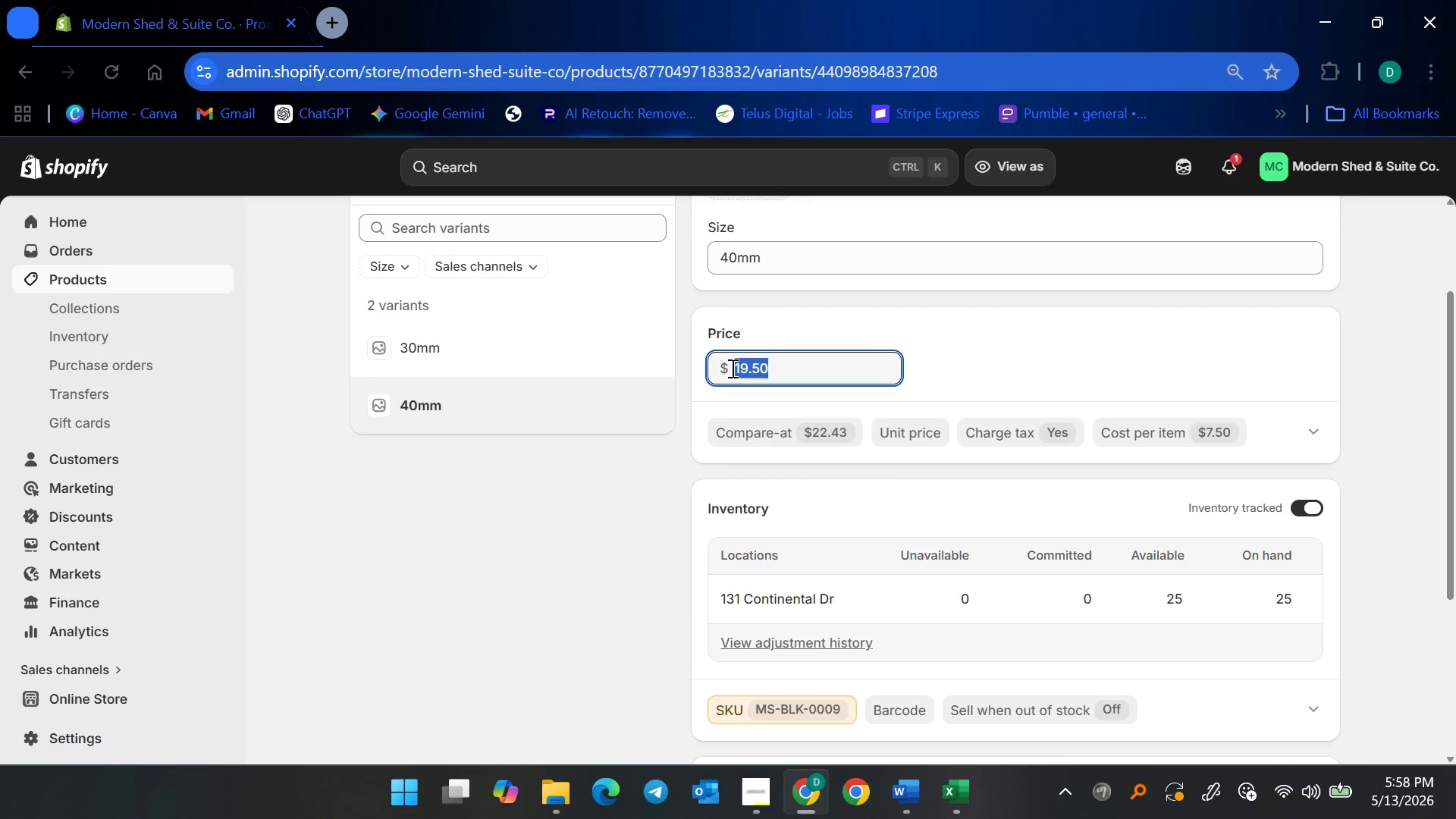 
type(22)
 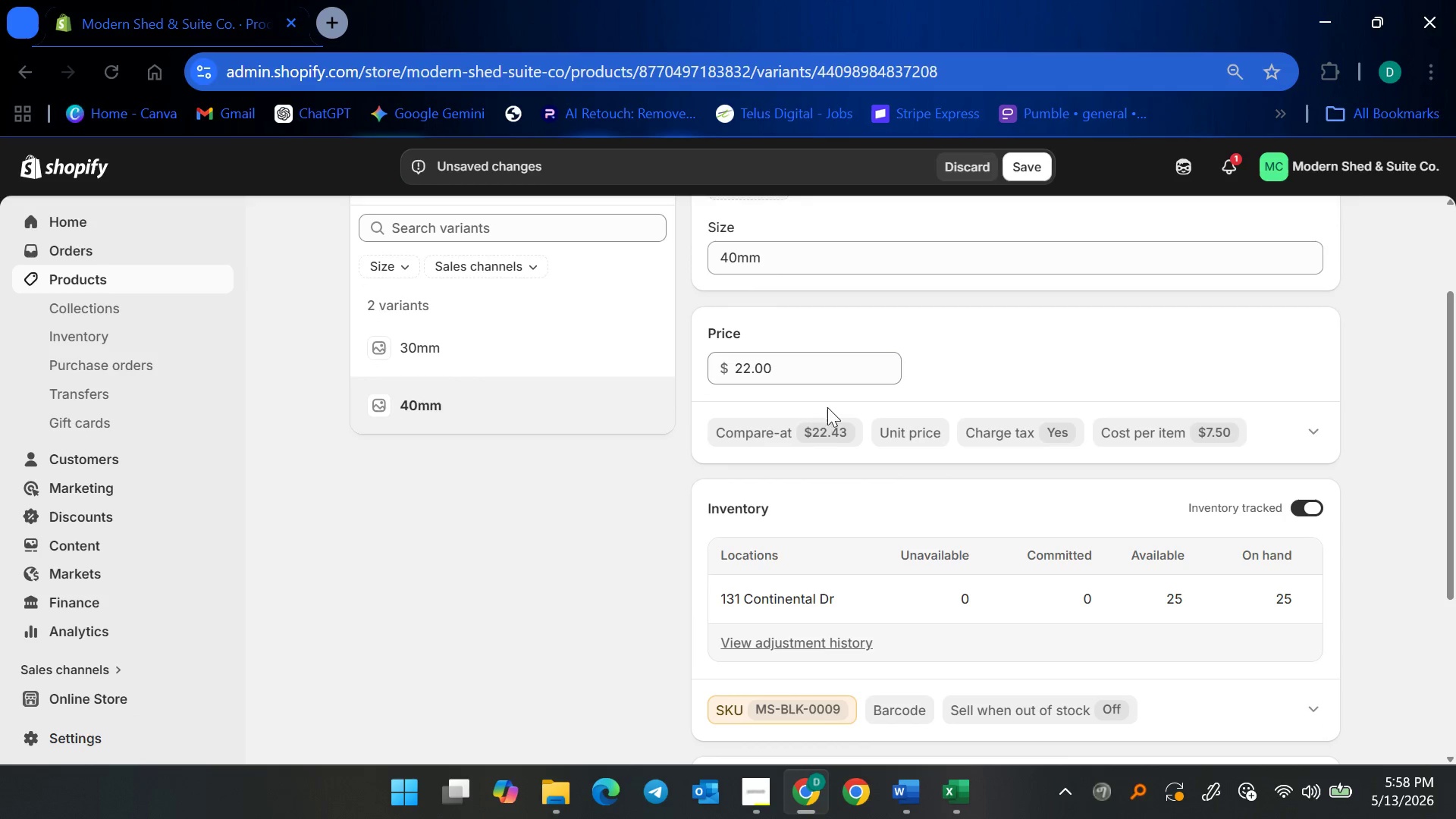 
double_click([824, 424])
 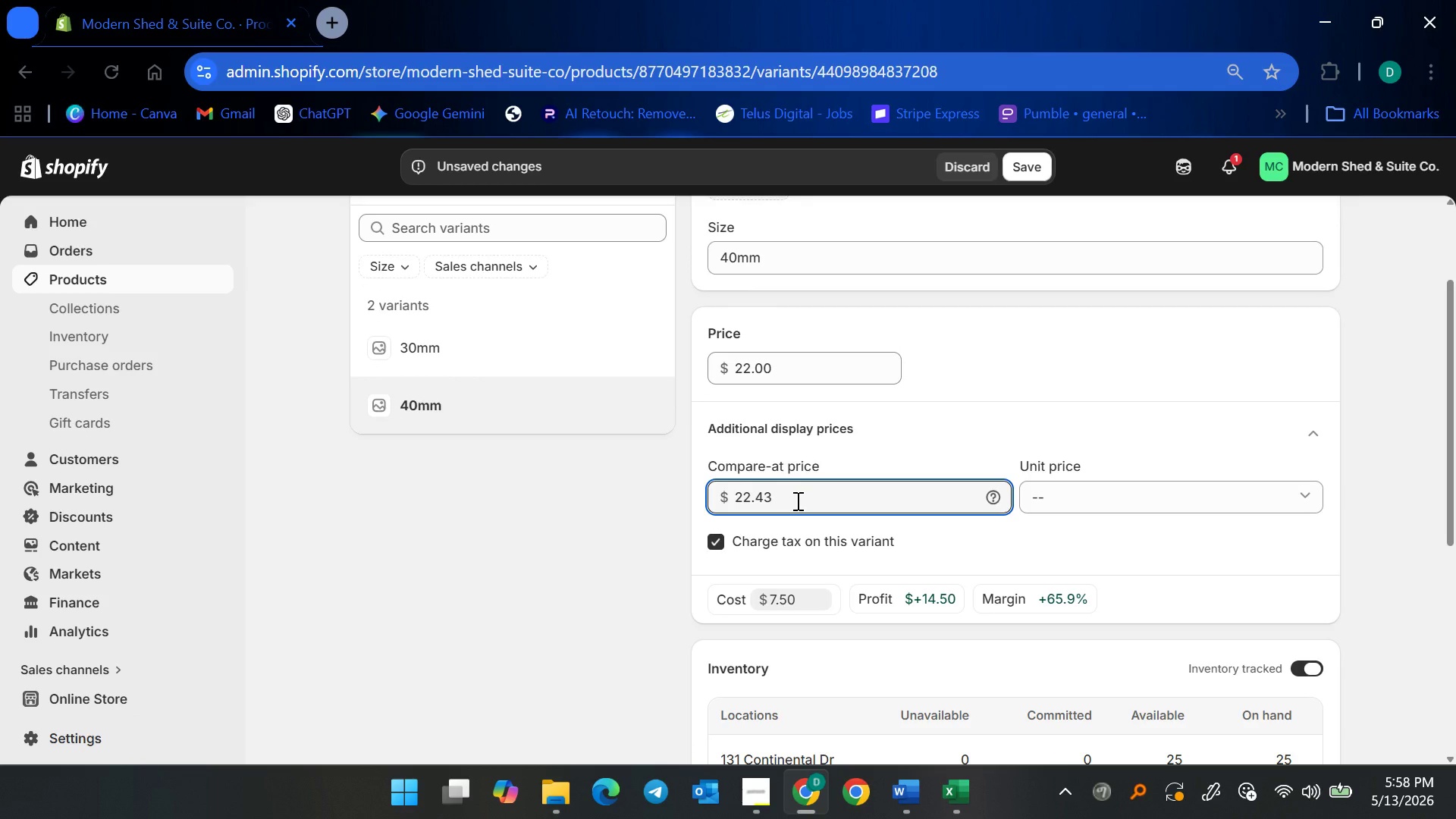 
key(Control+ControlLeft)
 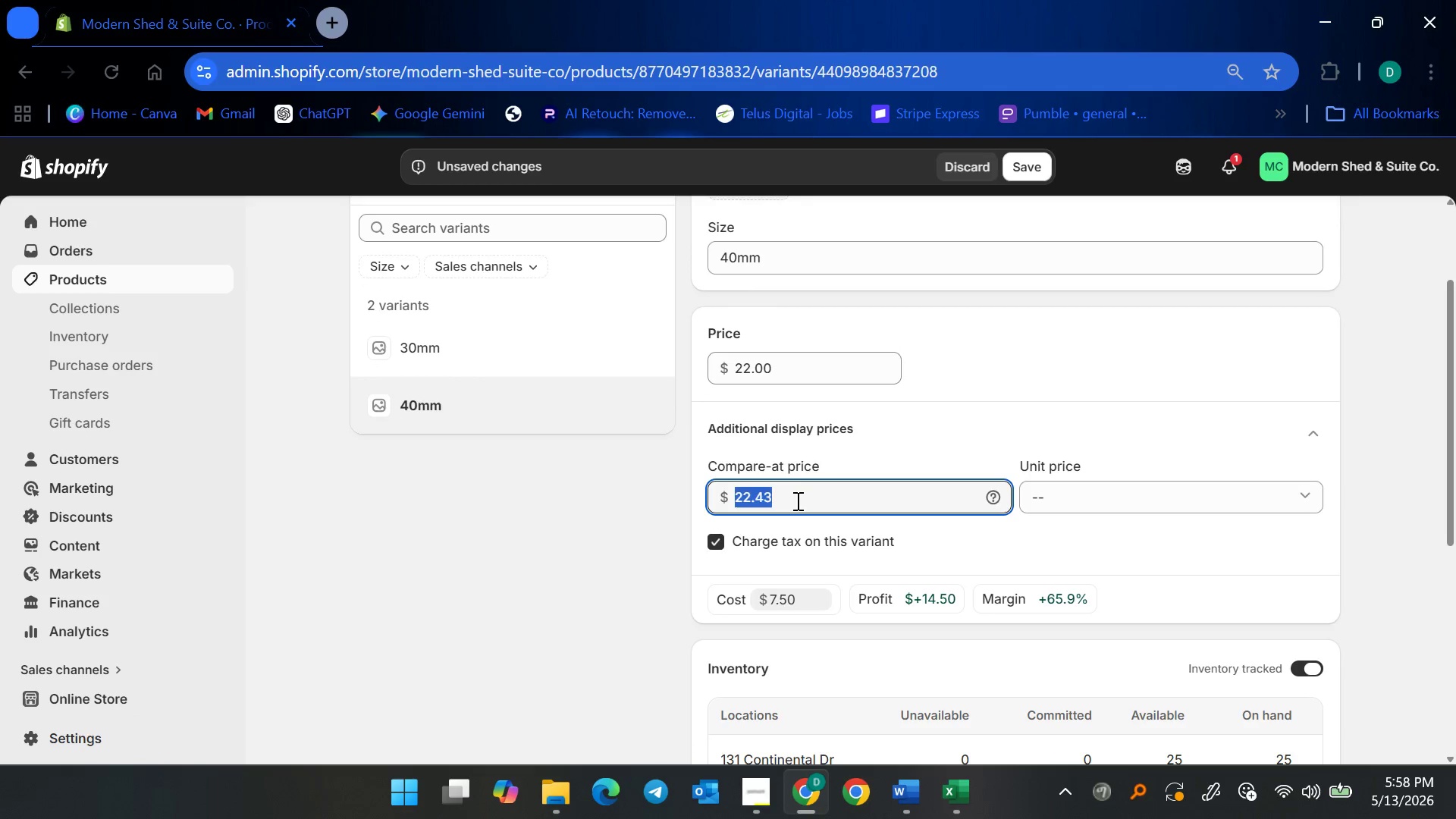 
key(Control+A)
 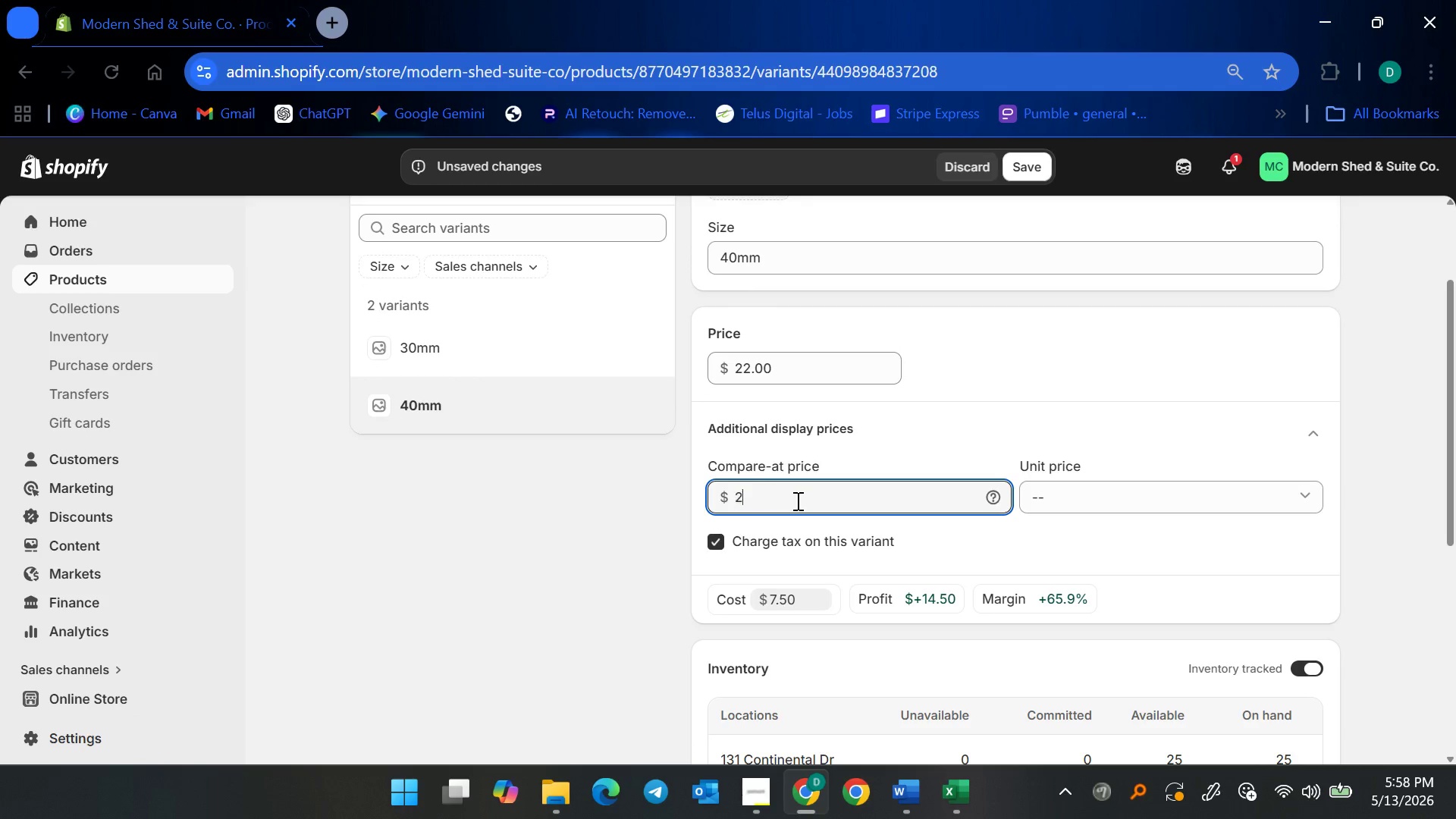 
type(25.4)
key(Backspace)
type(30)
 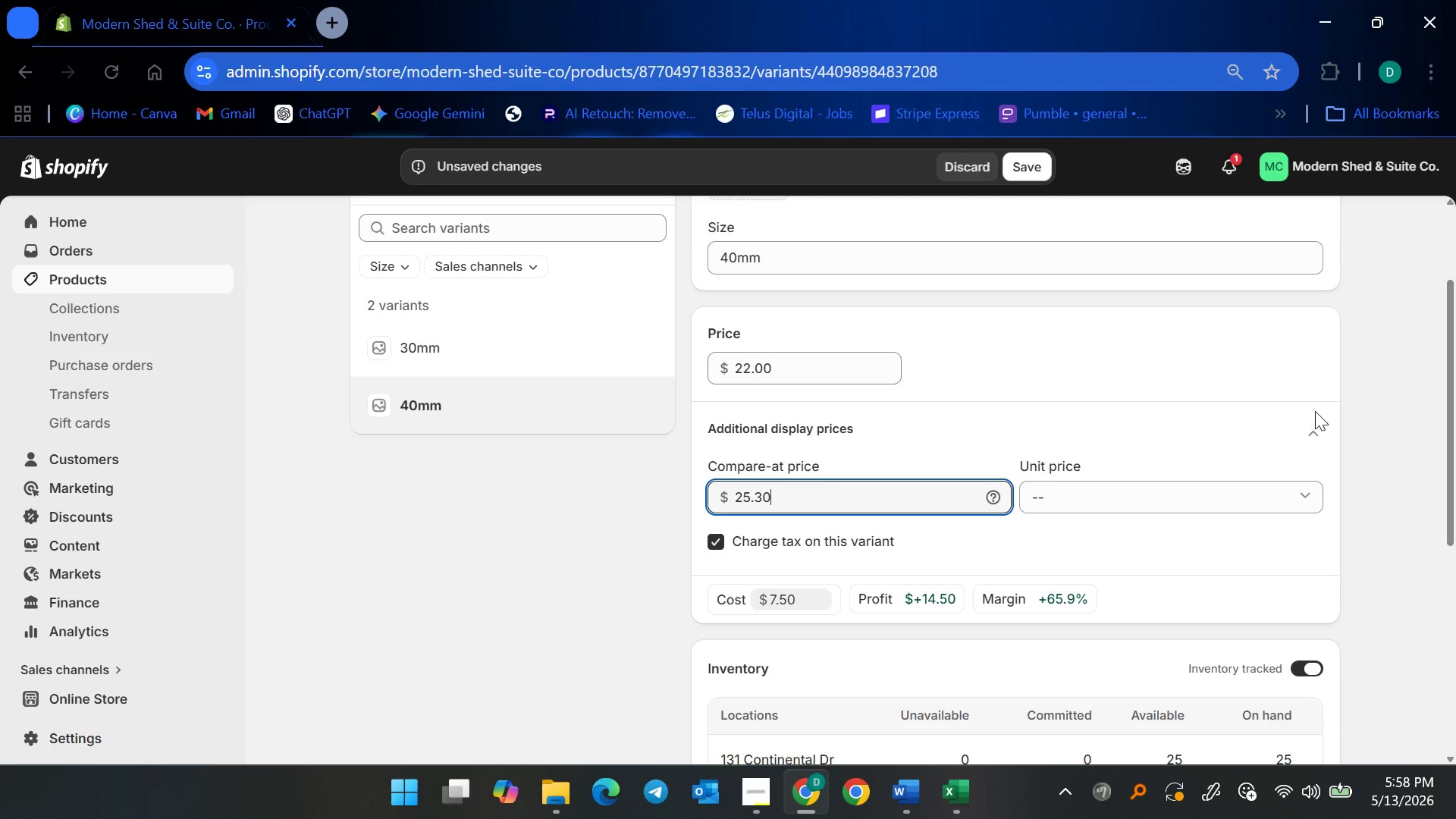 
left_click([1312, 423])
 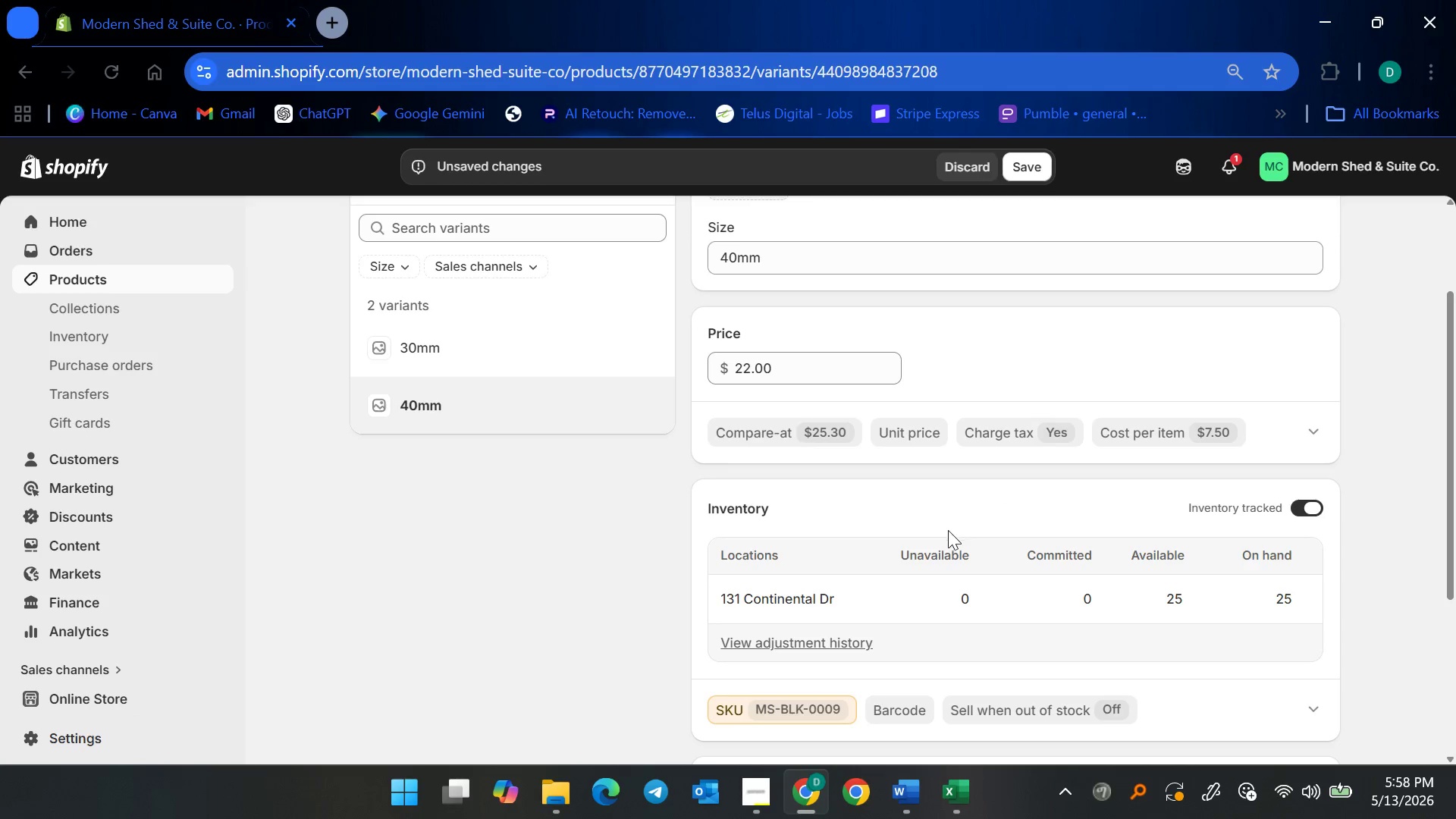 
scroll: coordinate [964, 543], scroll_direction: down, amount: 2.0
 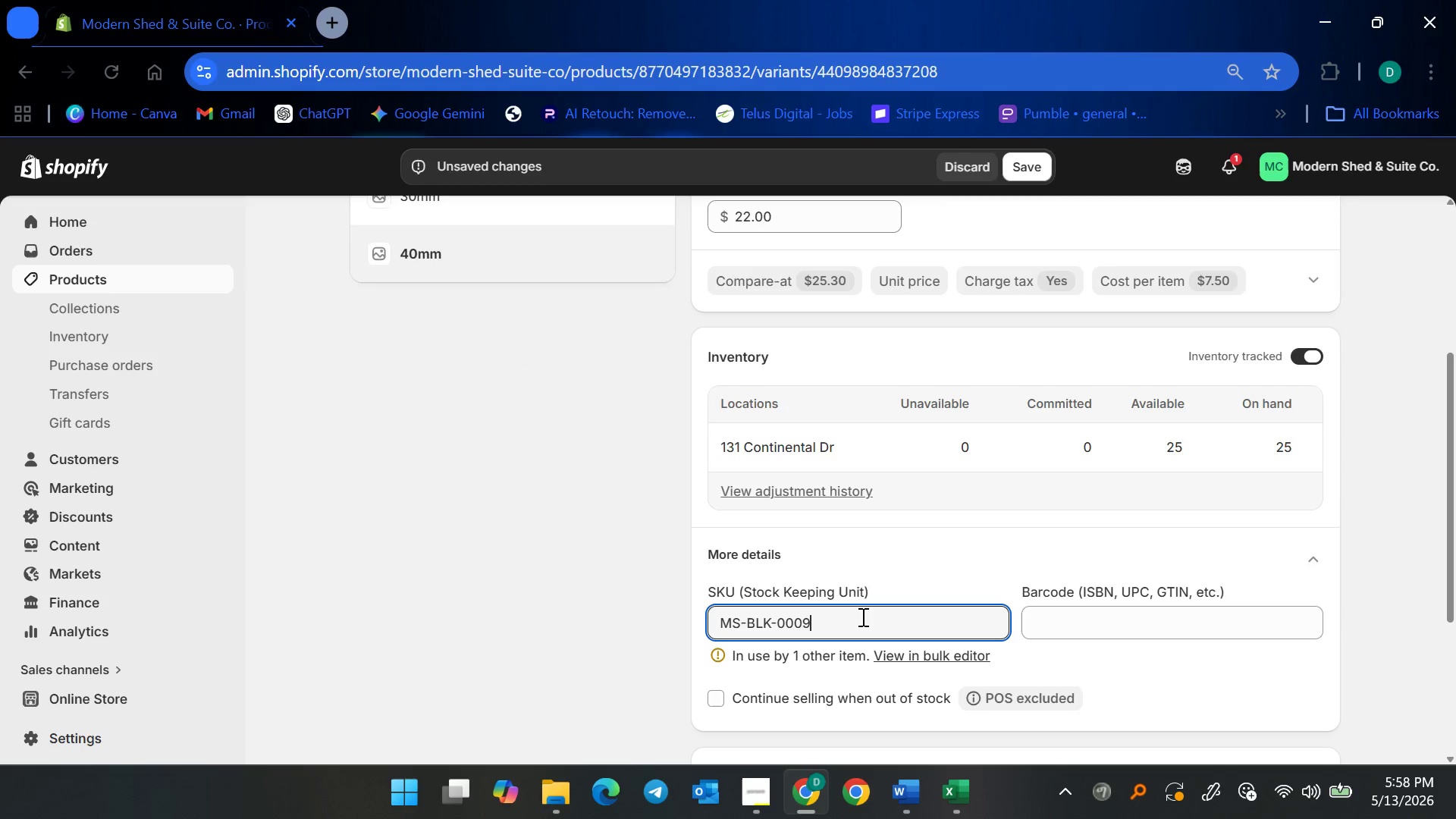 
key(Backspace)
type(8-40)
 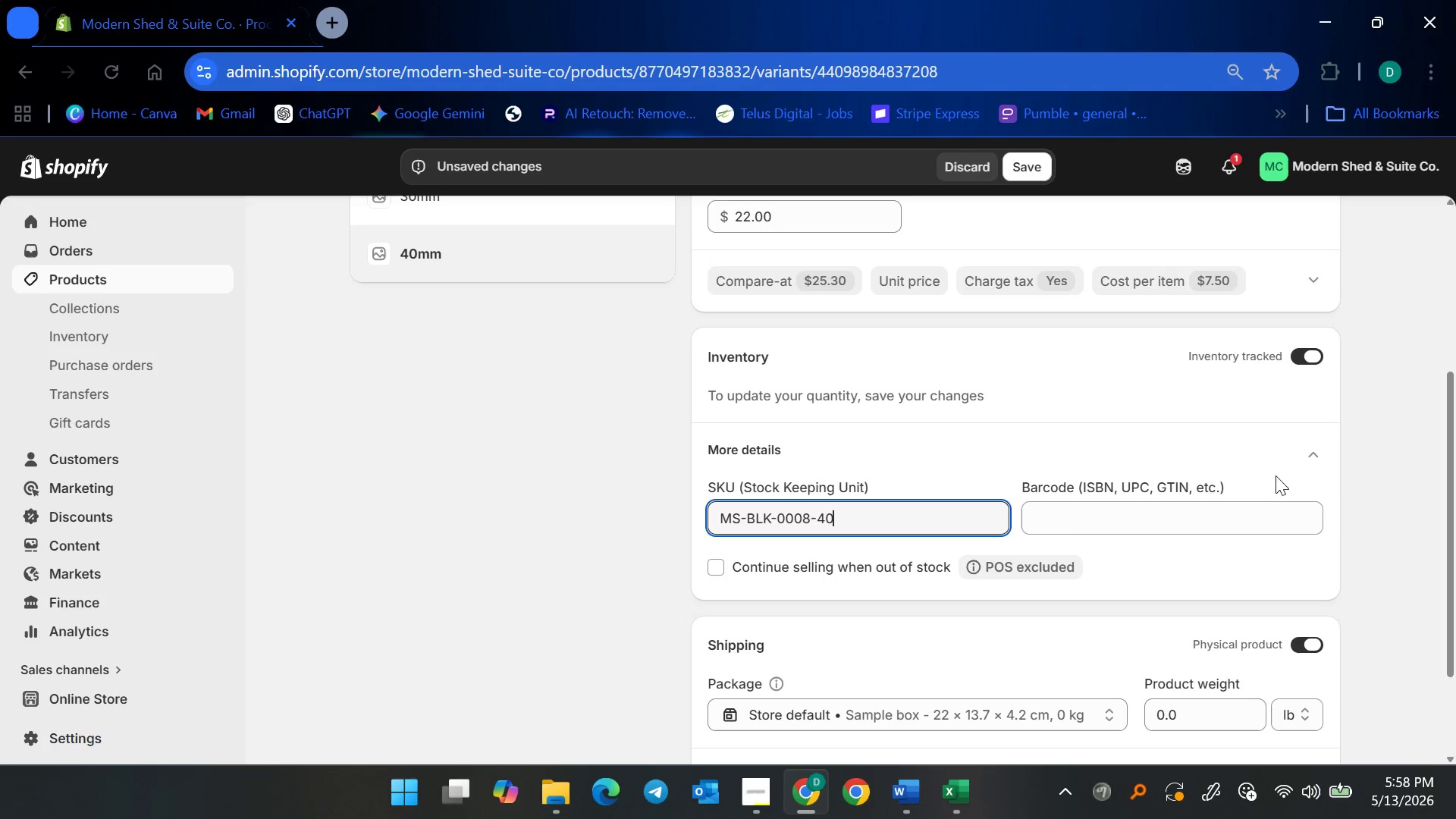 
left_click([1296, 457])
 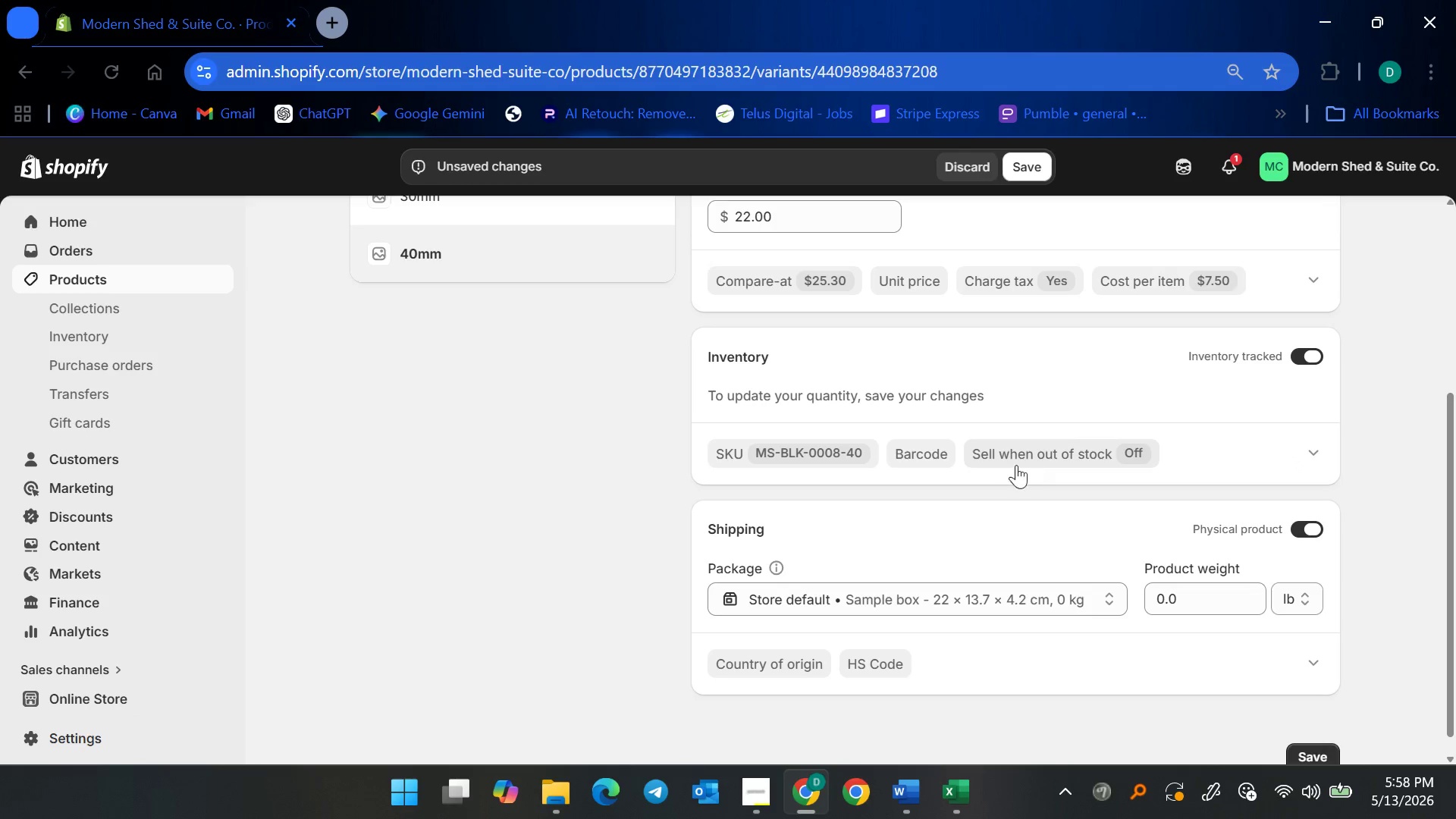 
scroll: coordinate [995, 501], scroll_direction: down, amount: 1.0
 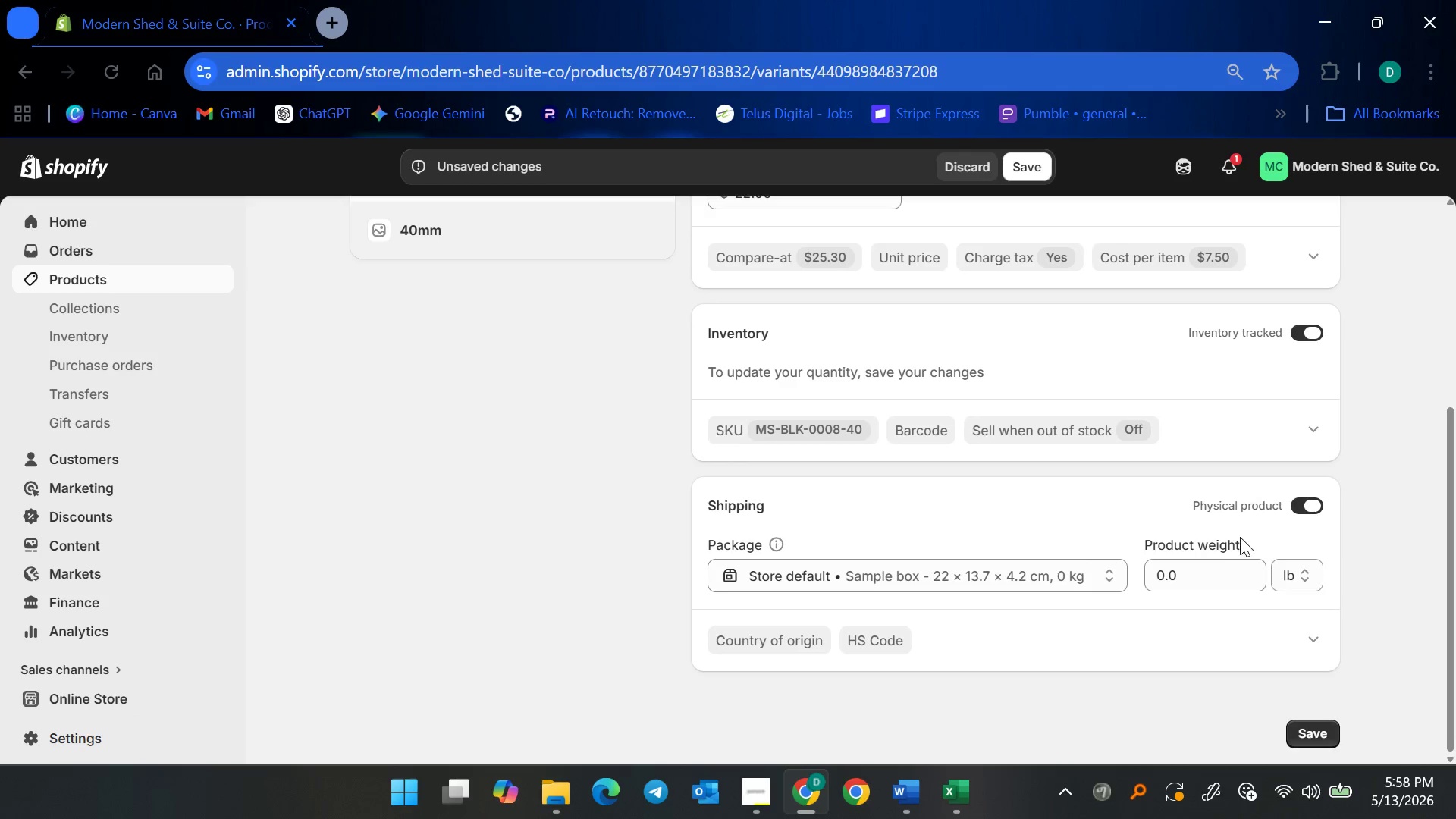 
left_click([1218, 570])
 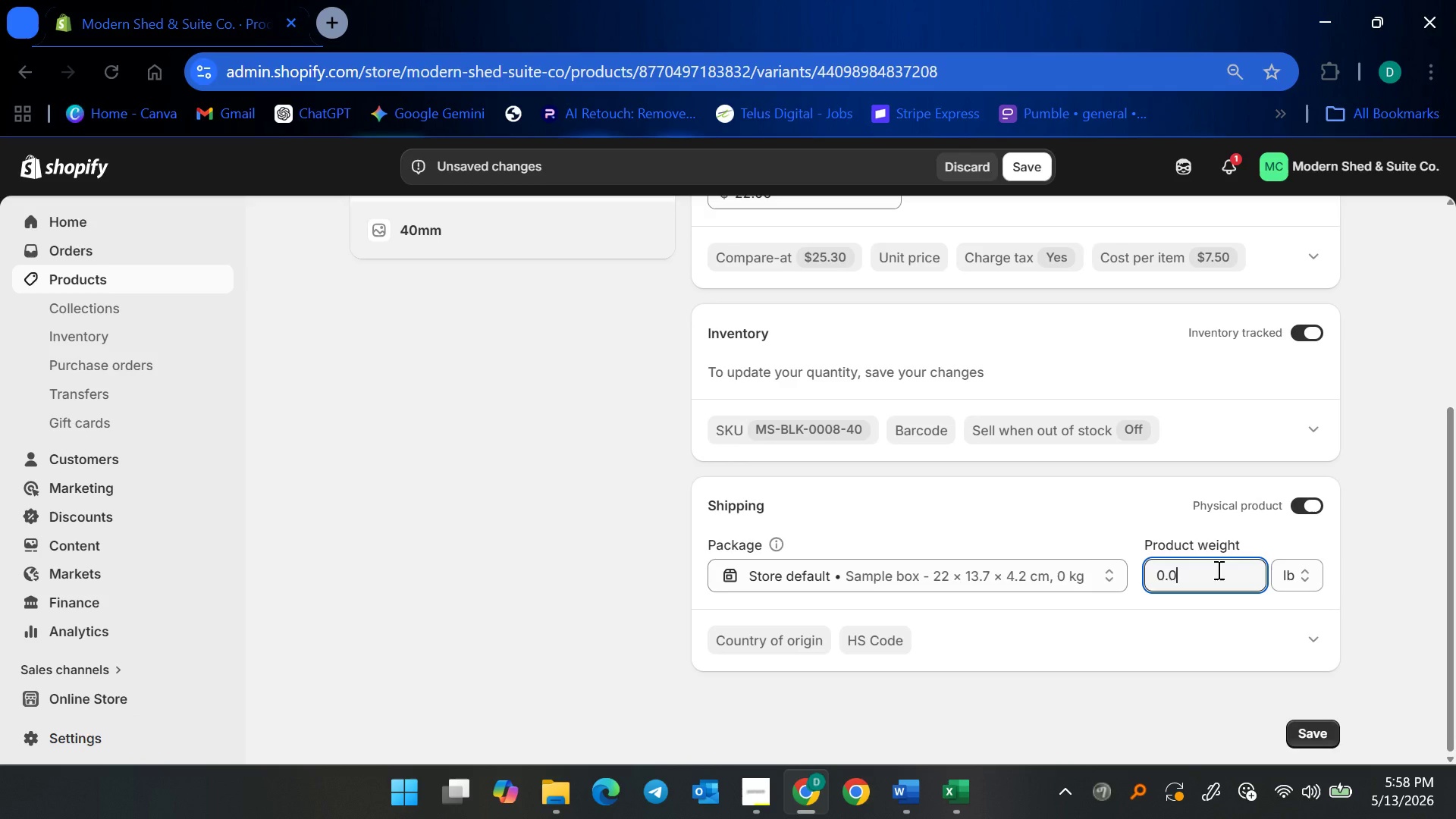 
key(Control+ControlLeft)
 